 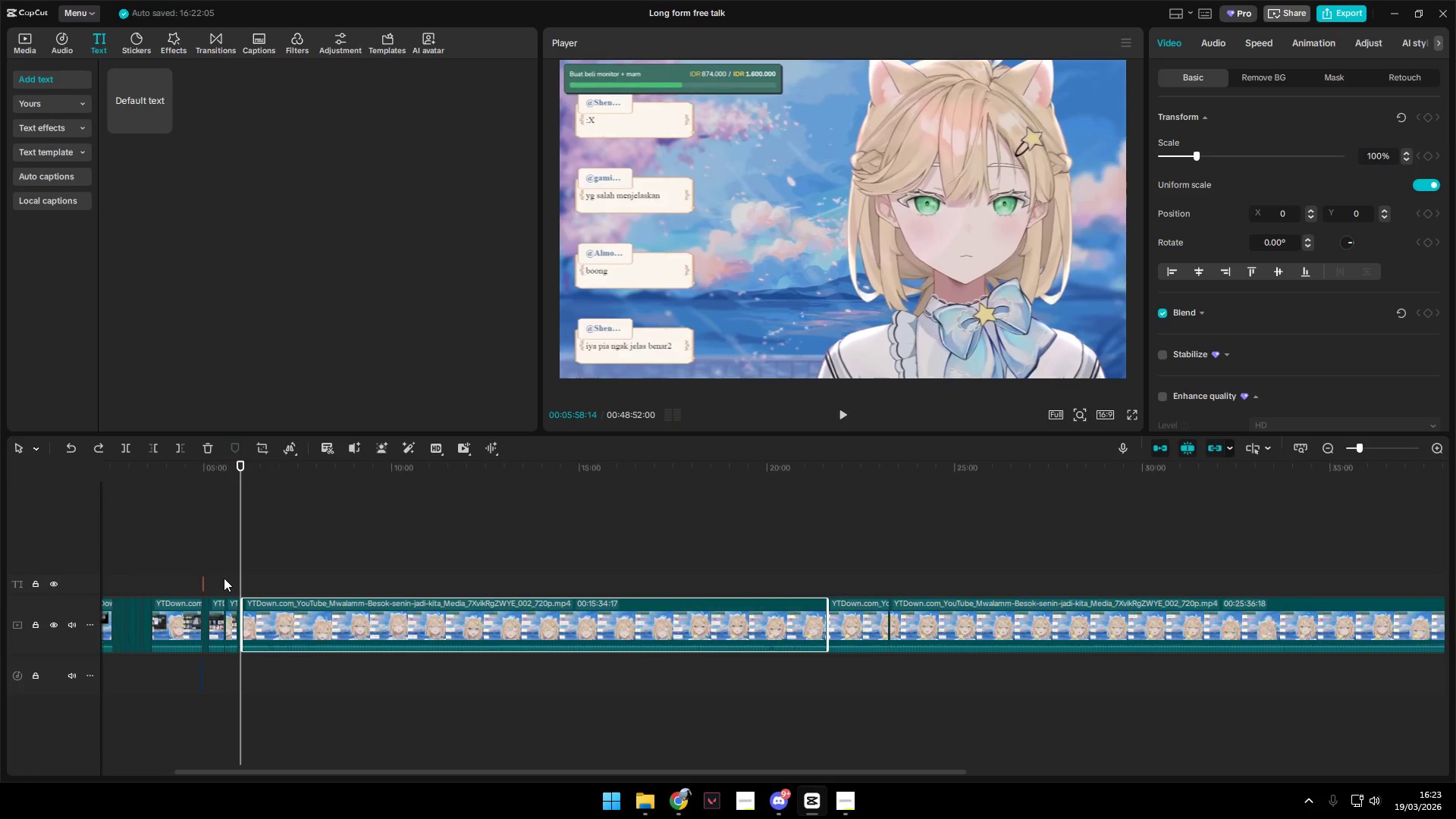 
key(Space)
 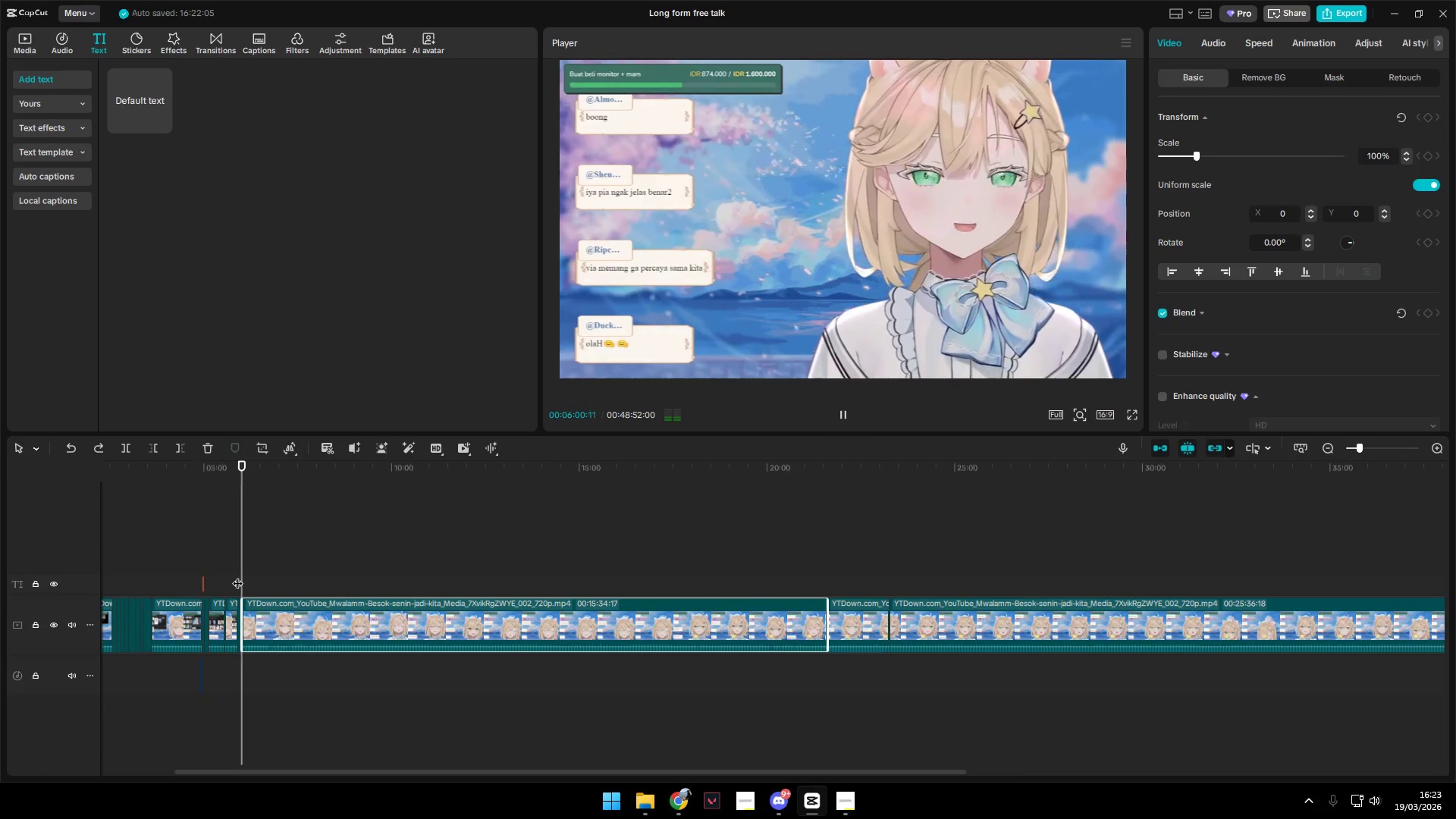 
scroll: coordinate [224, 578], scroll_direction: up, amount: 8.0
 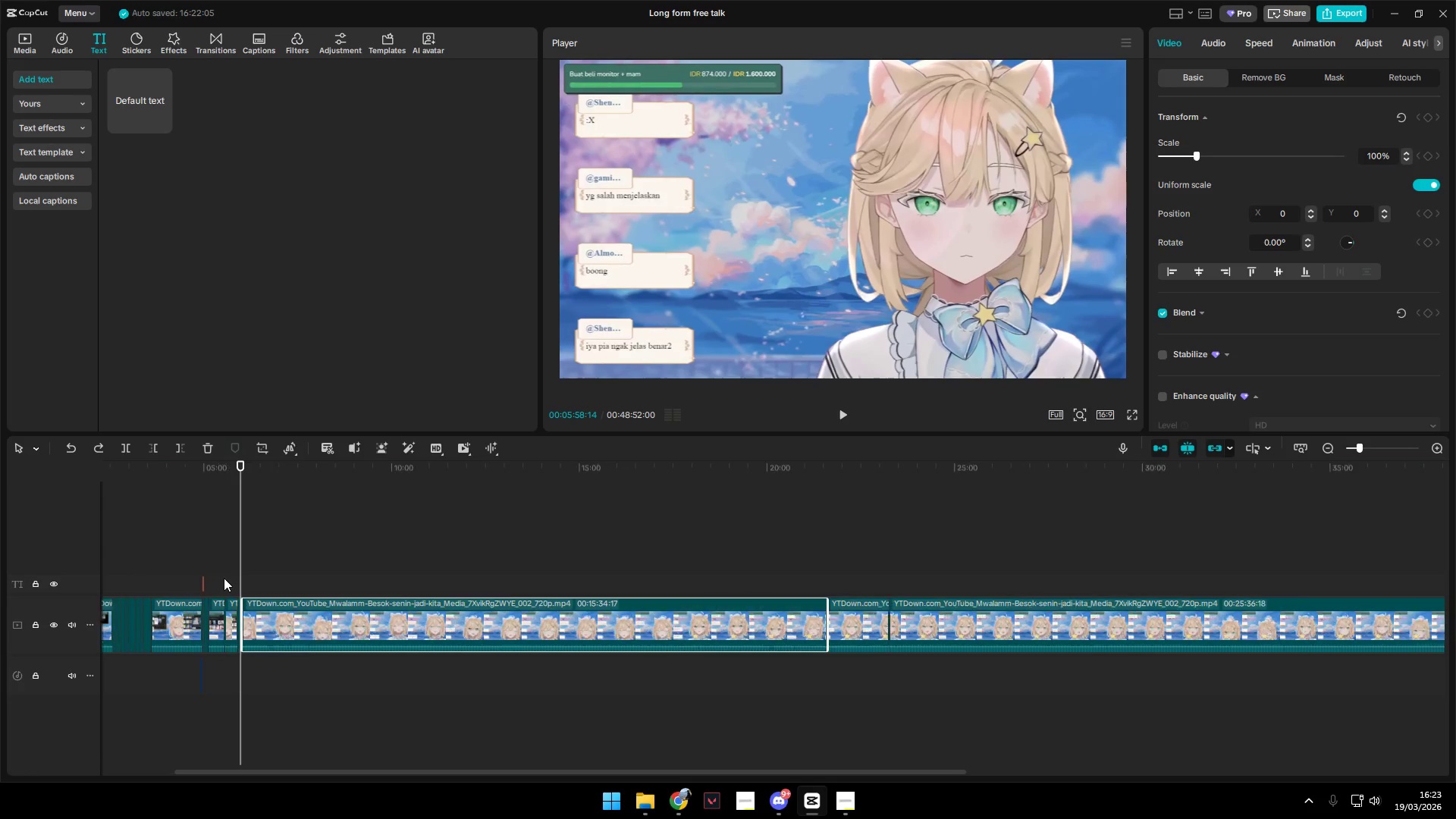 
left_click_drag(start_coordinate=[748, 559], to_coordinate=[755, 559])
 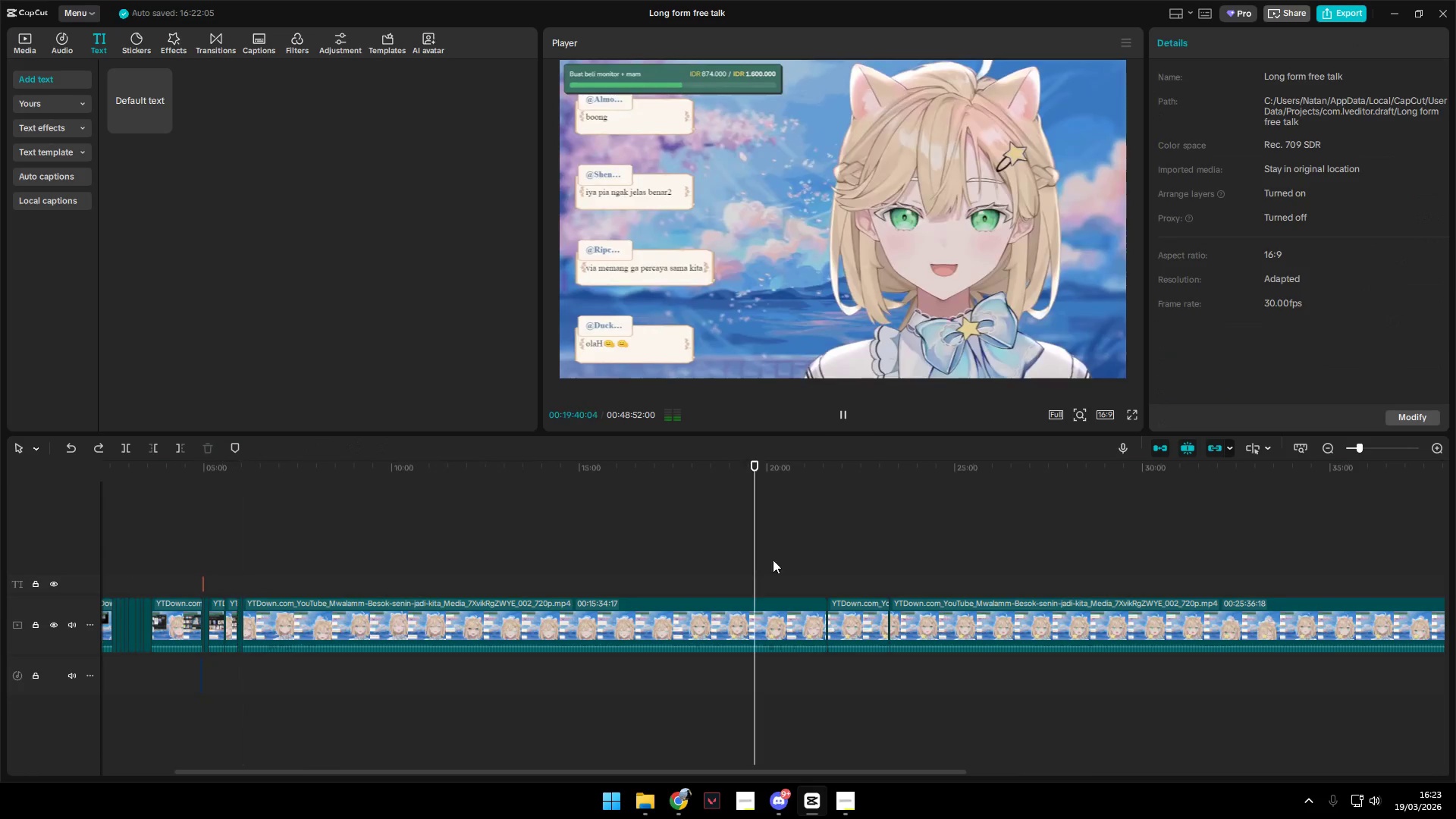 
key(Space)
 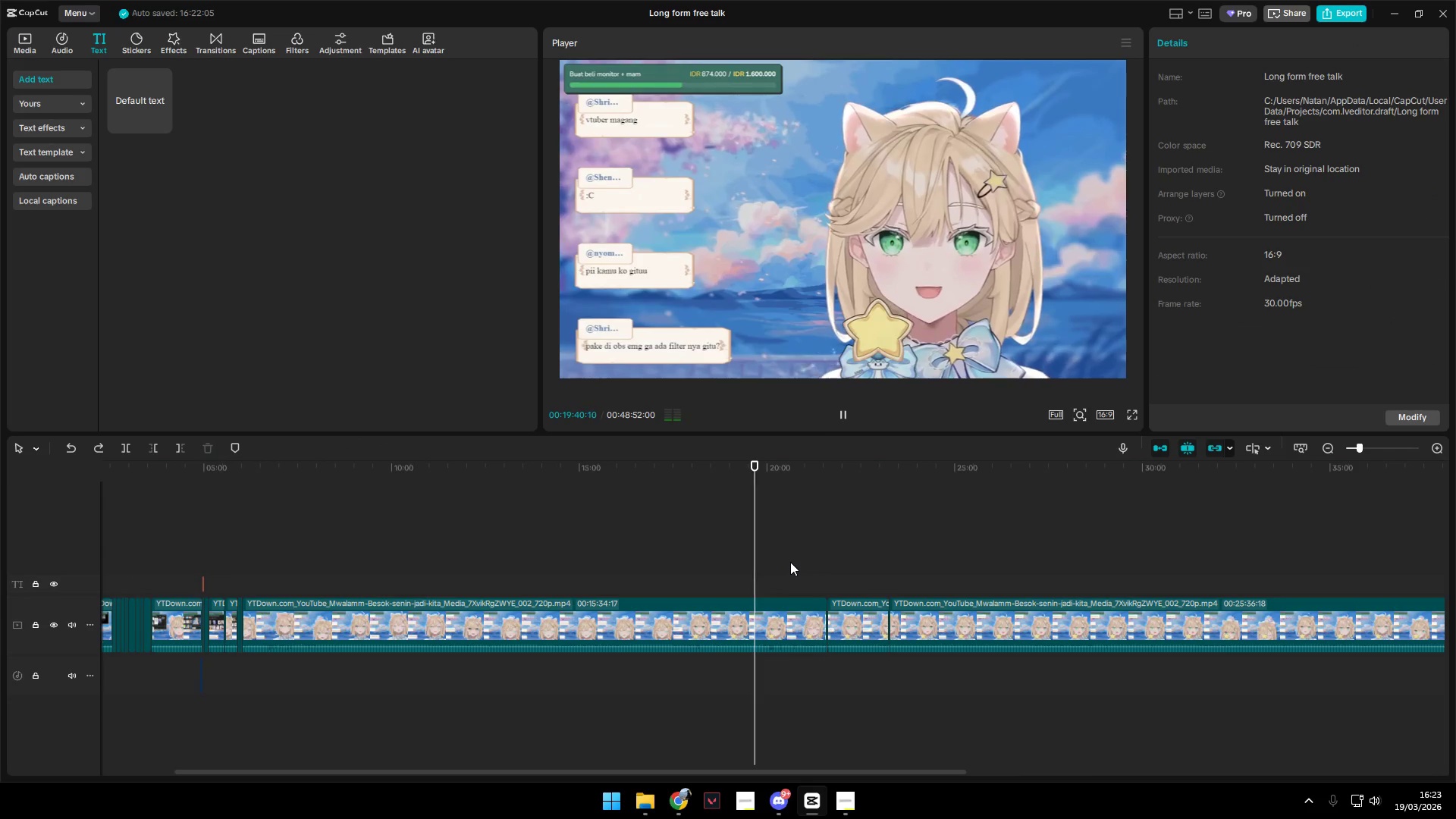 
left_click([790, 562])
 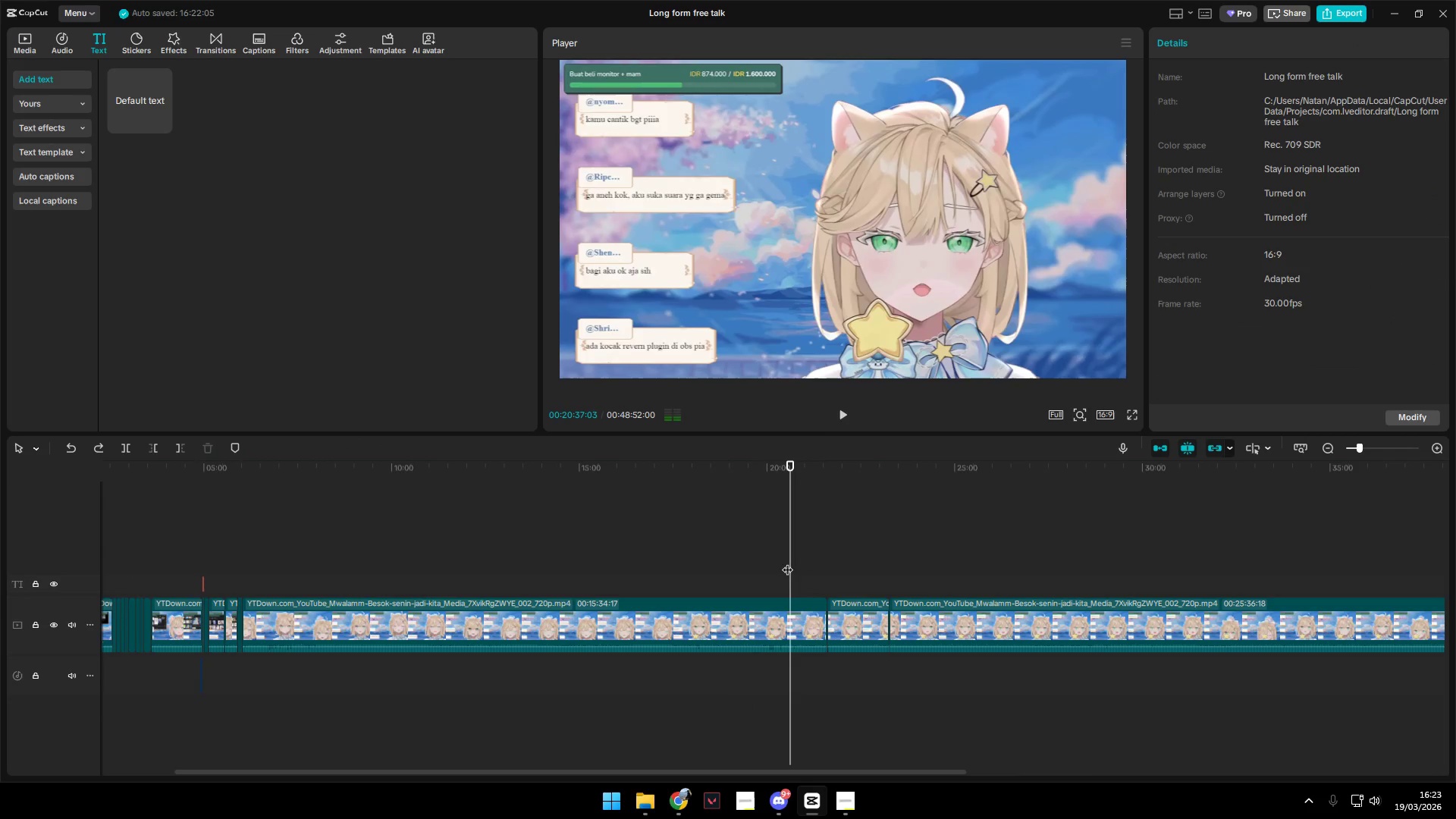 
key(Space)
 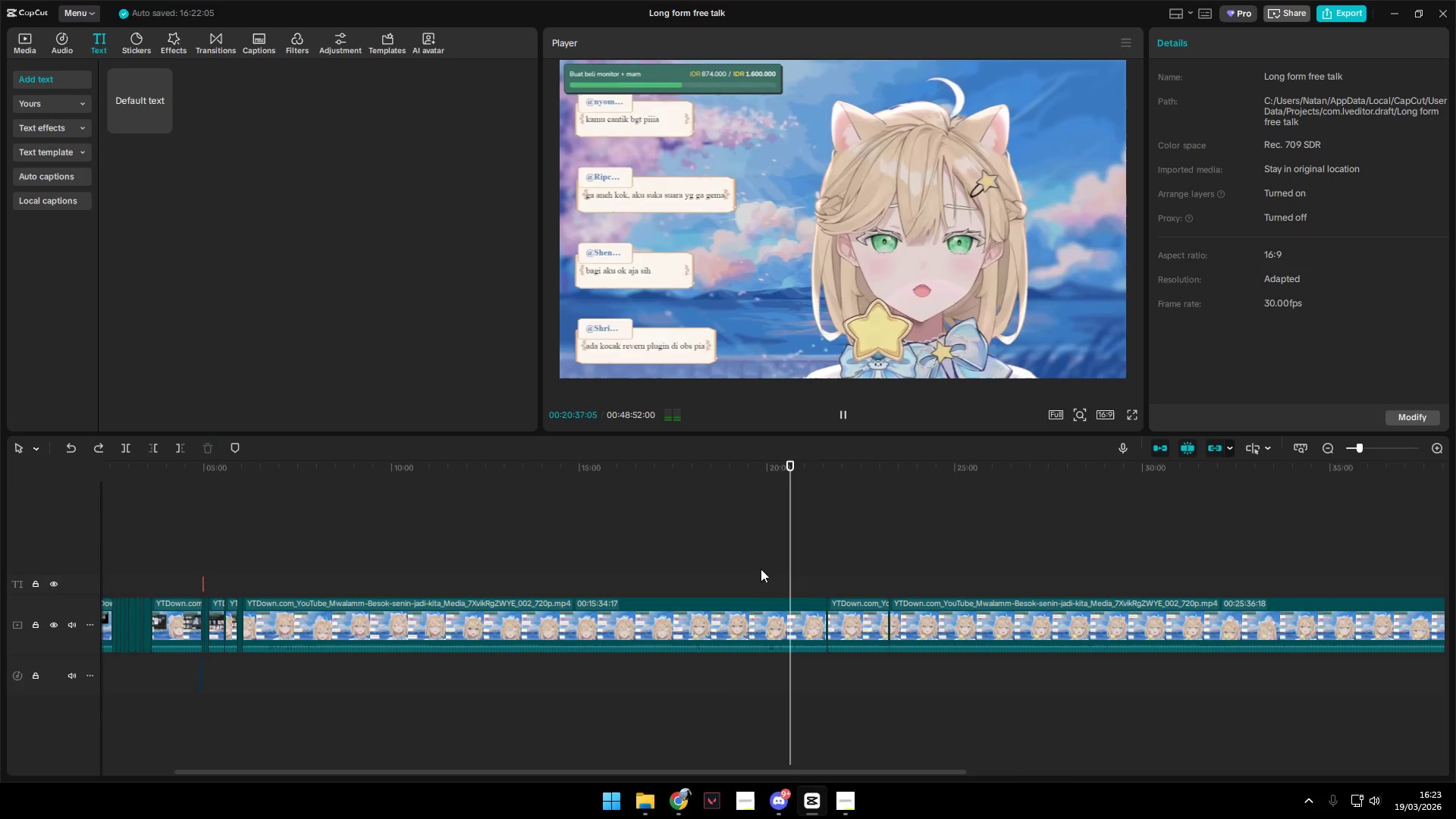 
double_click([761, 569])
 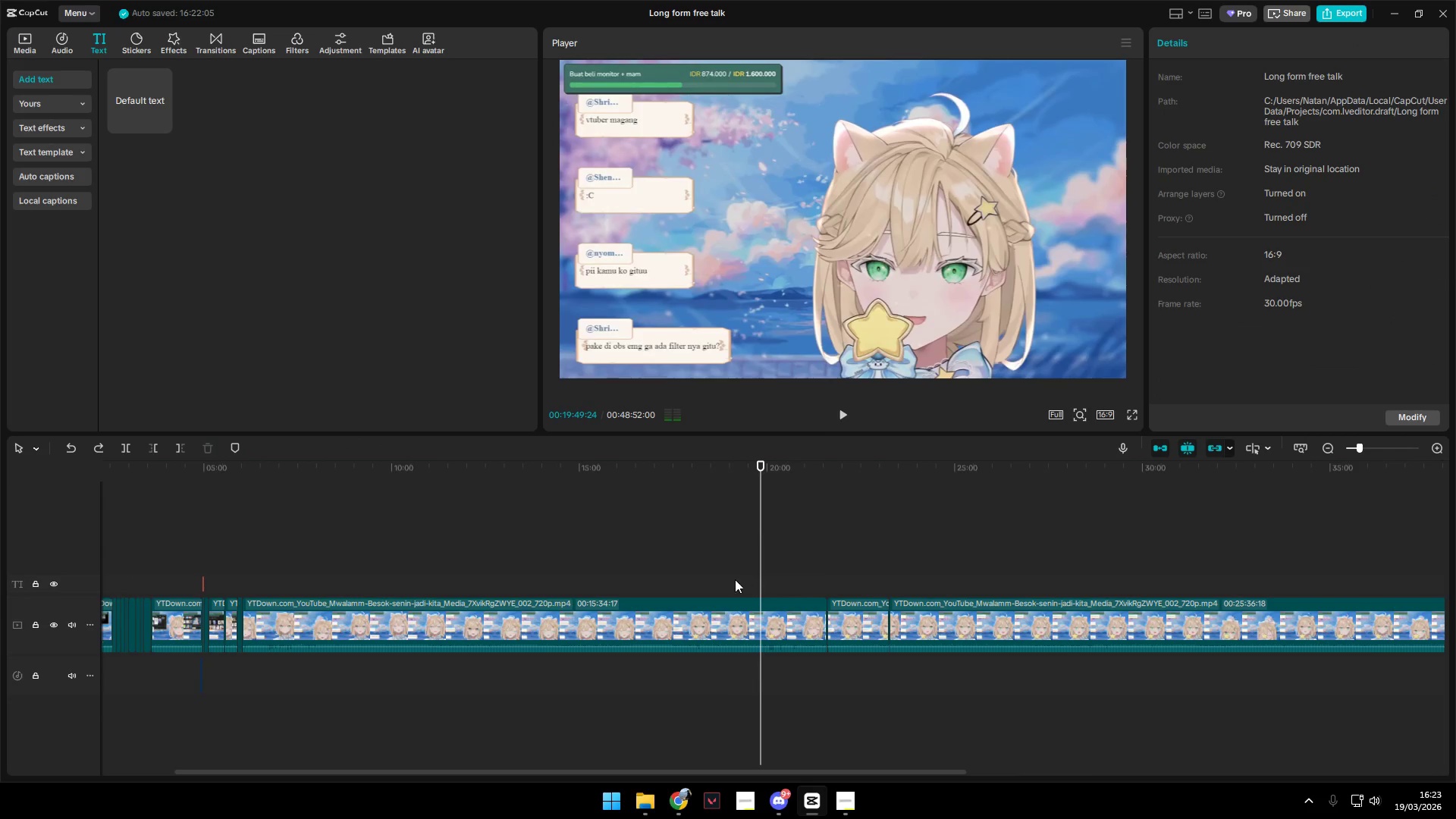 
key(Space)
 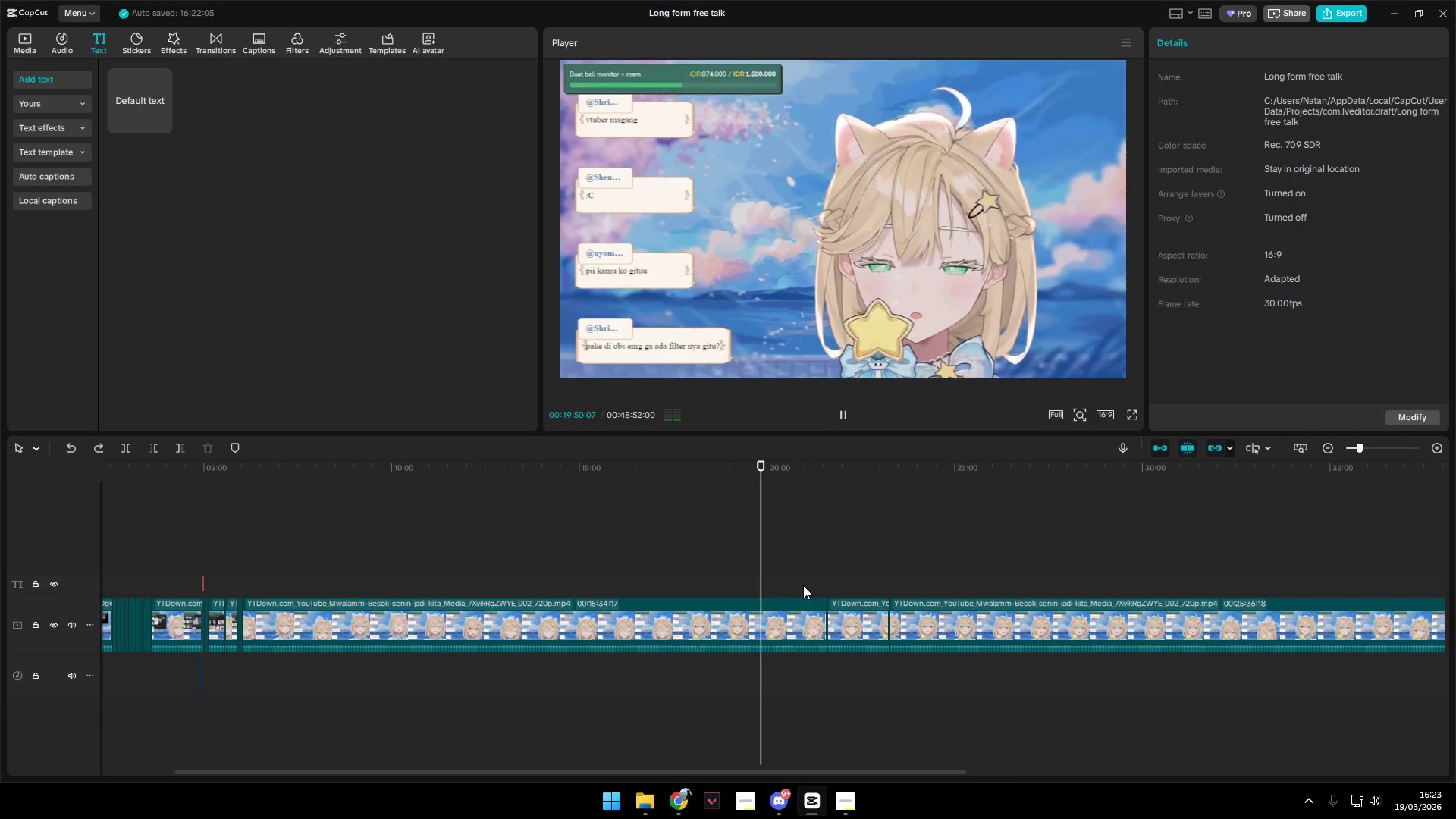 
left_click([796, 584])
 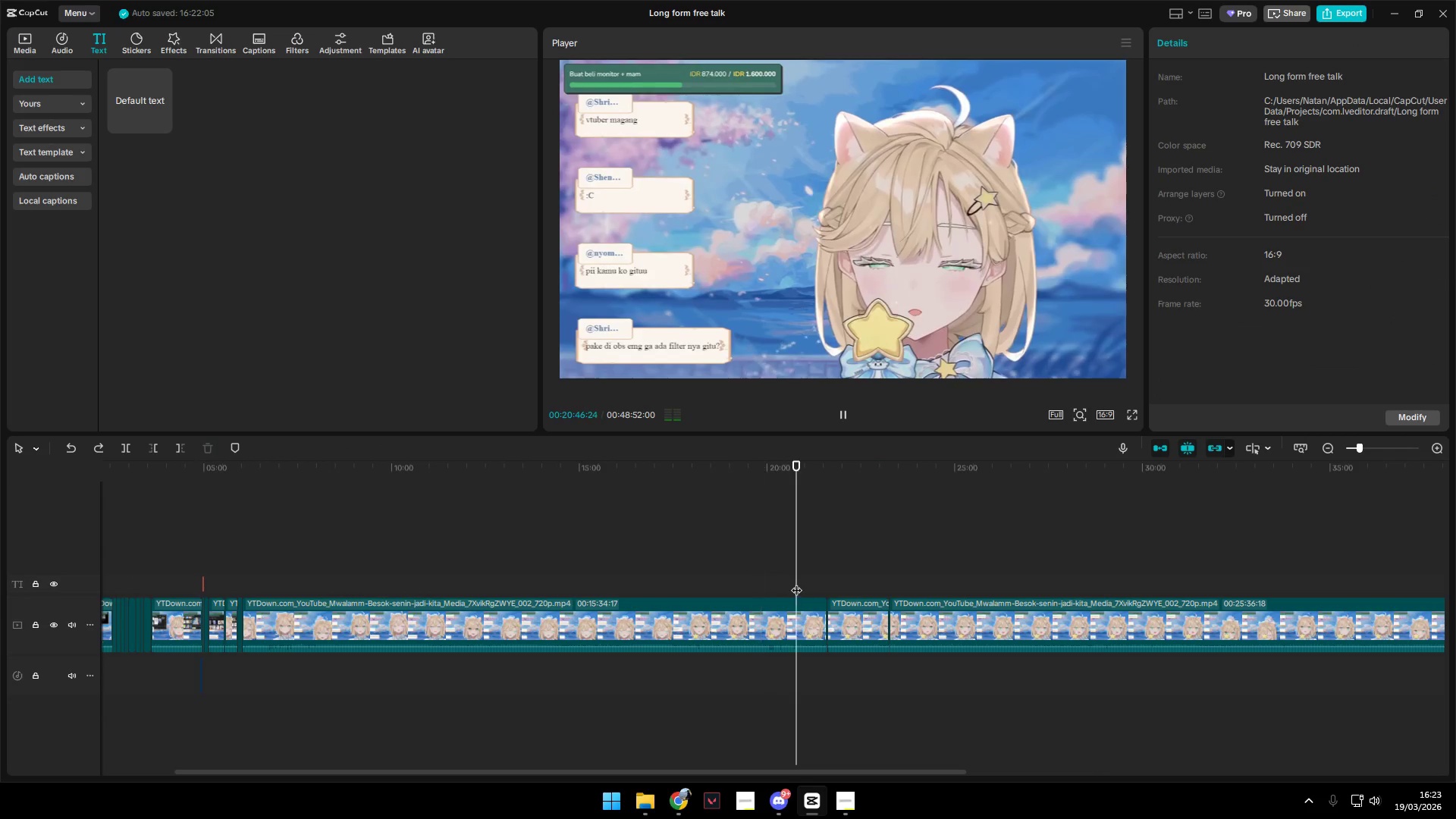 
key(Space)
 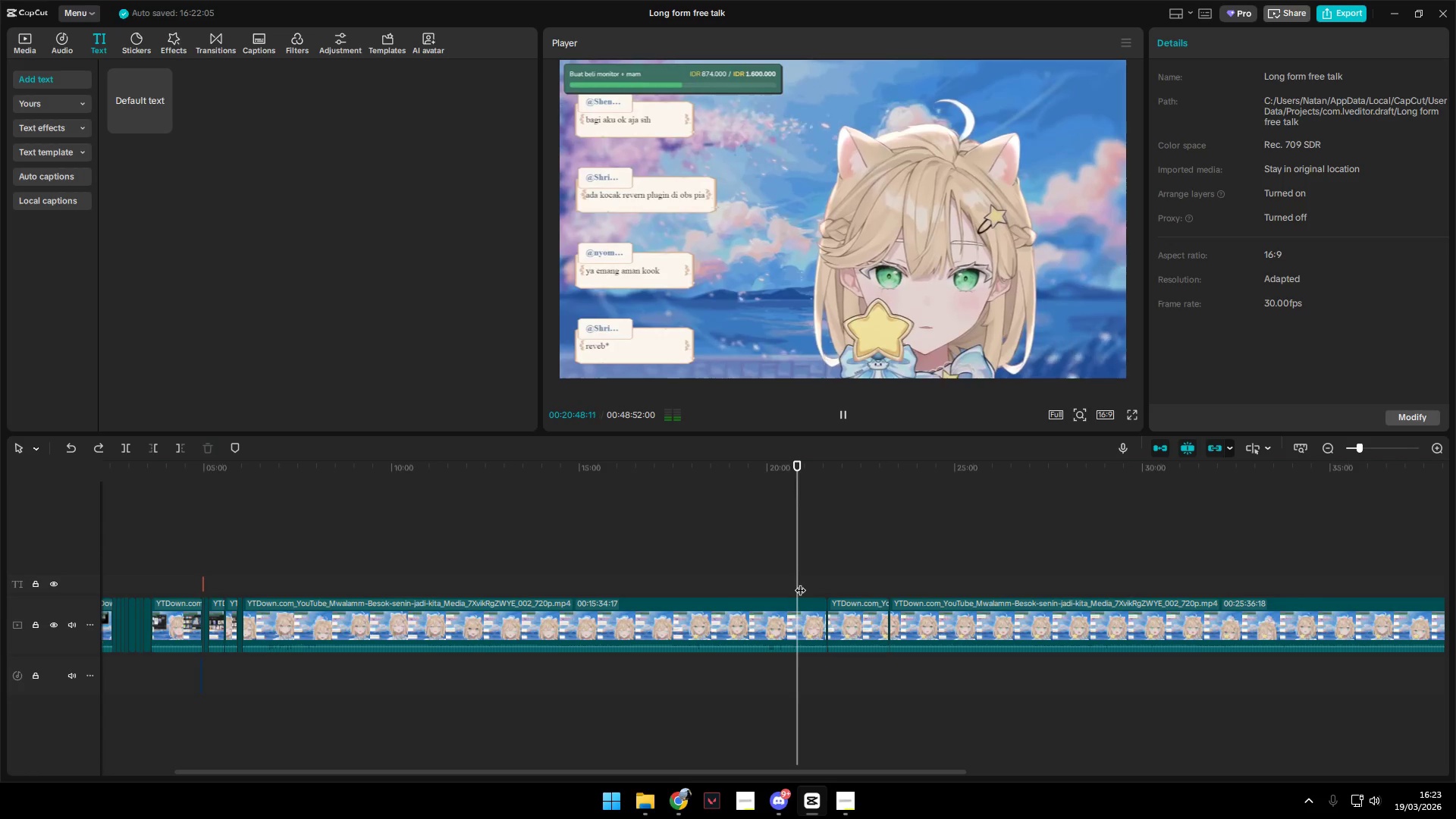 
hold_key(key=ControlLeft, duration=0.94)
scroll: coordinate [842, 657], scroll_direction: up, amount: 15.0
 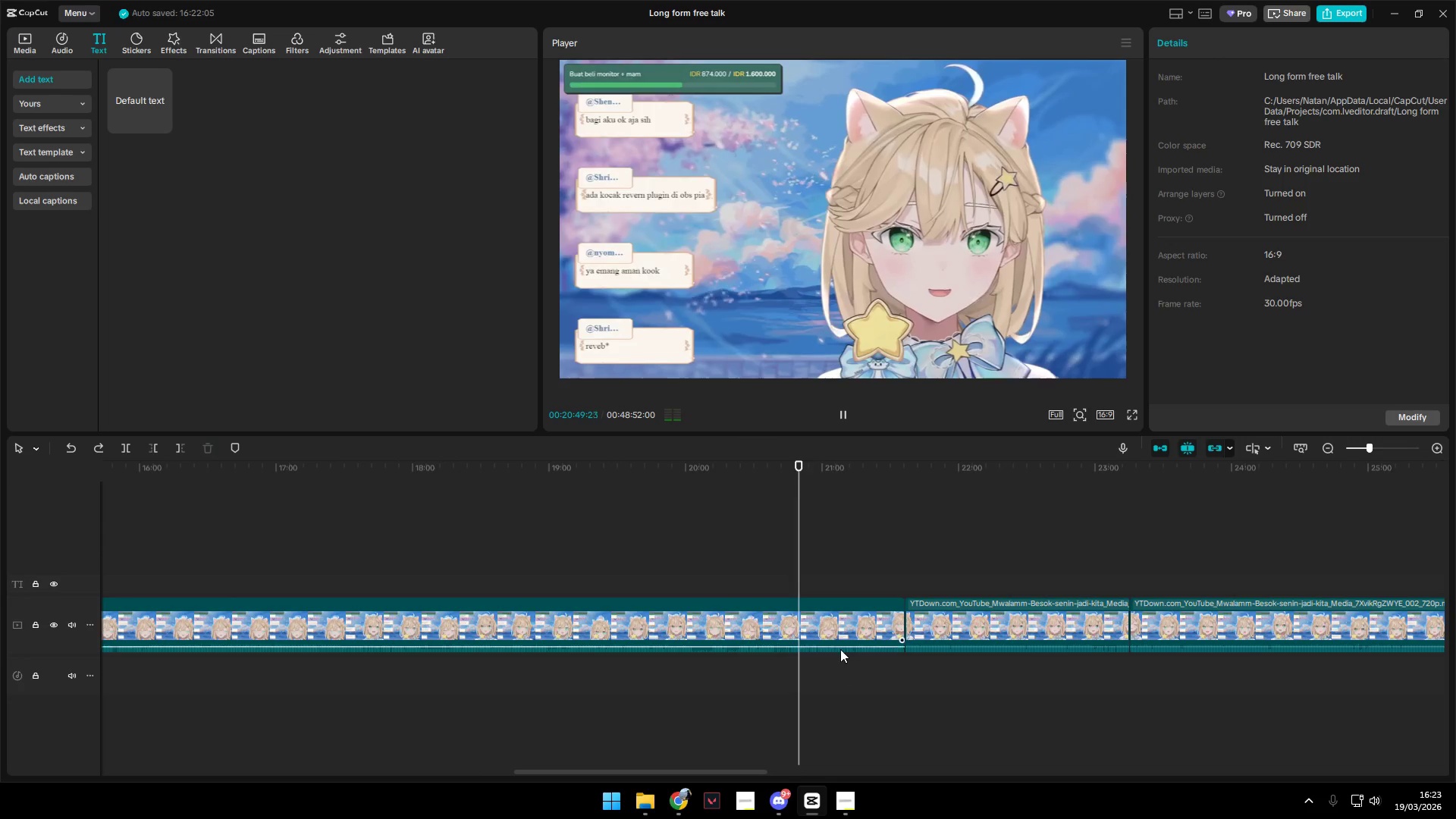 
left_click([817, 574])
 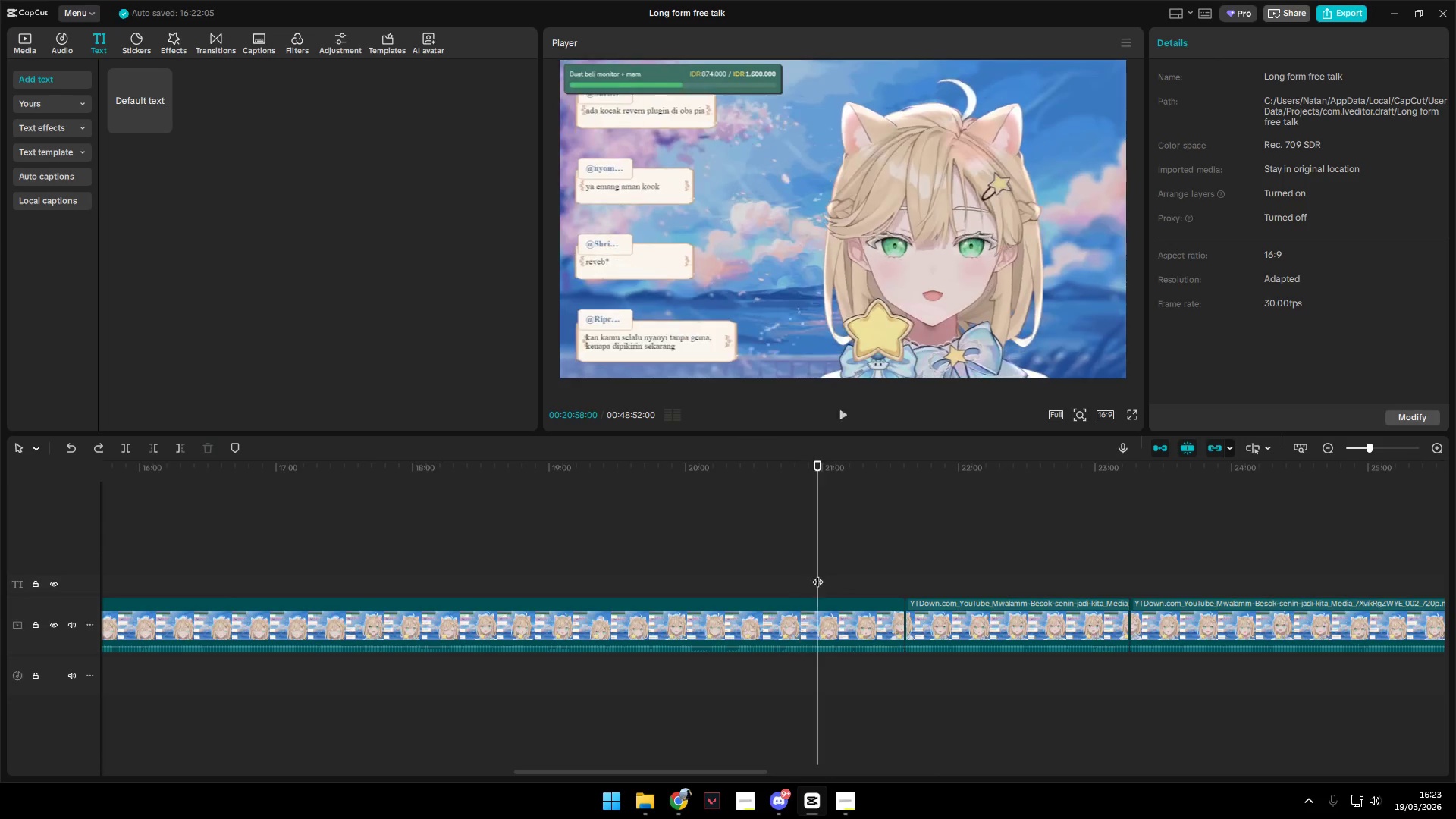 
key(Space)
 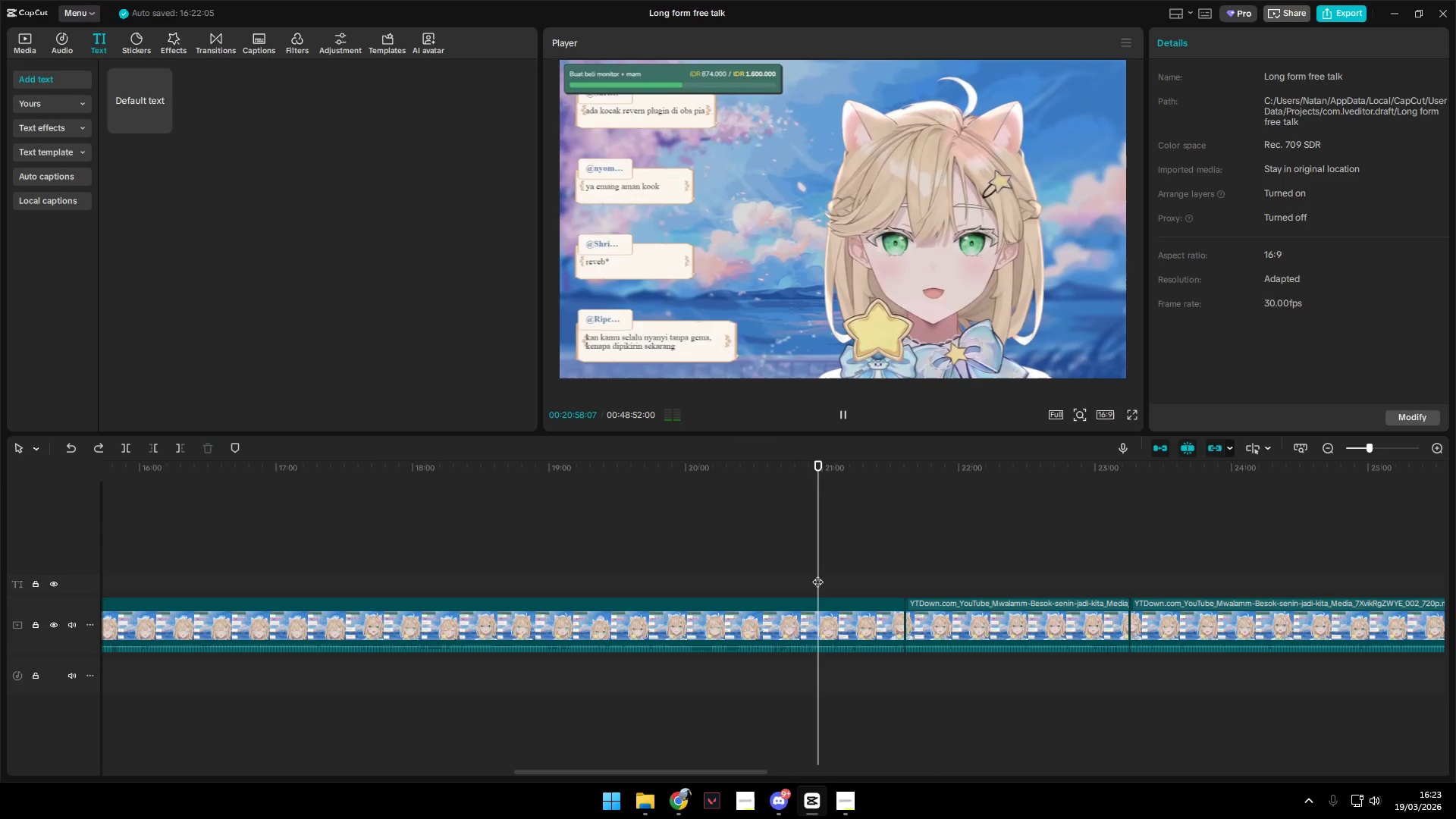 
key(Space)
 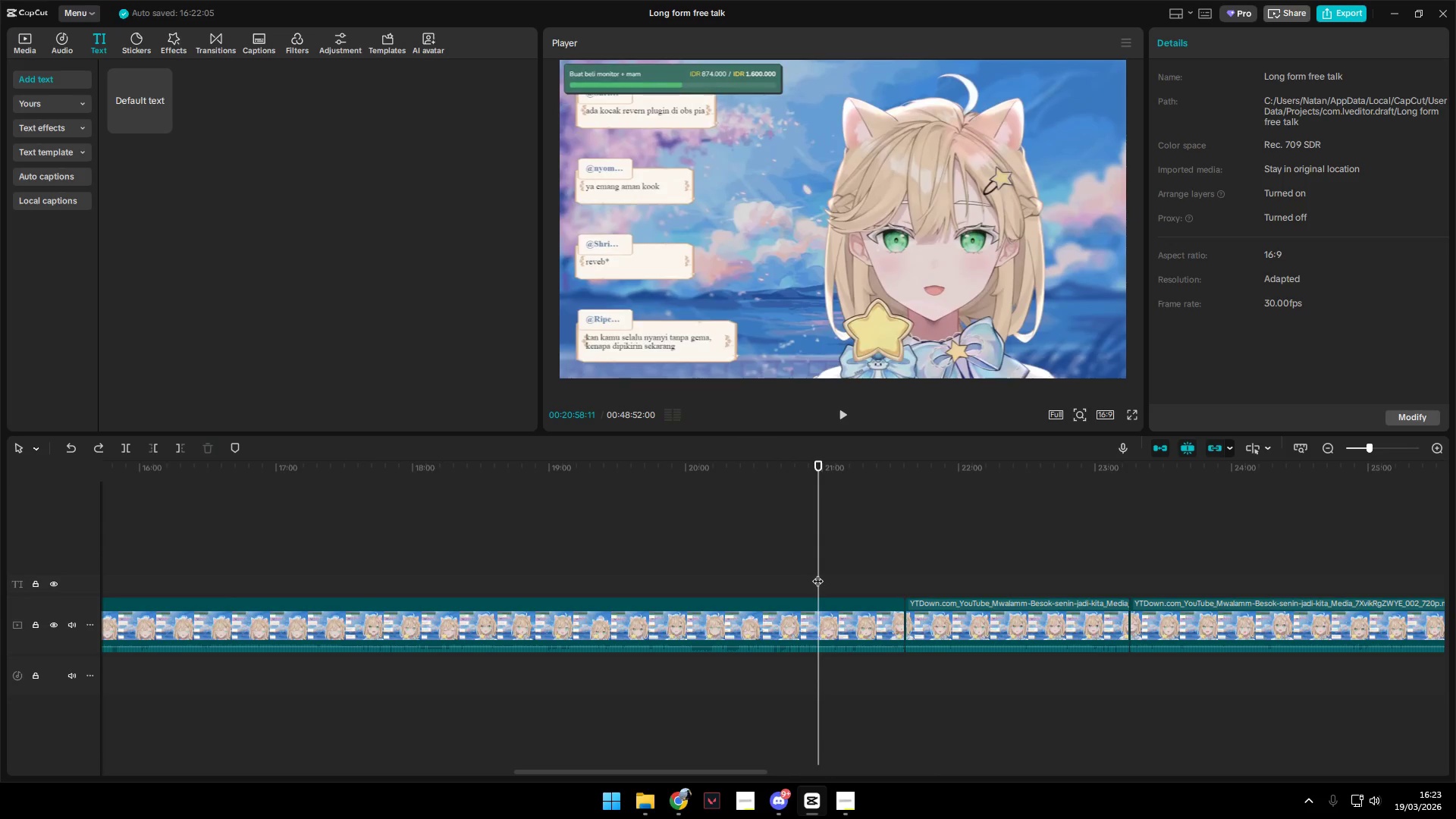 
key(Space)
 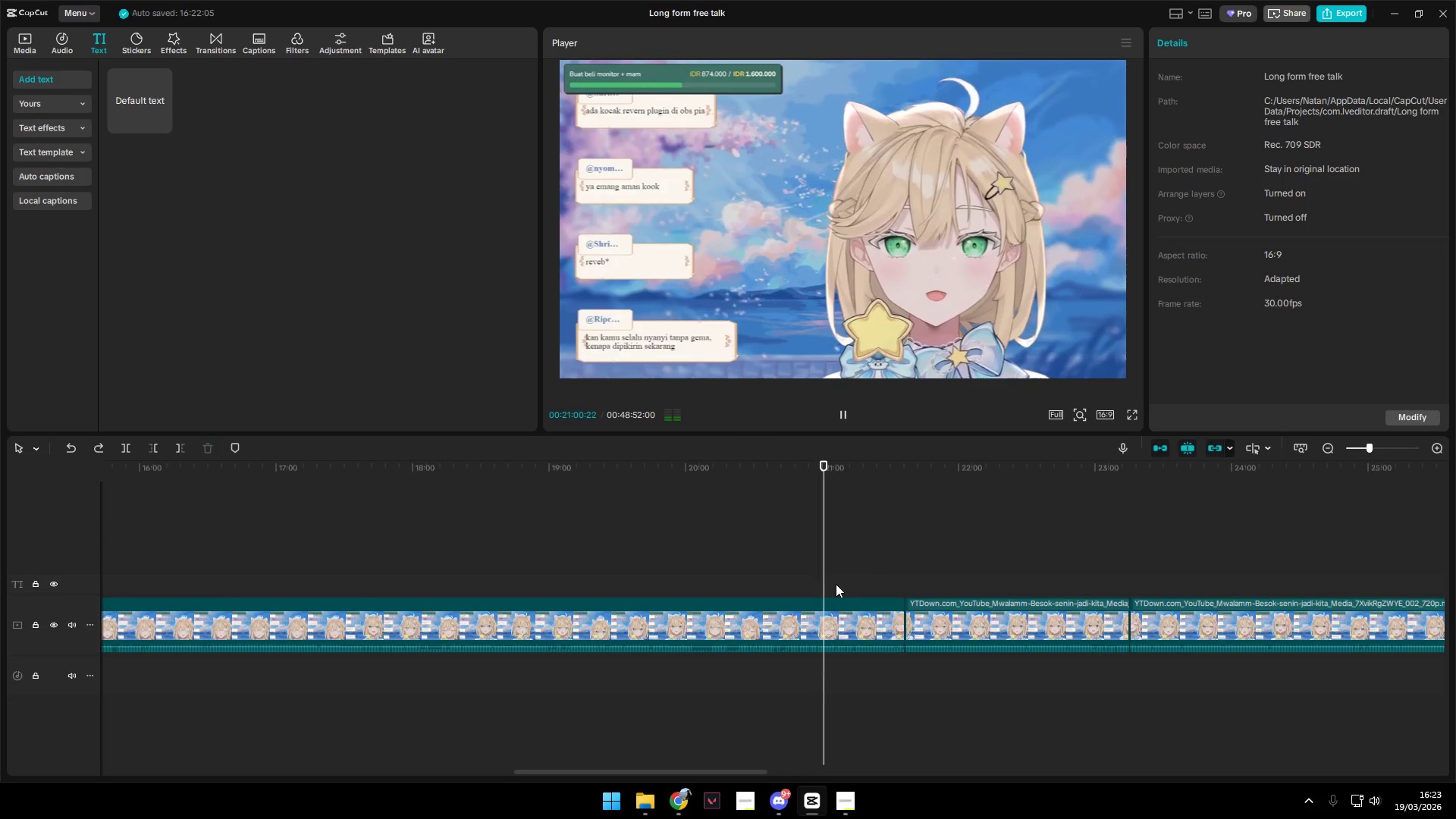 
left_click([843, 576])
 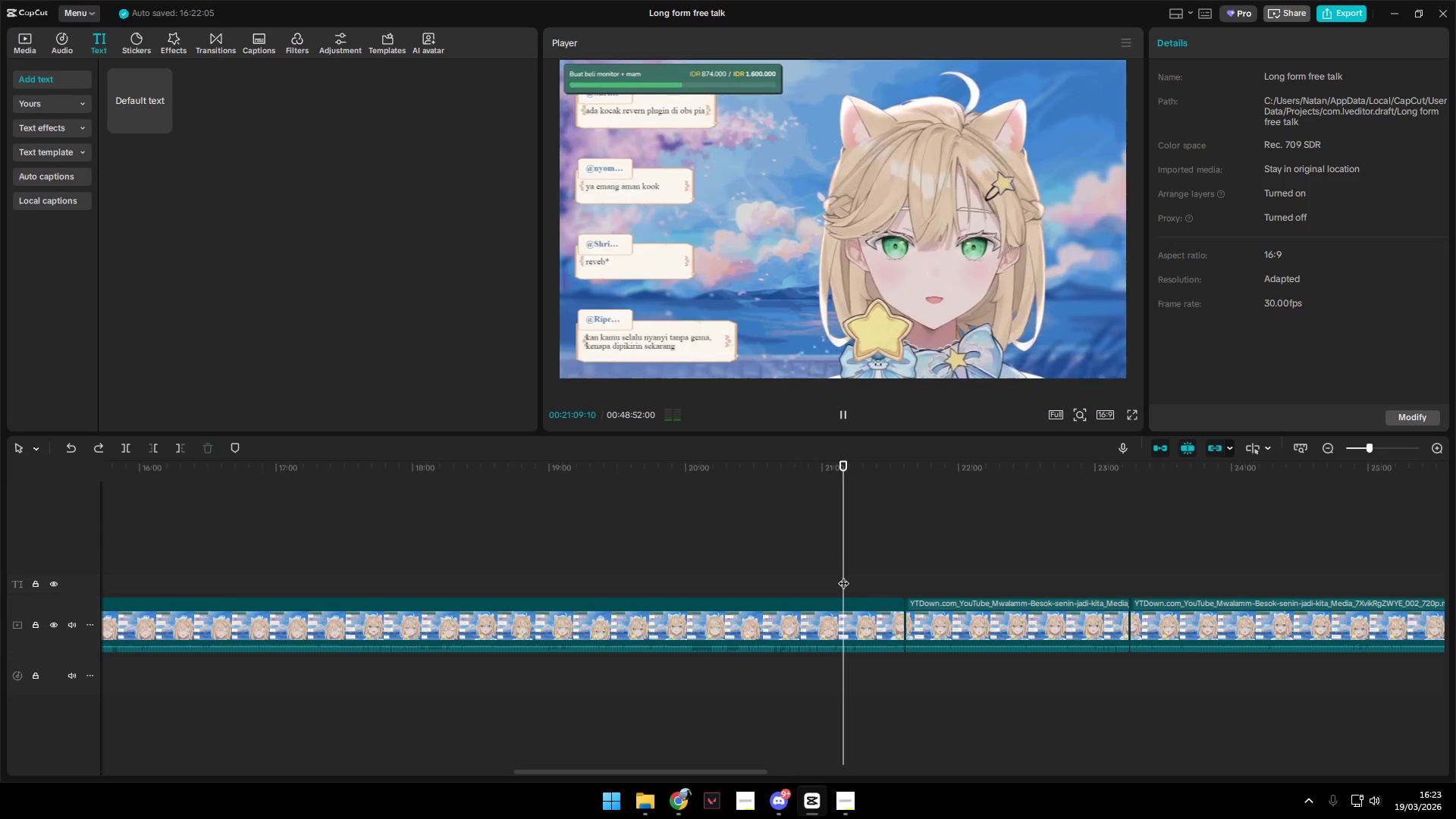 
key(Space)
 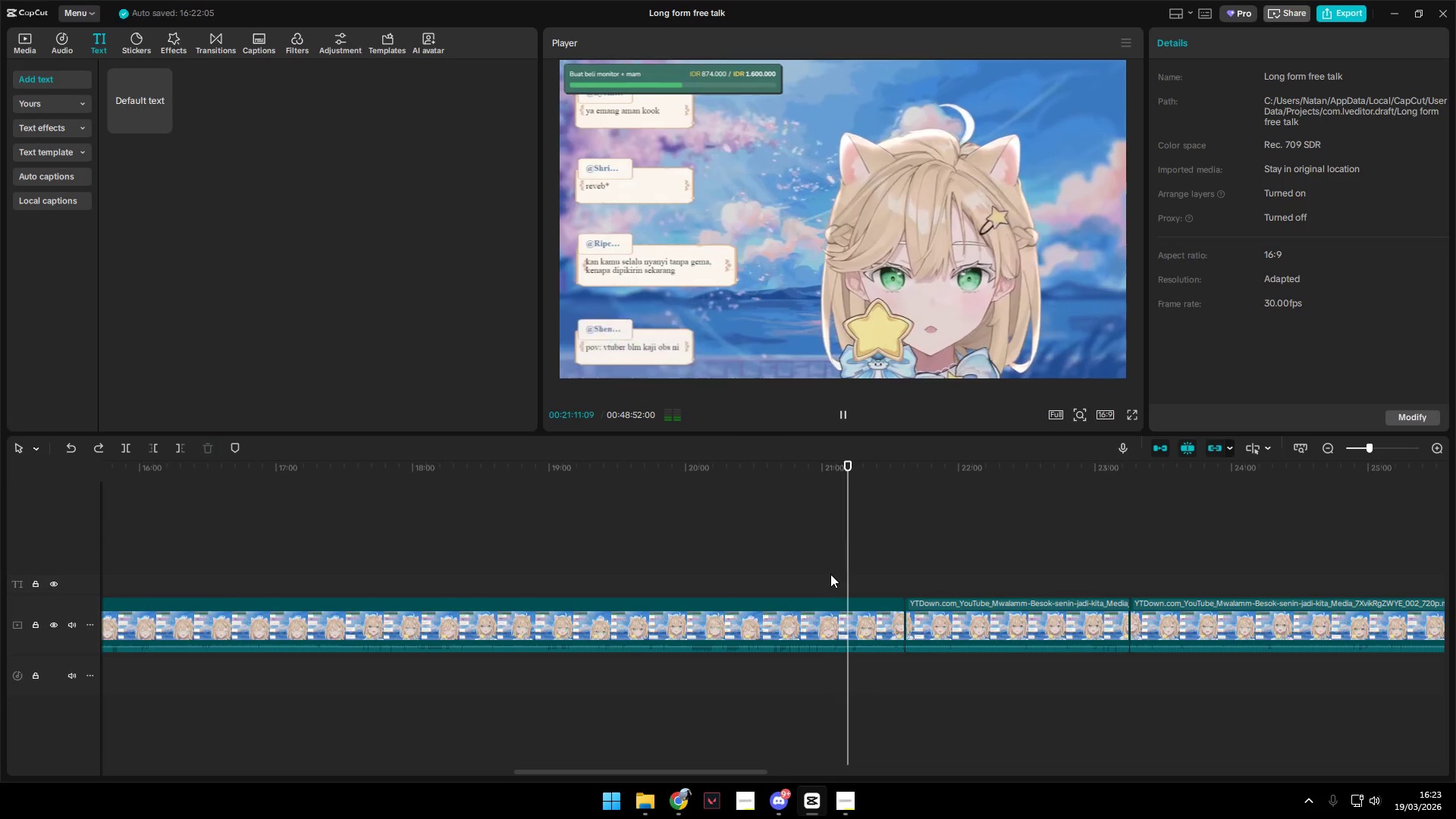 
left_click([864, 574])
 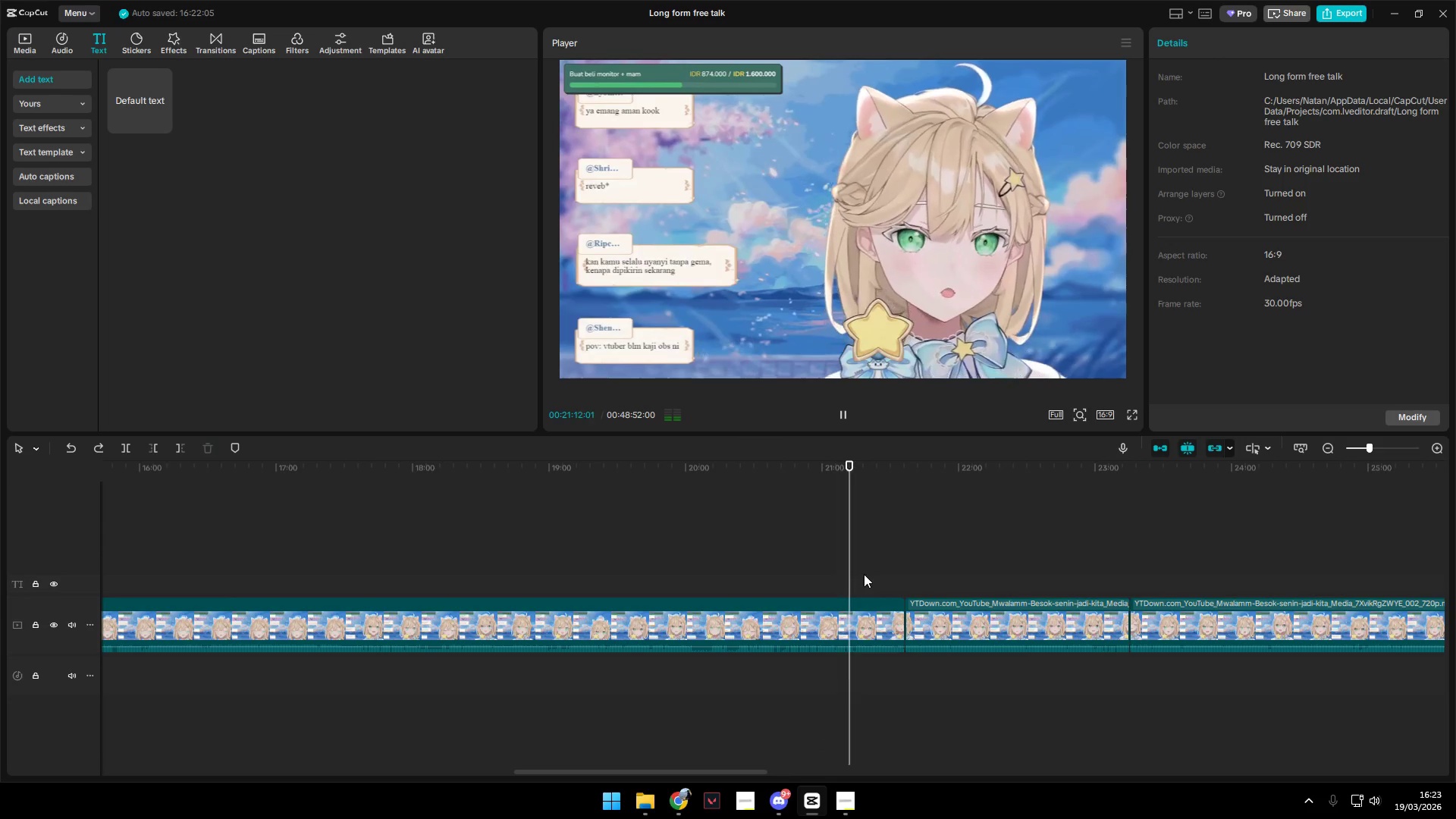 
key(Space)
 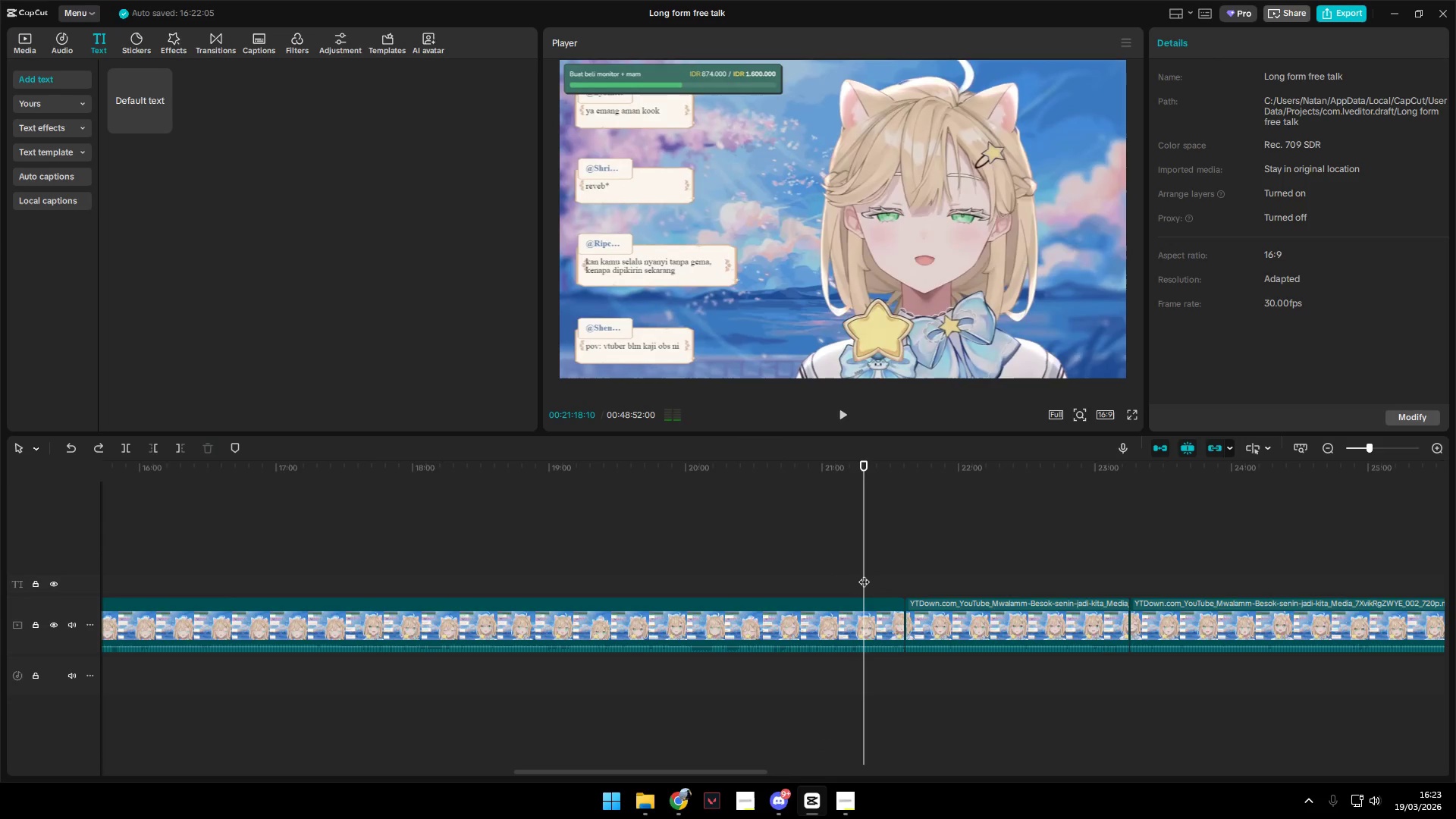 
key(Space)
 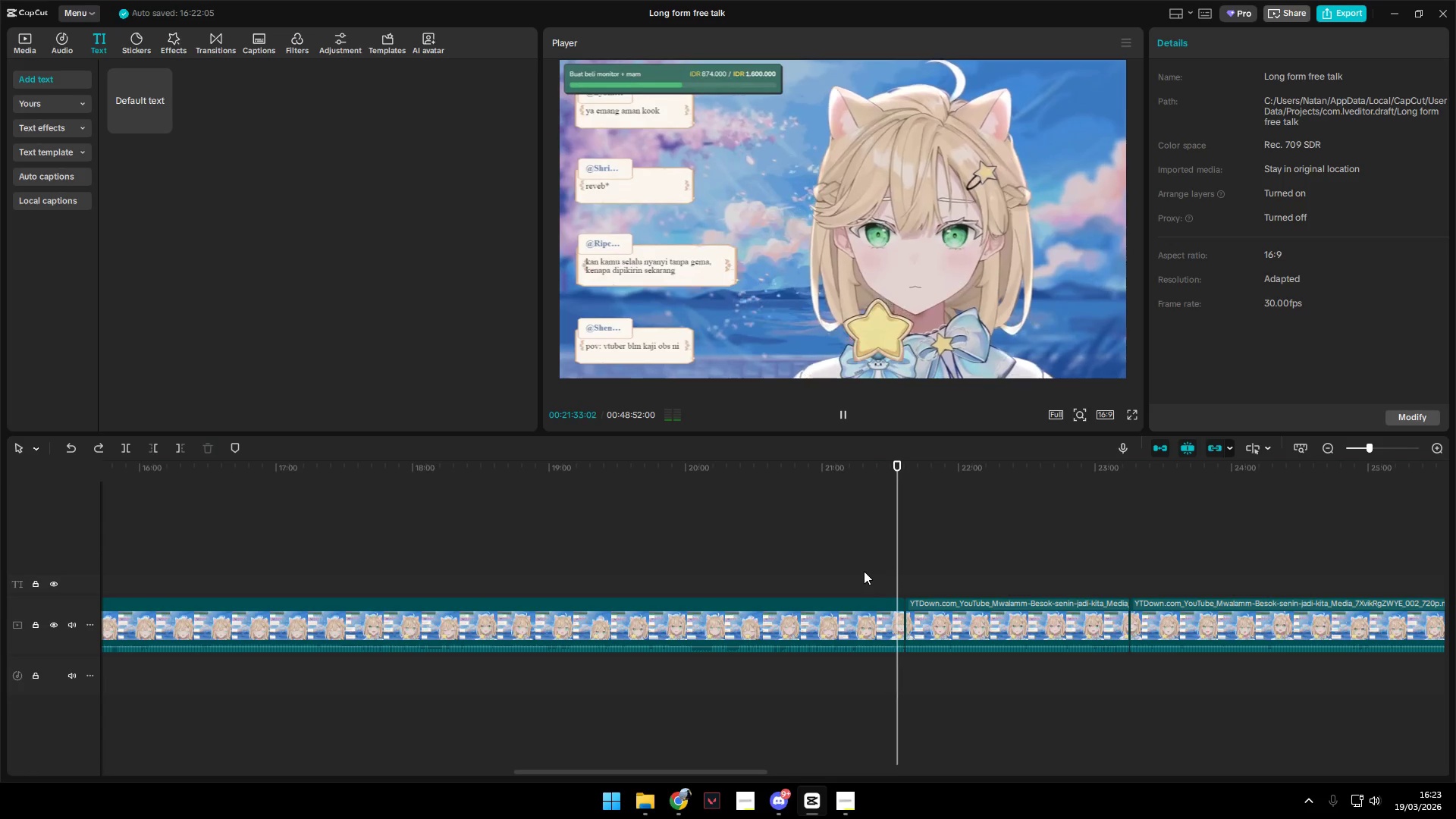 
wait(19.81)
 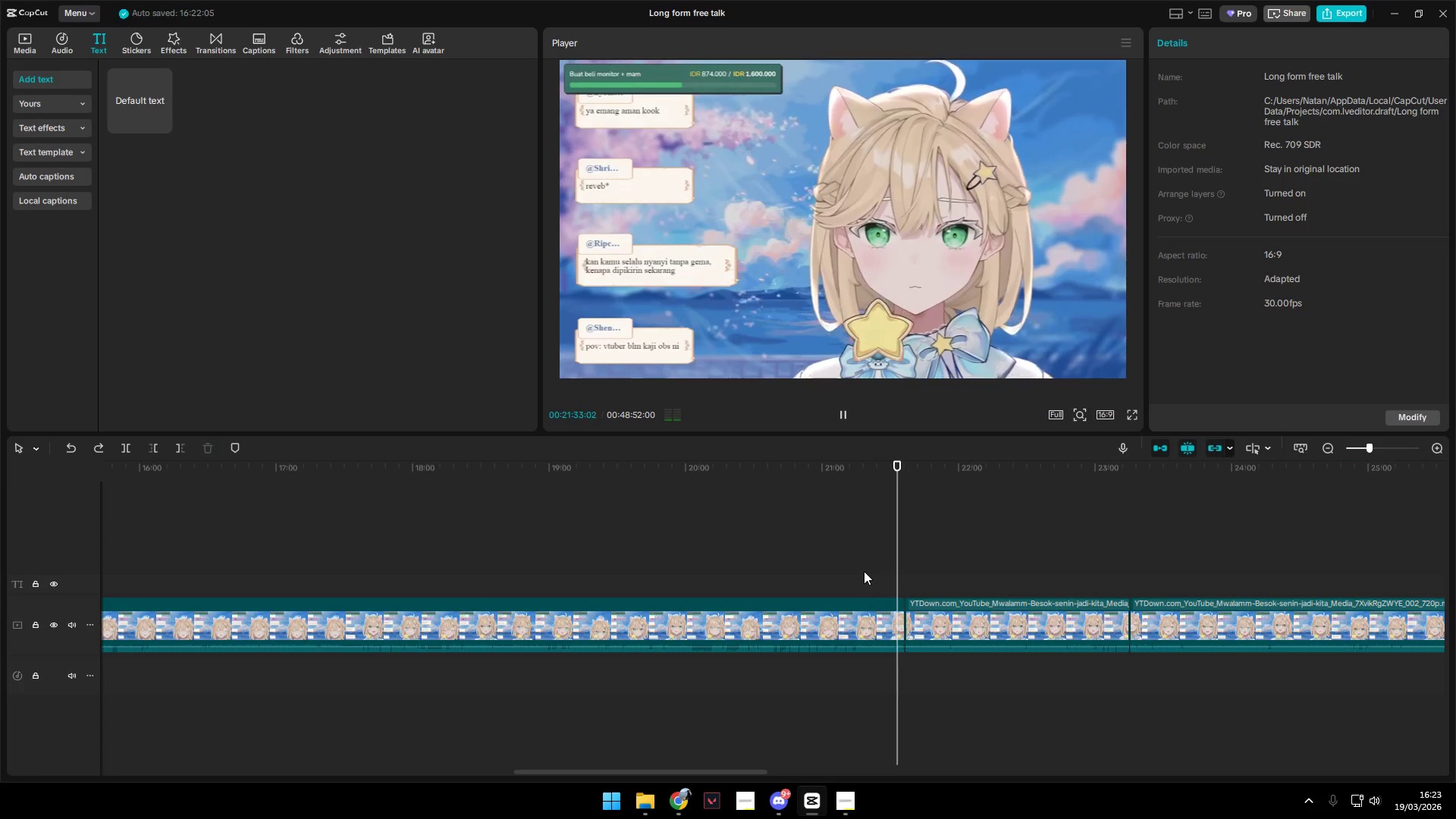 
key(Space)
 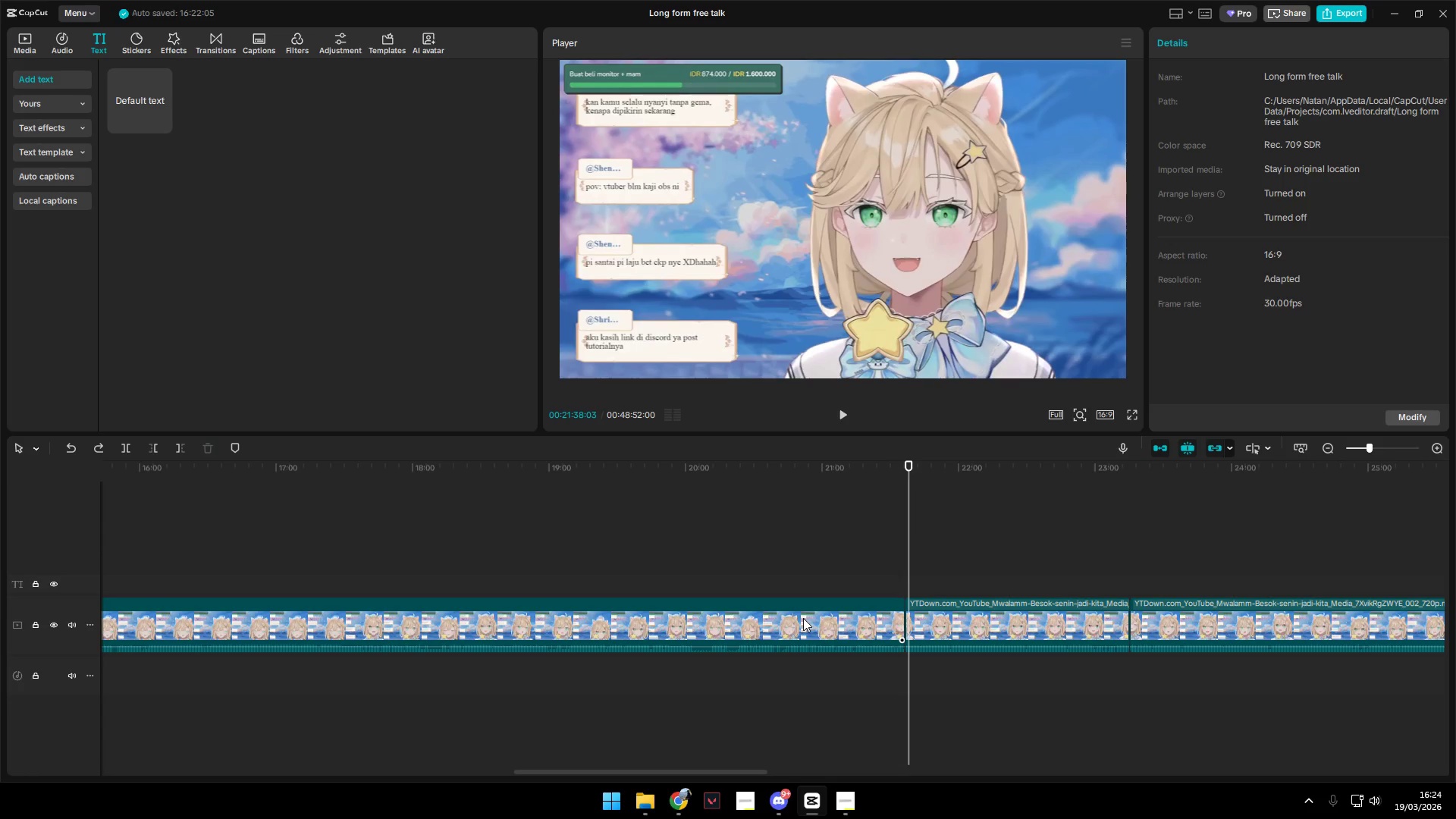 
left_click([803, 618])
 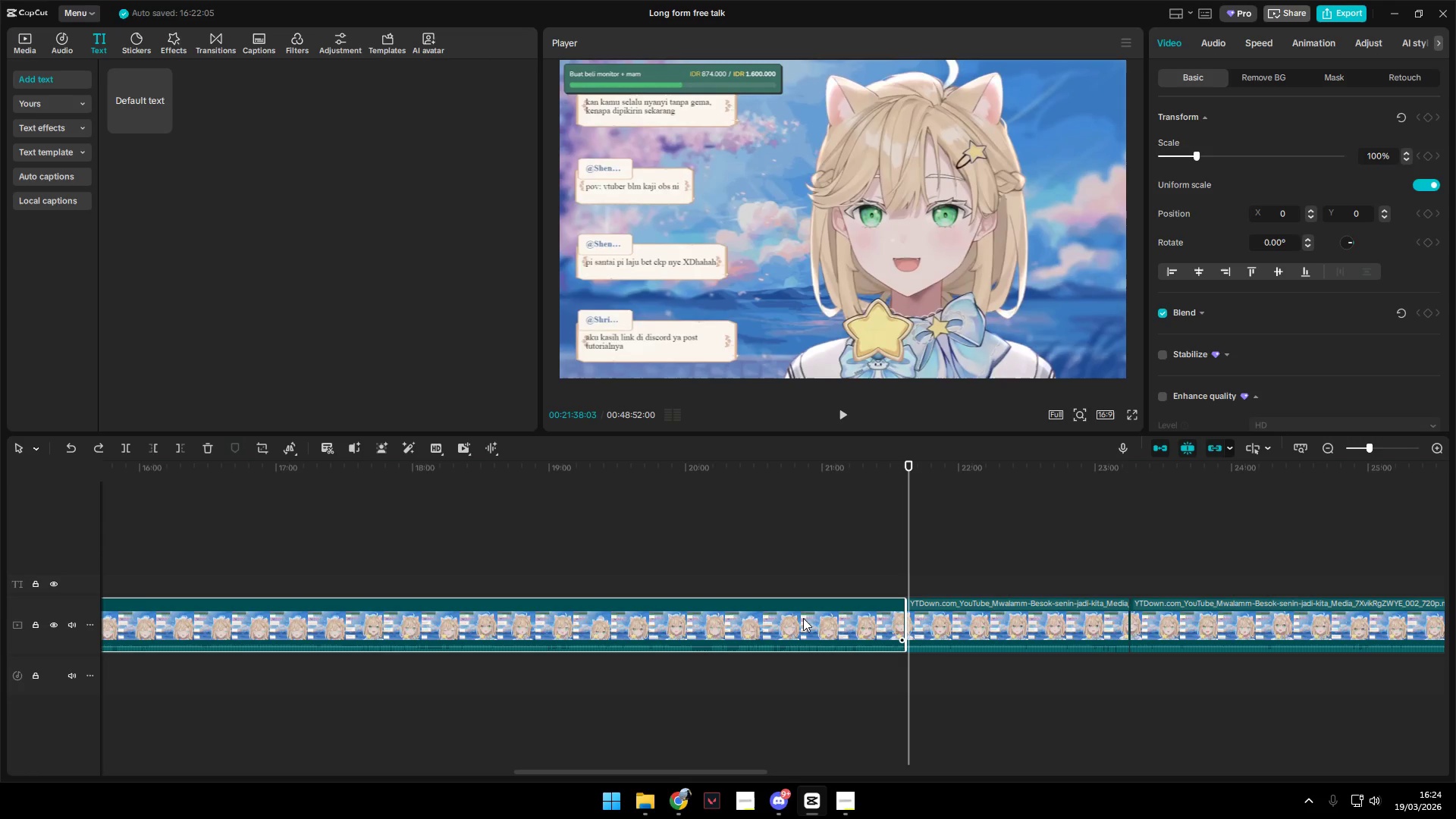 
key(Backspace)
 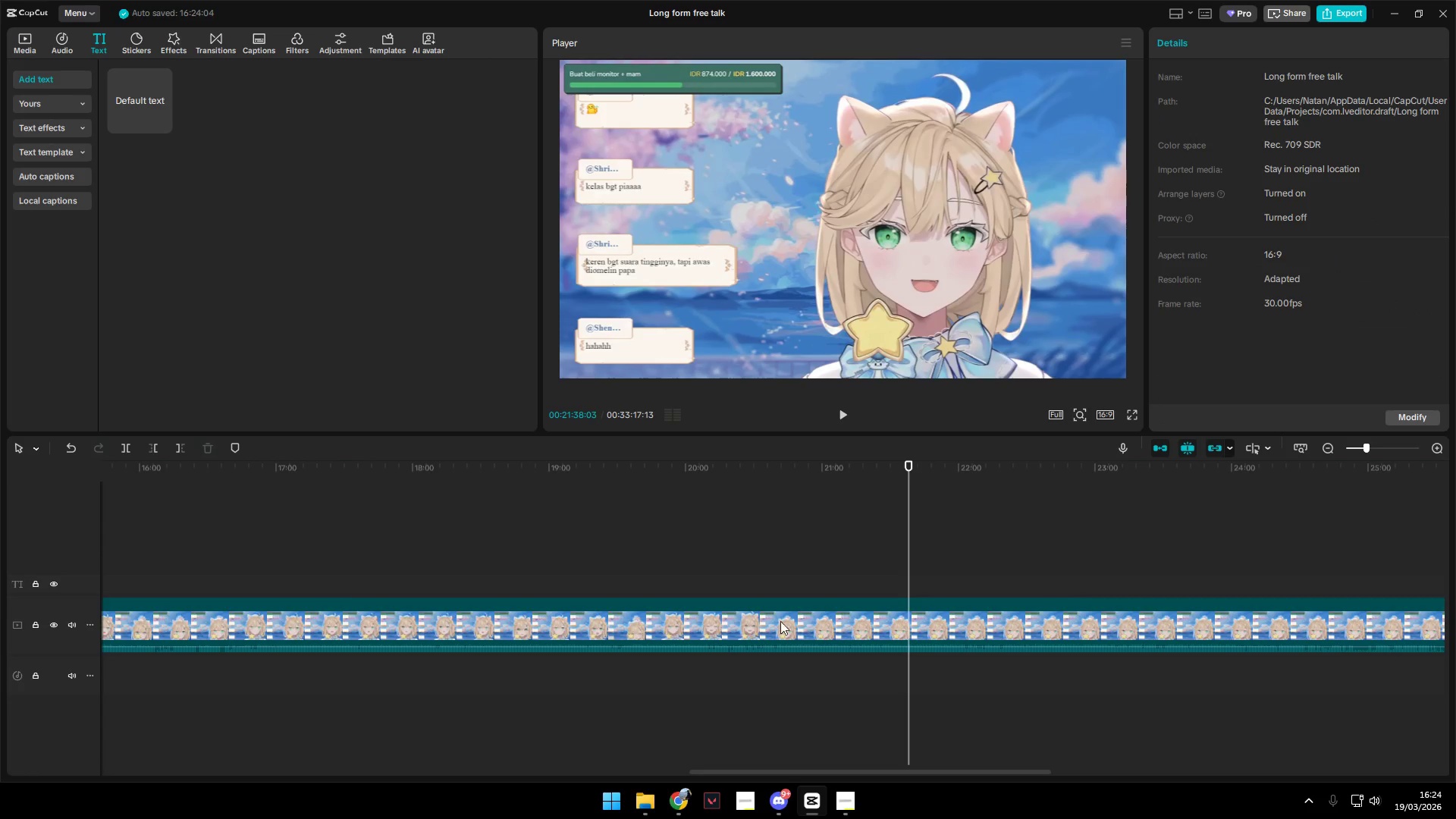 
hold_key(key=ControlLeft, duration=1.25)
scroll: coordinate [603, 648], scroll_direction: down, amount: 16.0
 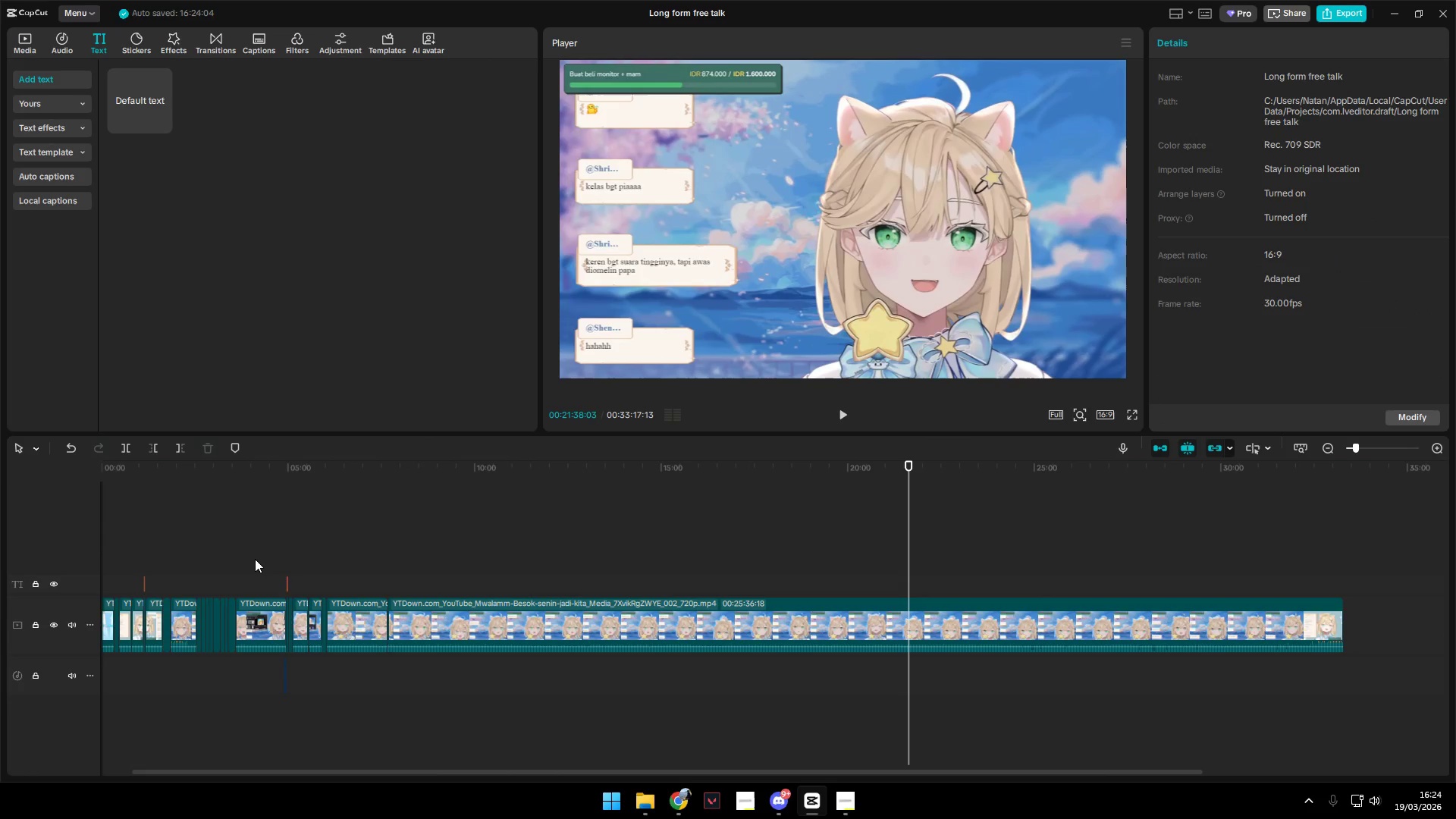 
double_click([229, 558])
 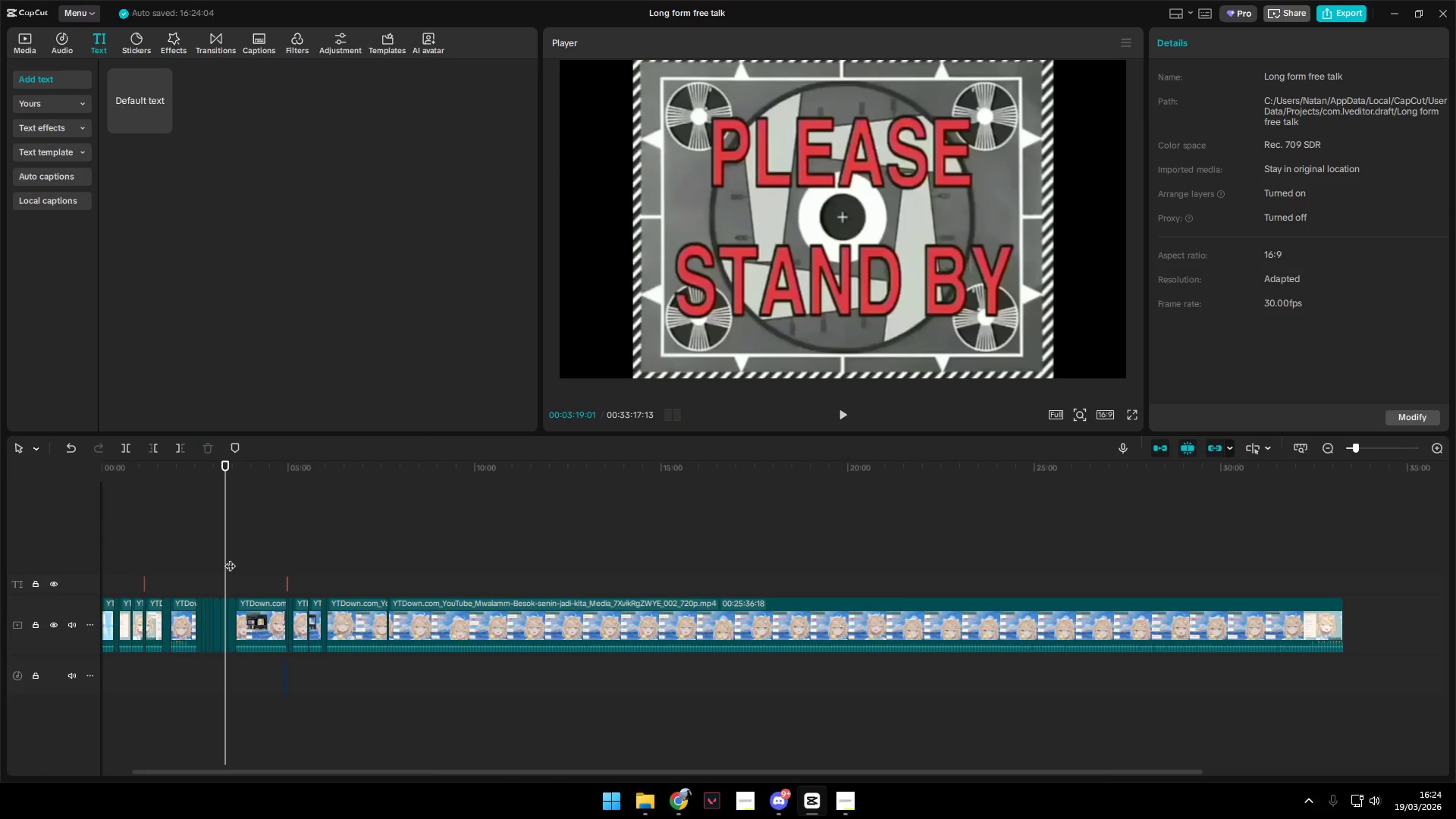 
hold_key(key=ControlLeft, duration=1.34)
 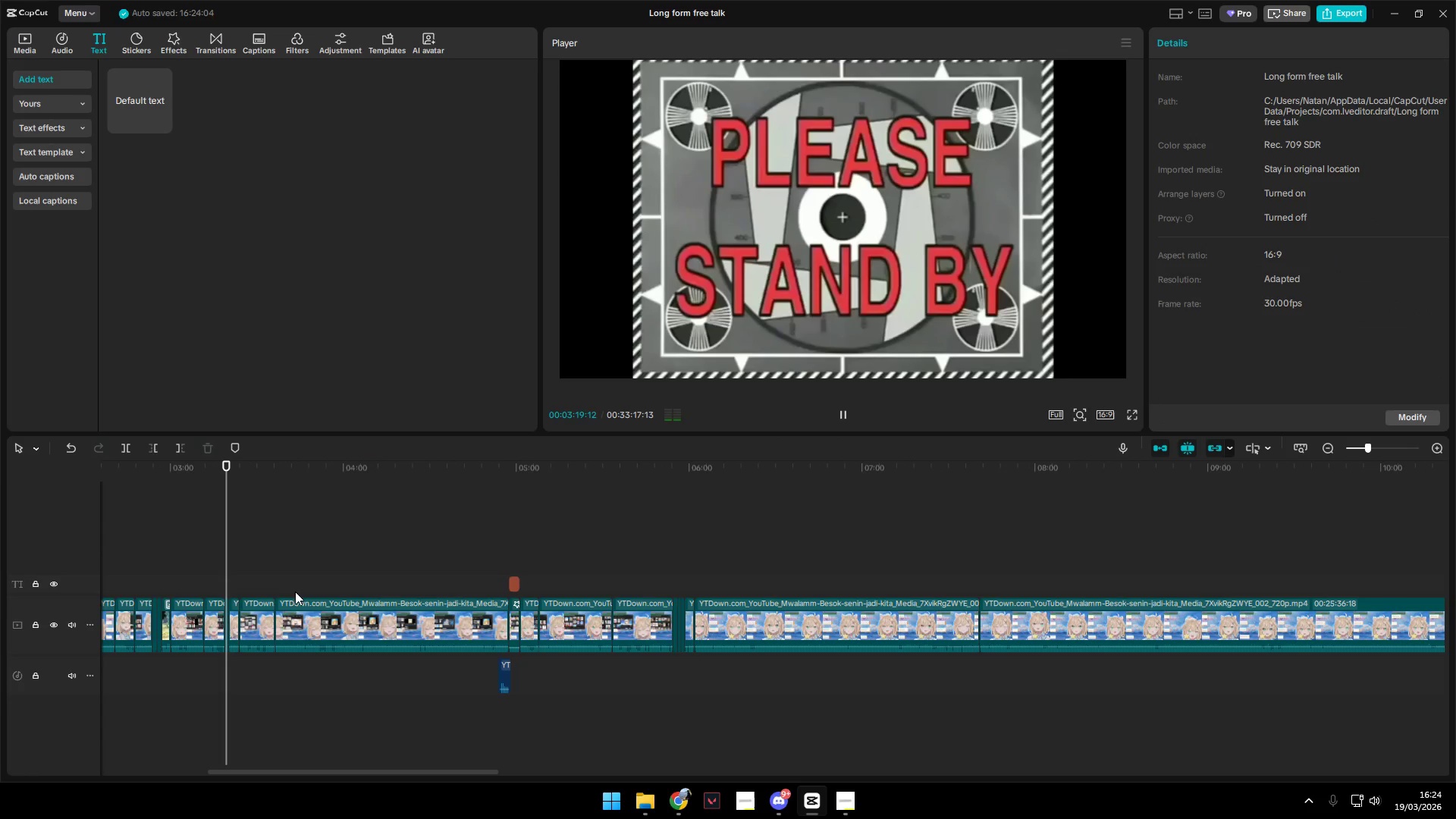 
key(Space)
 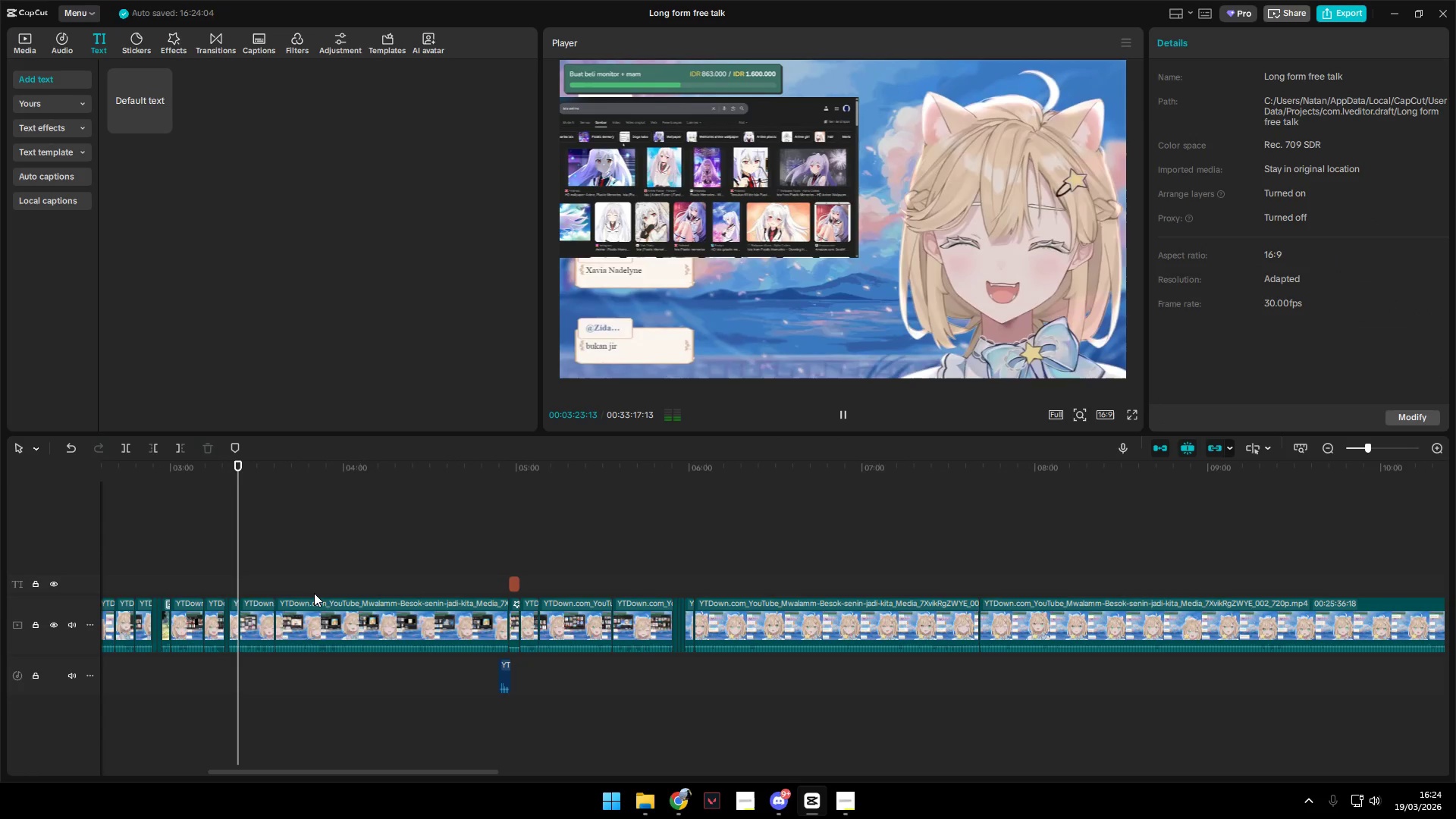 
scroll: coordinate [281, 592], scroll_direction: up, amount: 18.0
 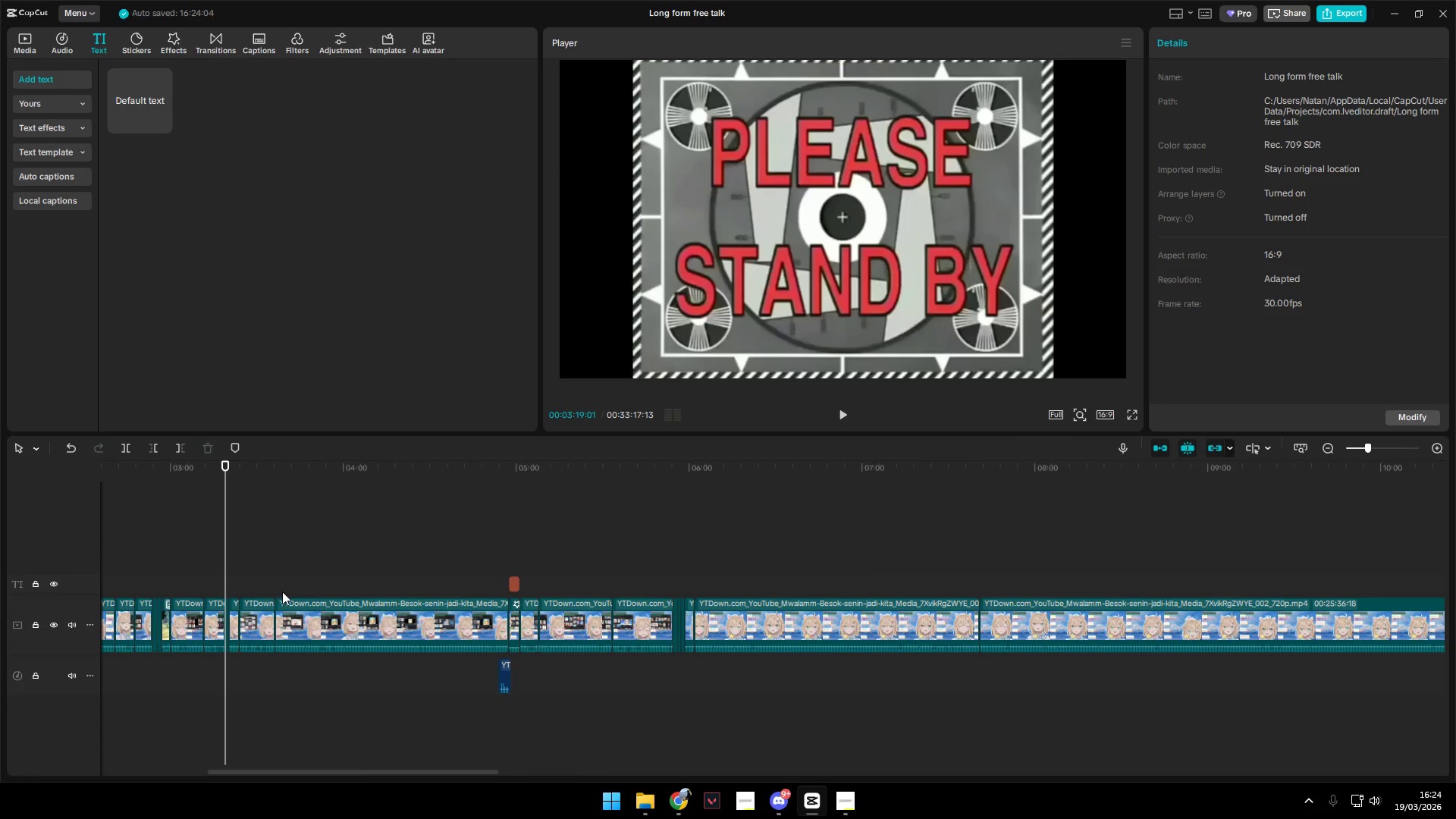 
wait(5.73)
 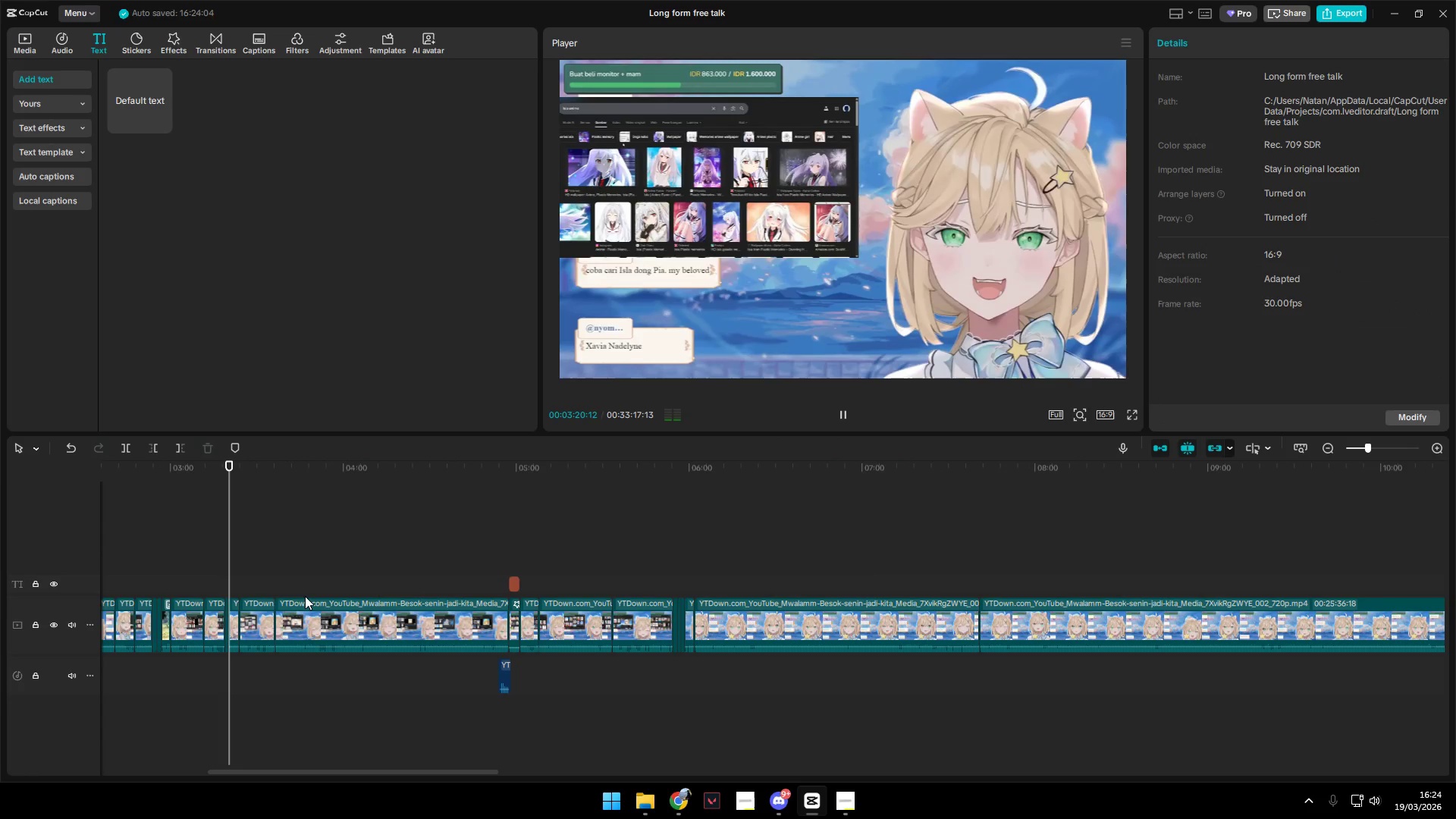 
key(Space)
 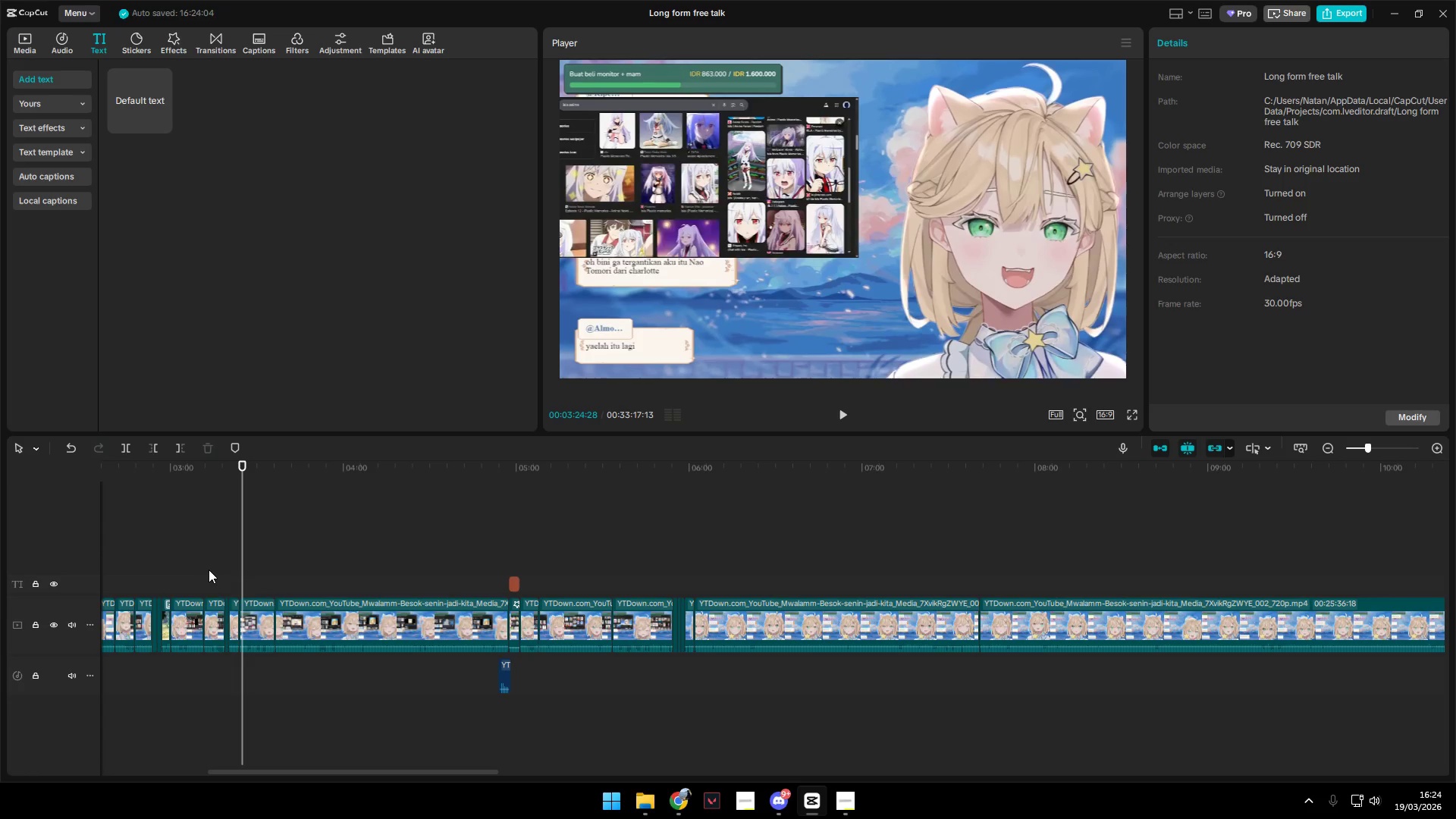 
double_click([206, 570])
 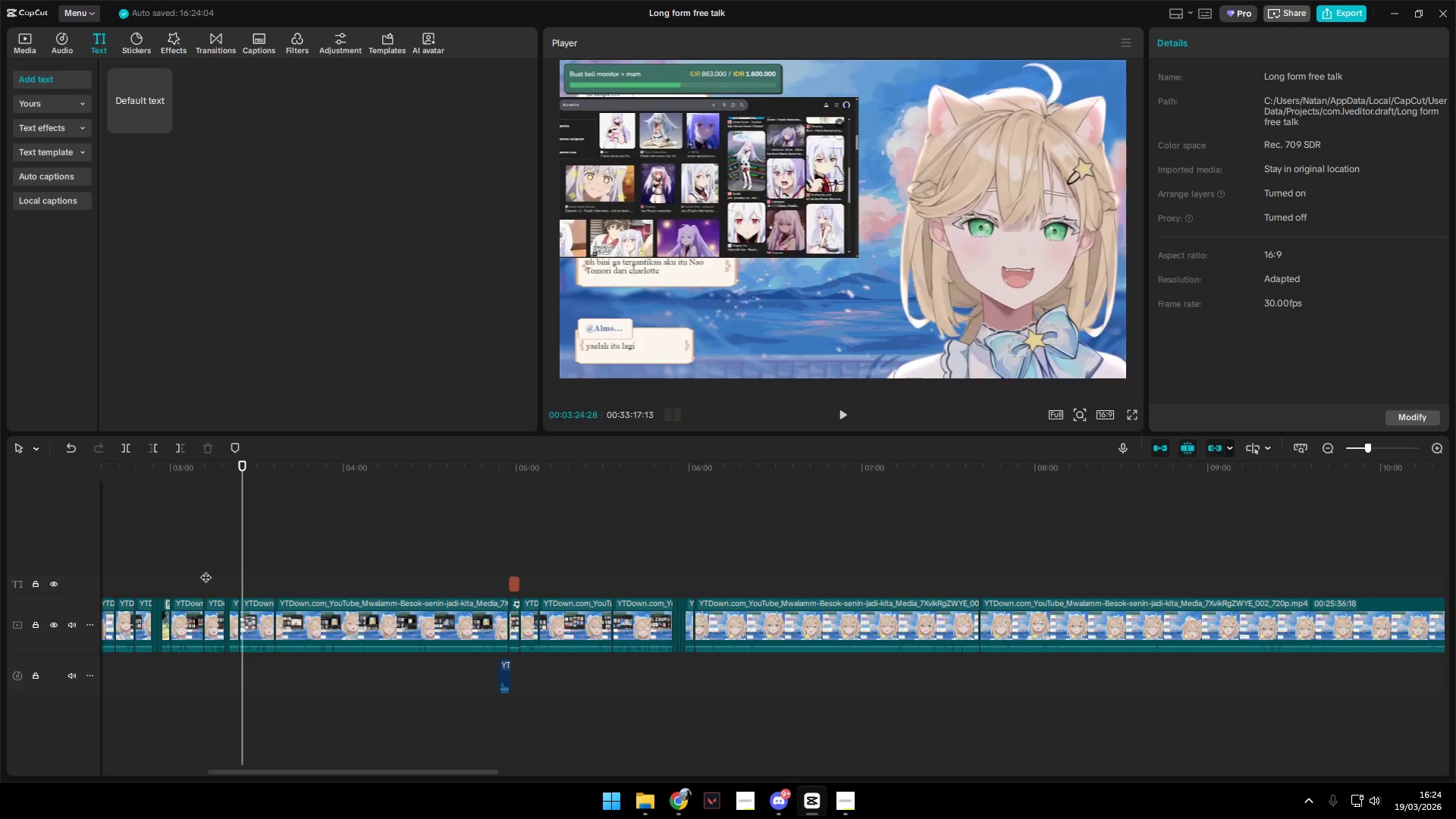 
key(Space)
 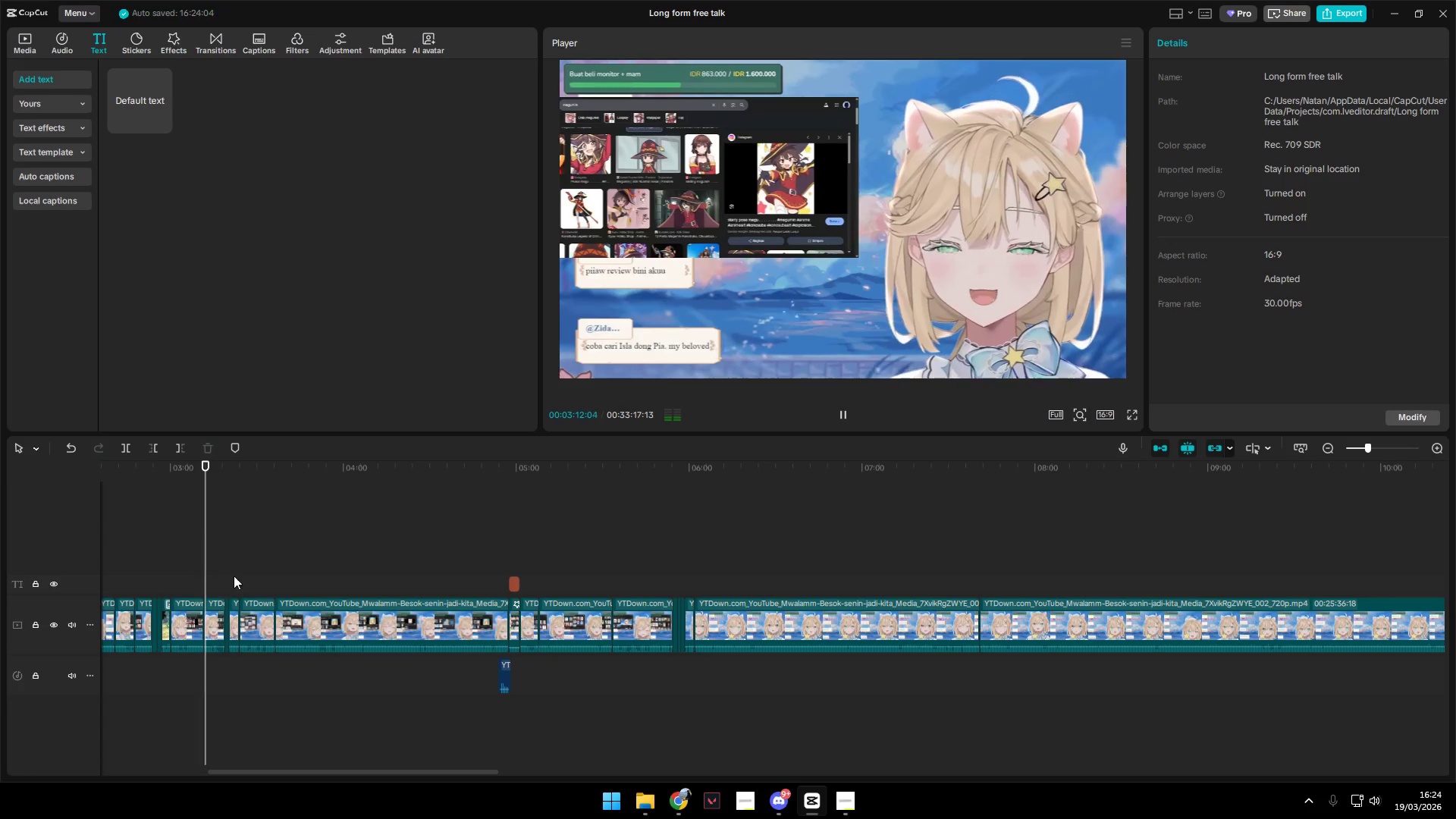 
hold_key(key=ControlLeft, duration=1.52)
scroll: coordinate [300, 621], scroll_direction: up, amount: 8.0
 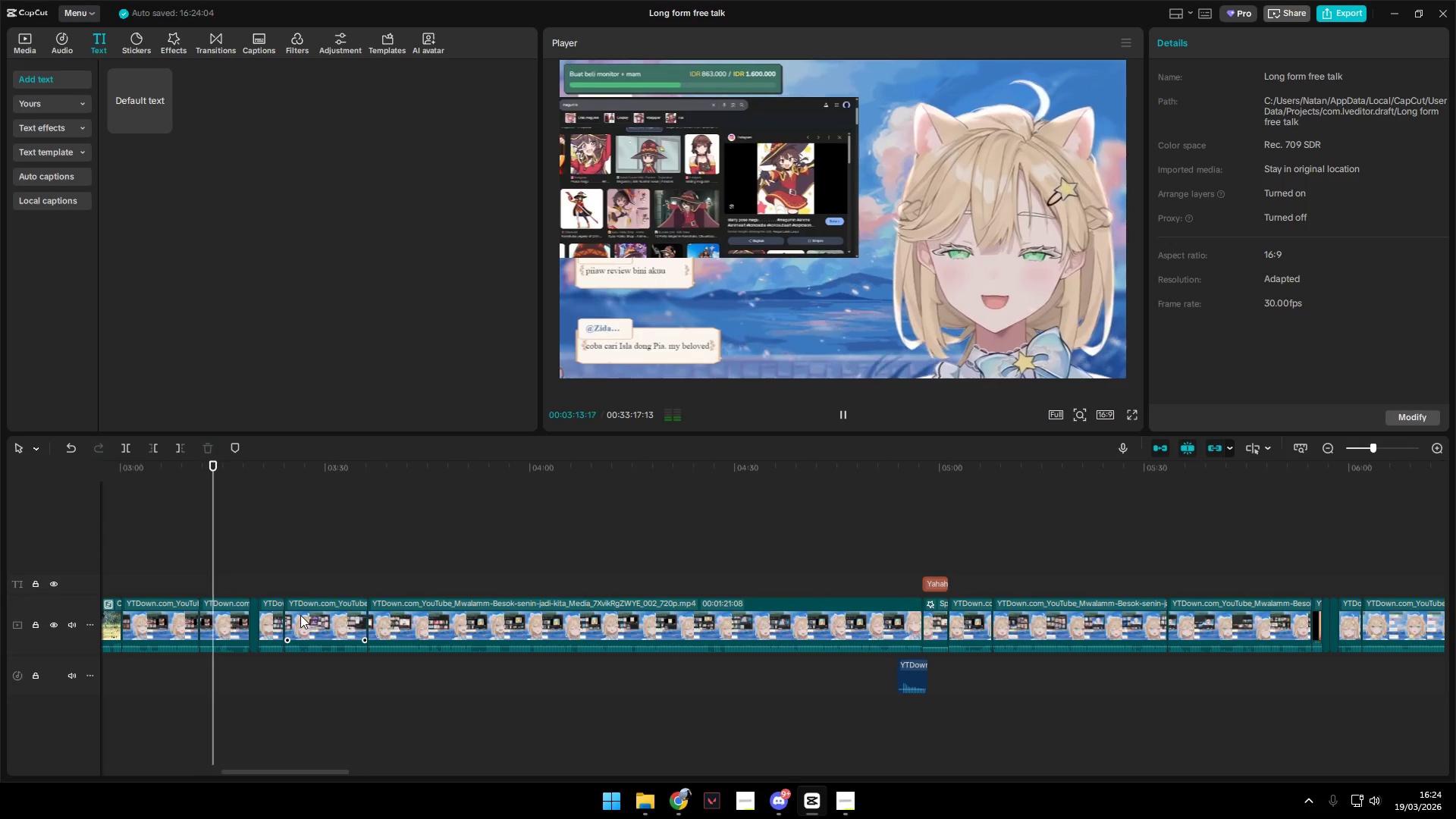 
hold_key(key=ControlLeft, duration=0.78)
 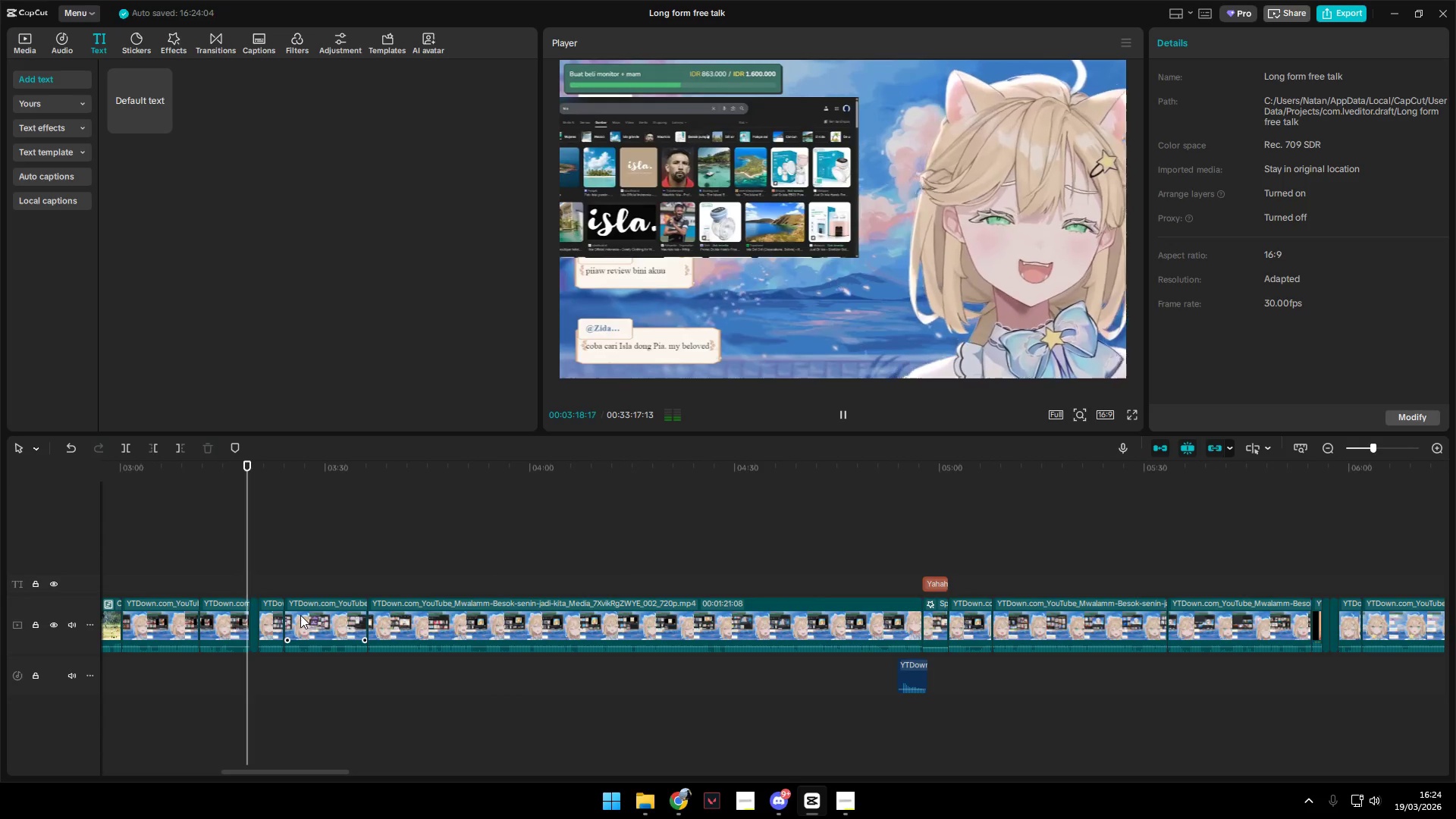 
wait(8.97)
 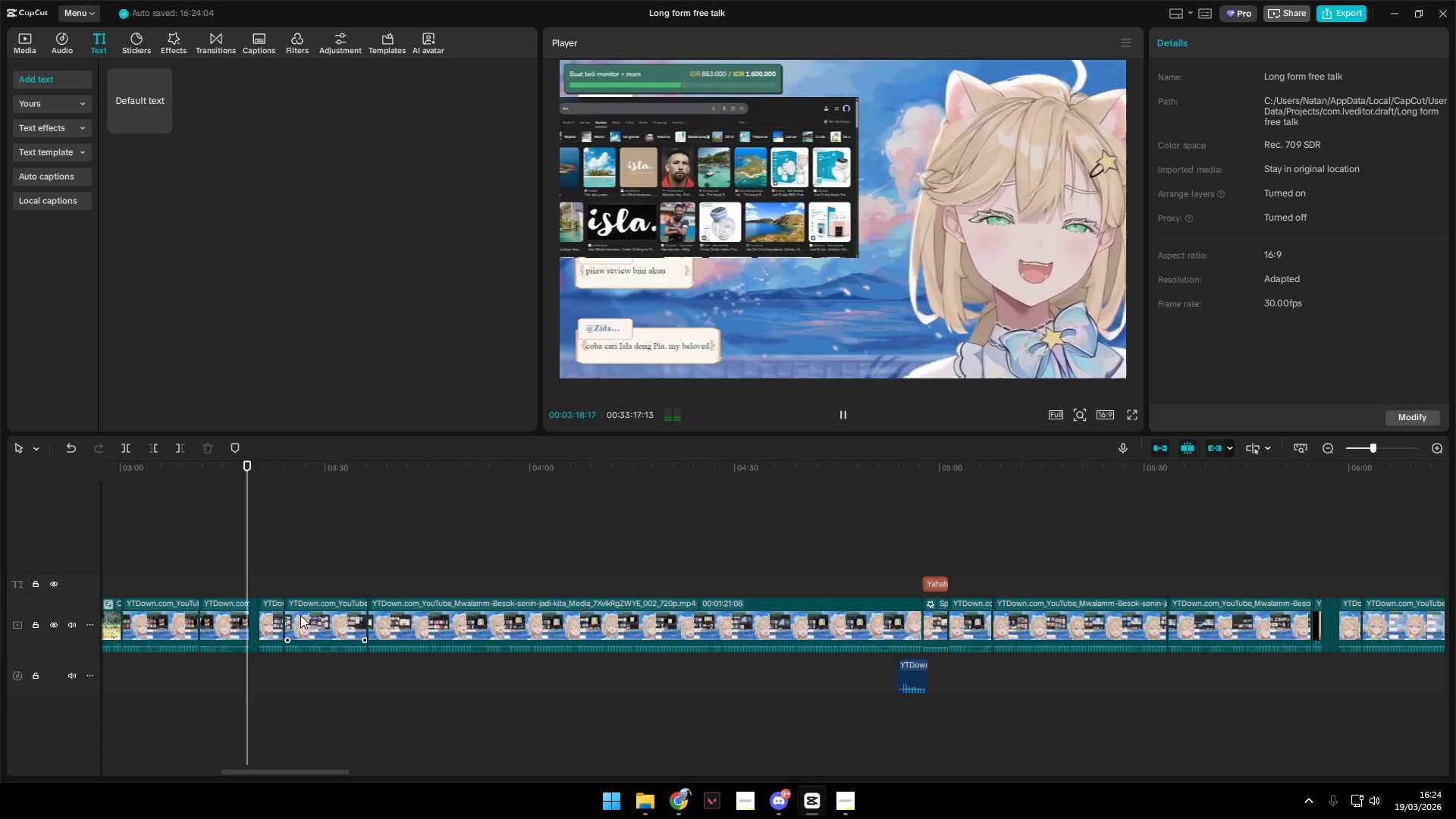 
left_click_drag(start_coordinate=[906, 664], to_coordinate=[925, 661])
 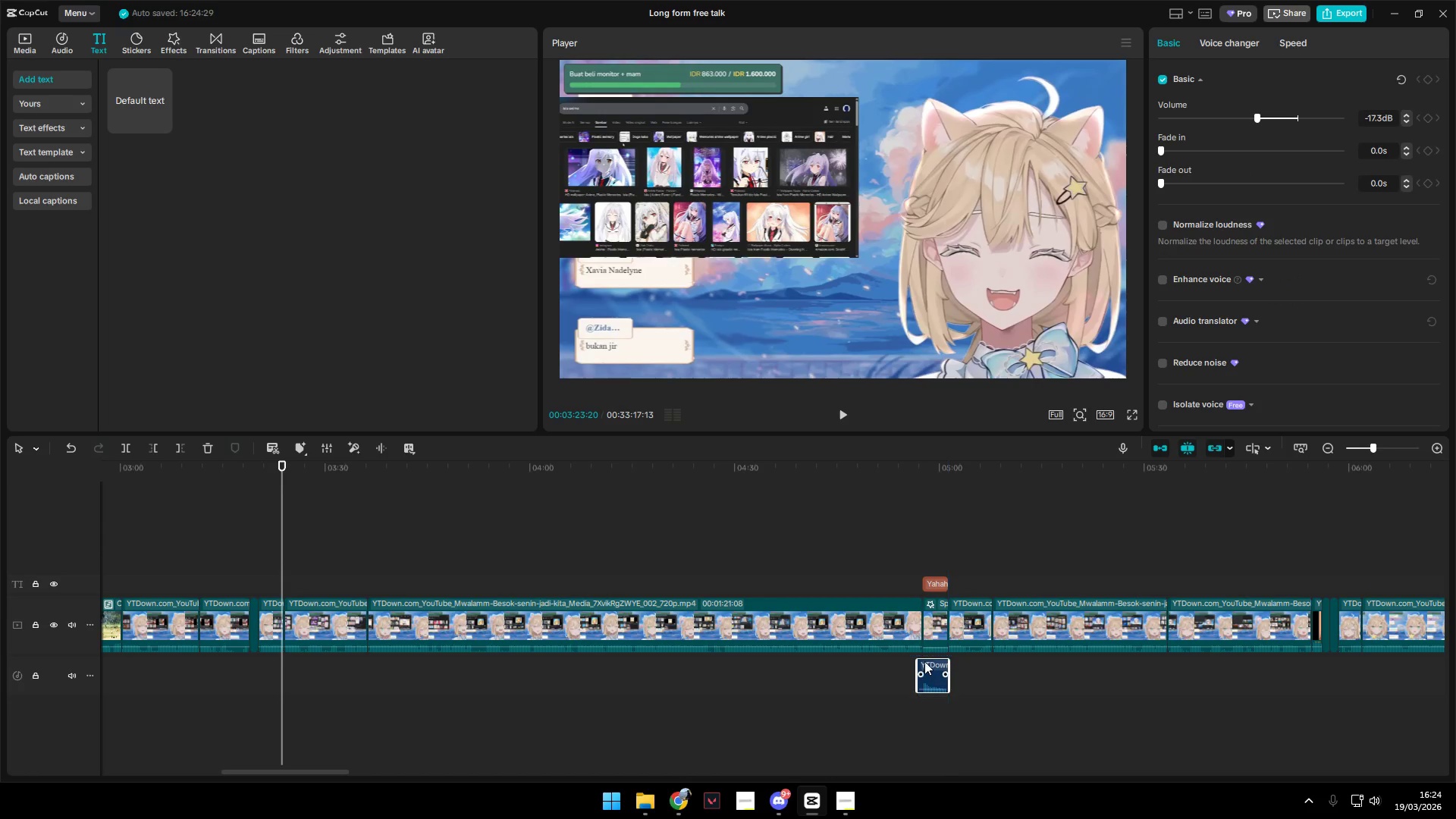 
key(Space)
 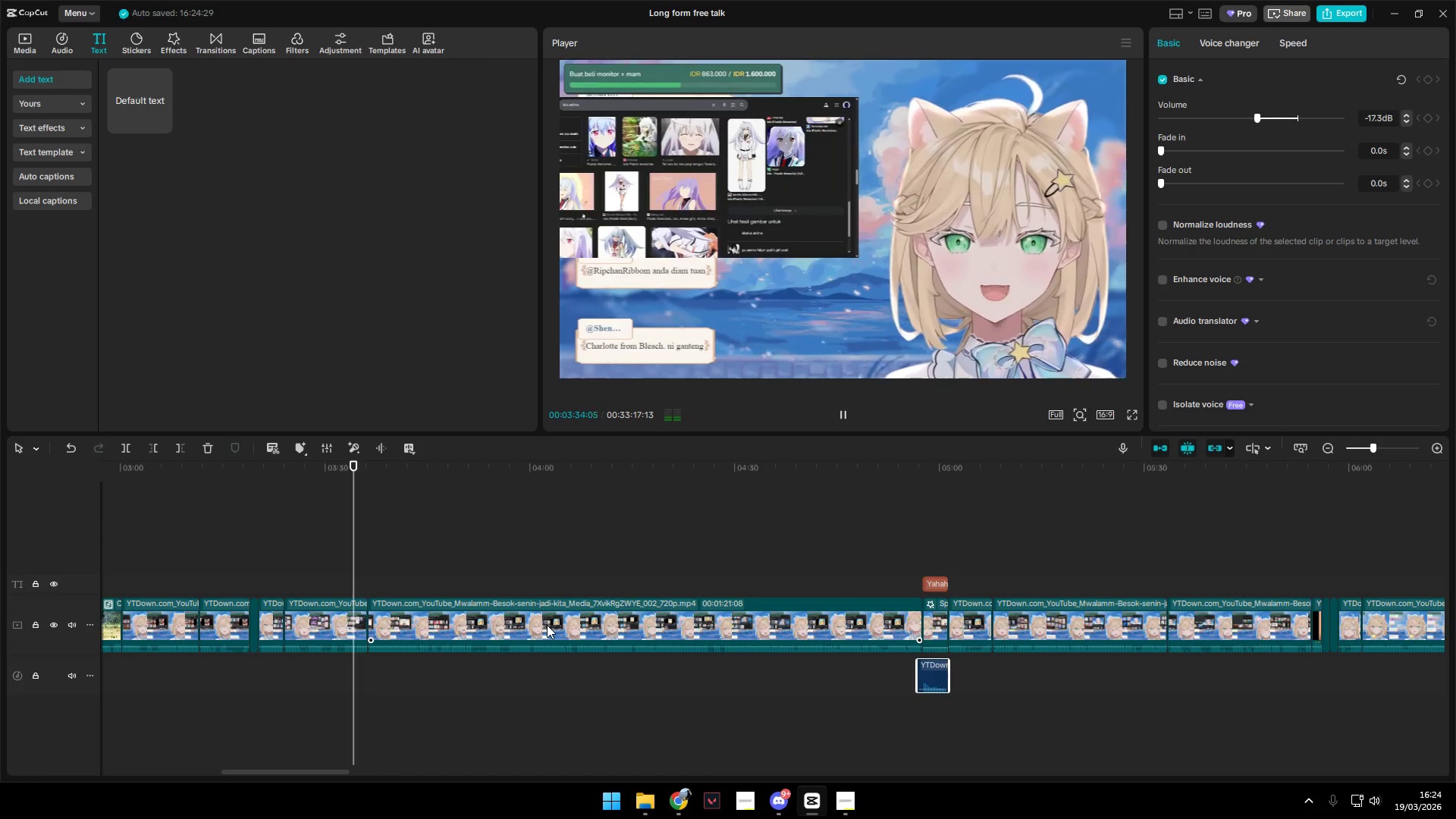 
wait(15.55)
 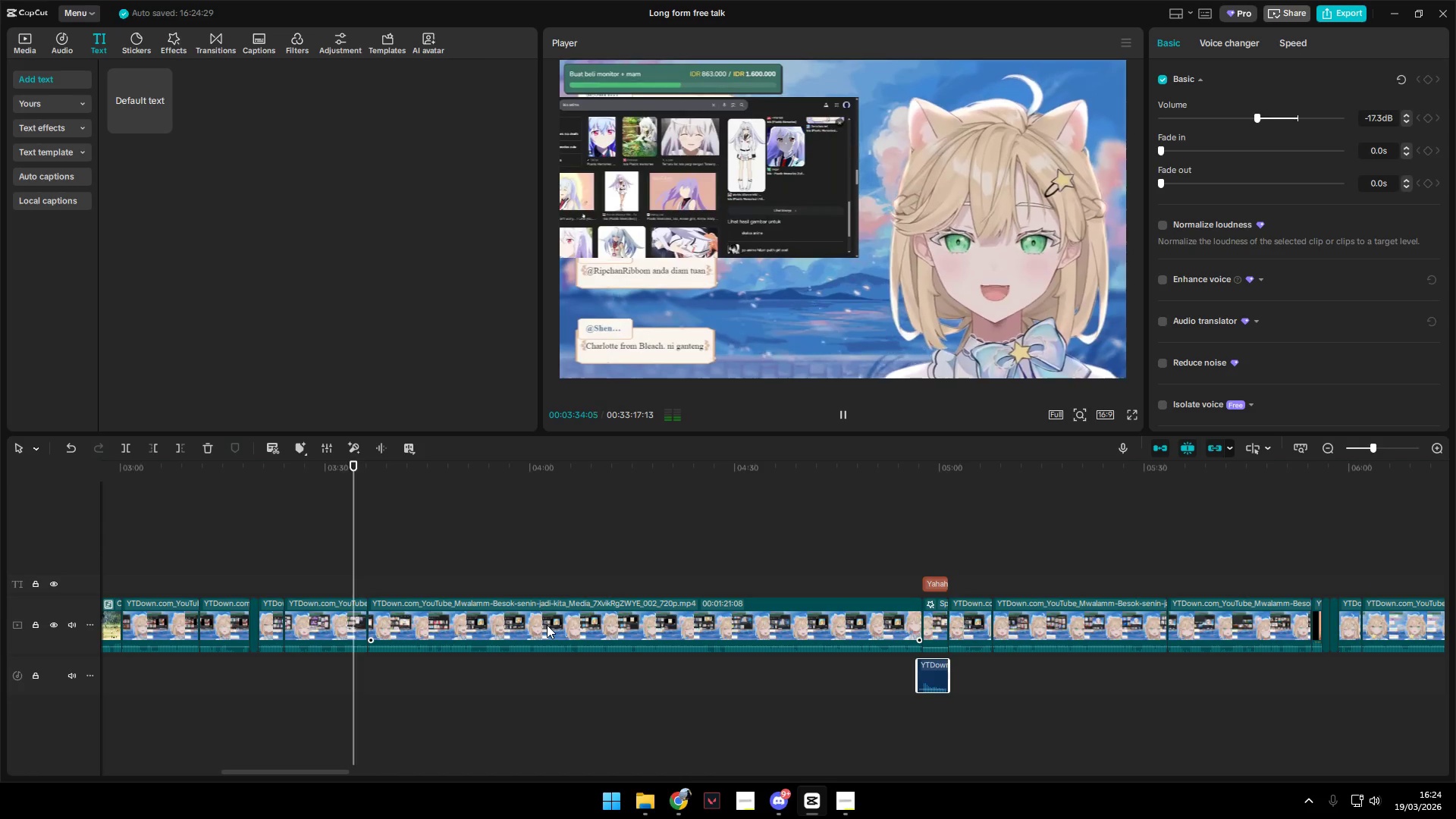 
key(Space)
 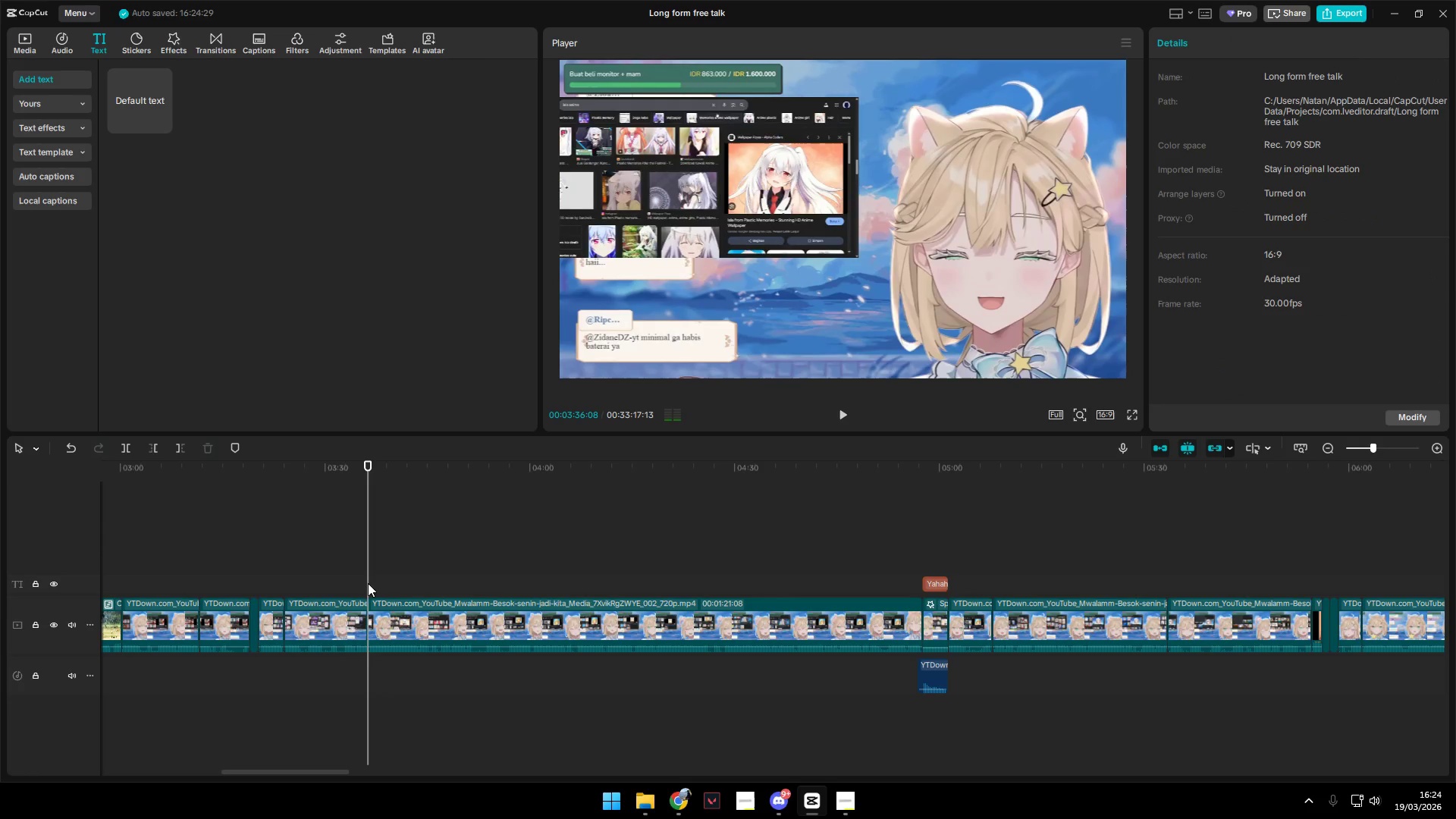 
key(Space)
 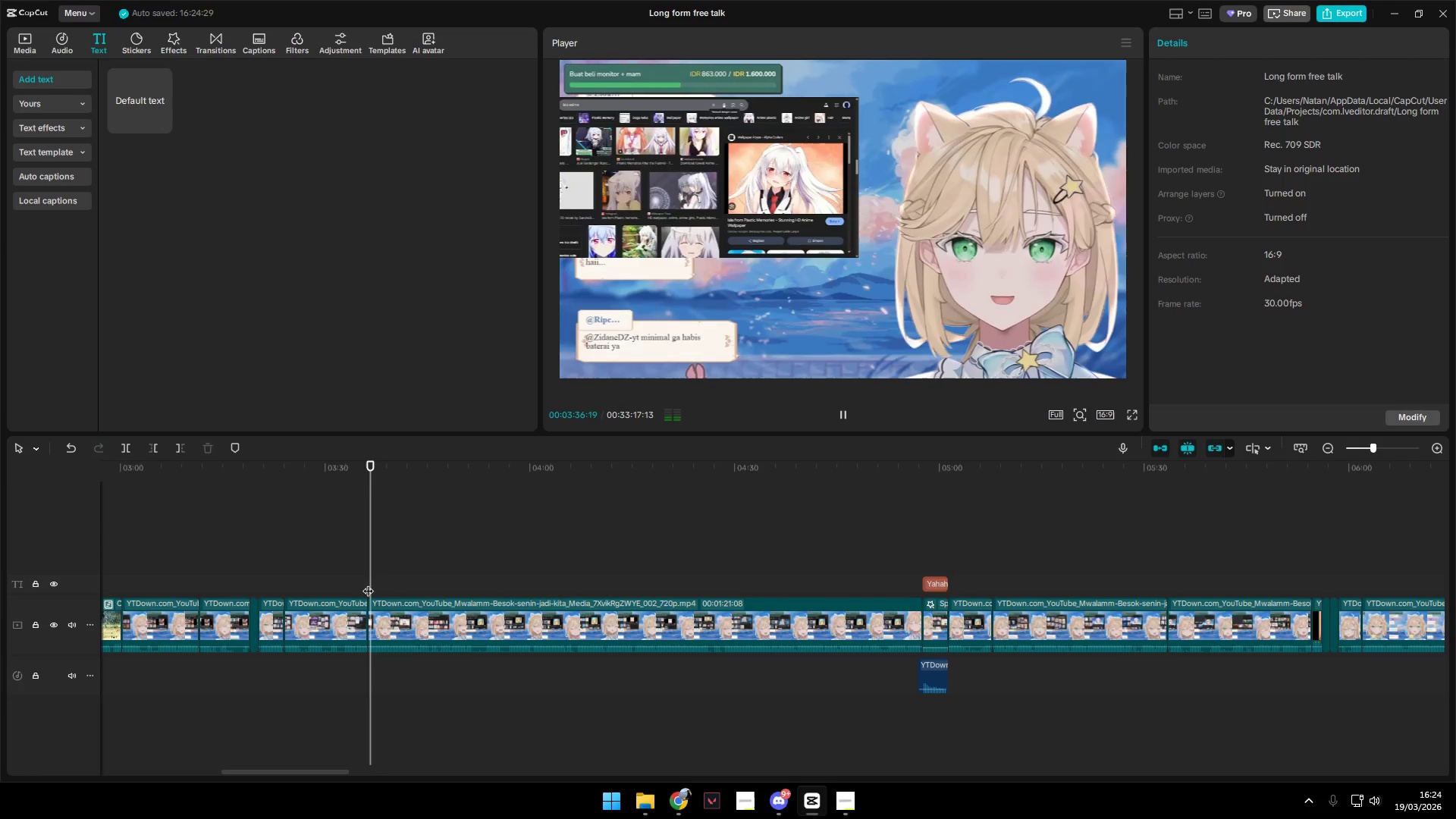 
key(Space)
 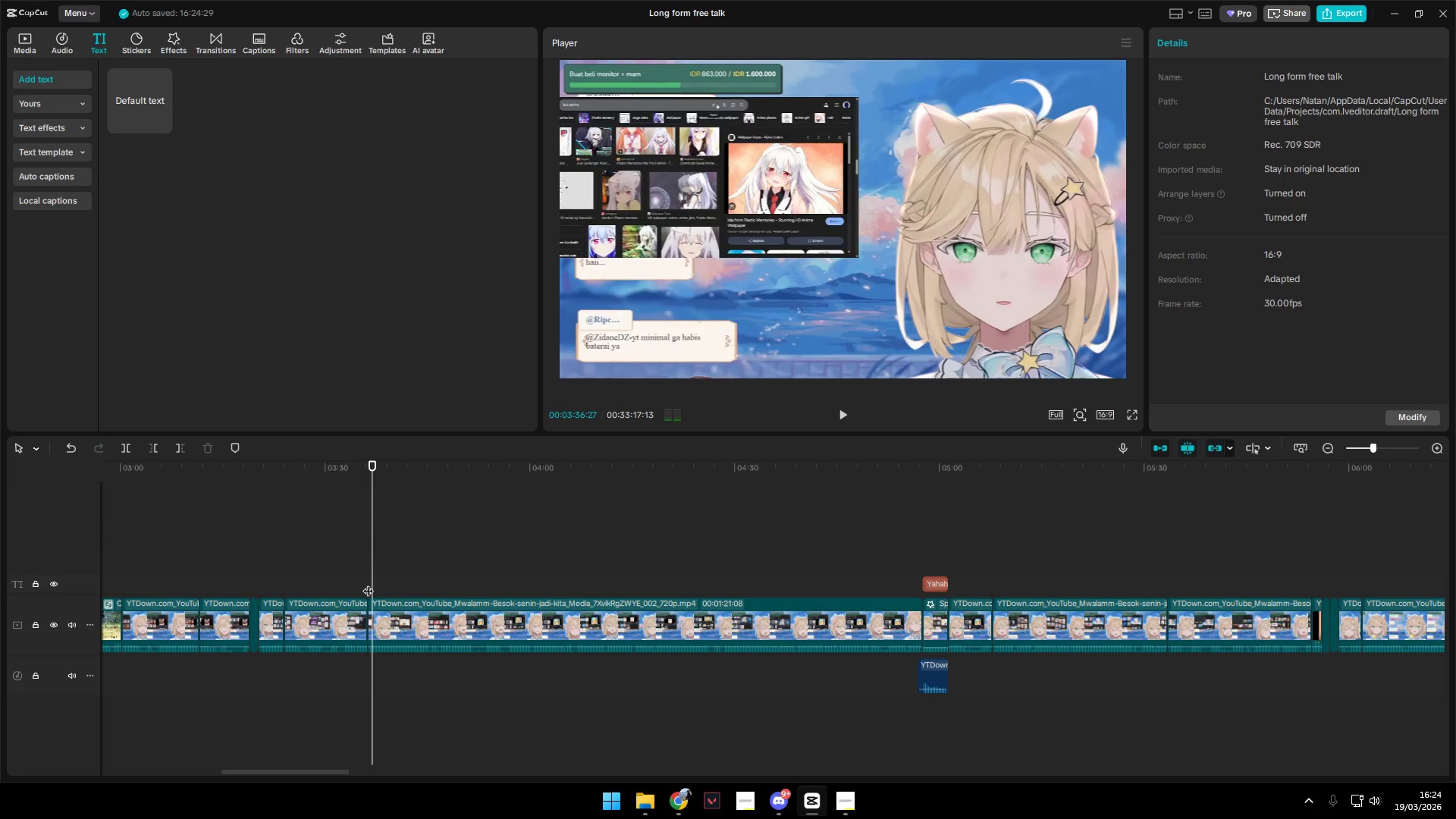 
key(Space)
 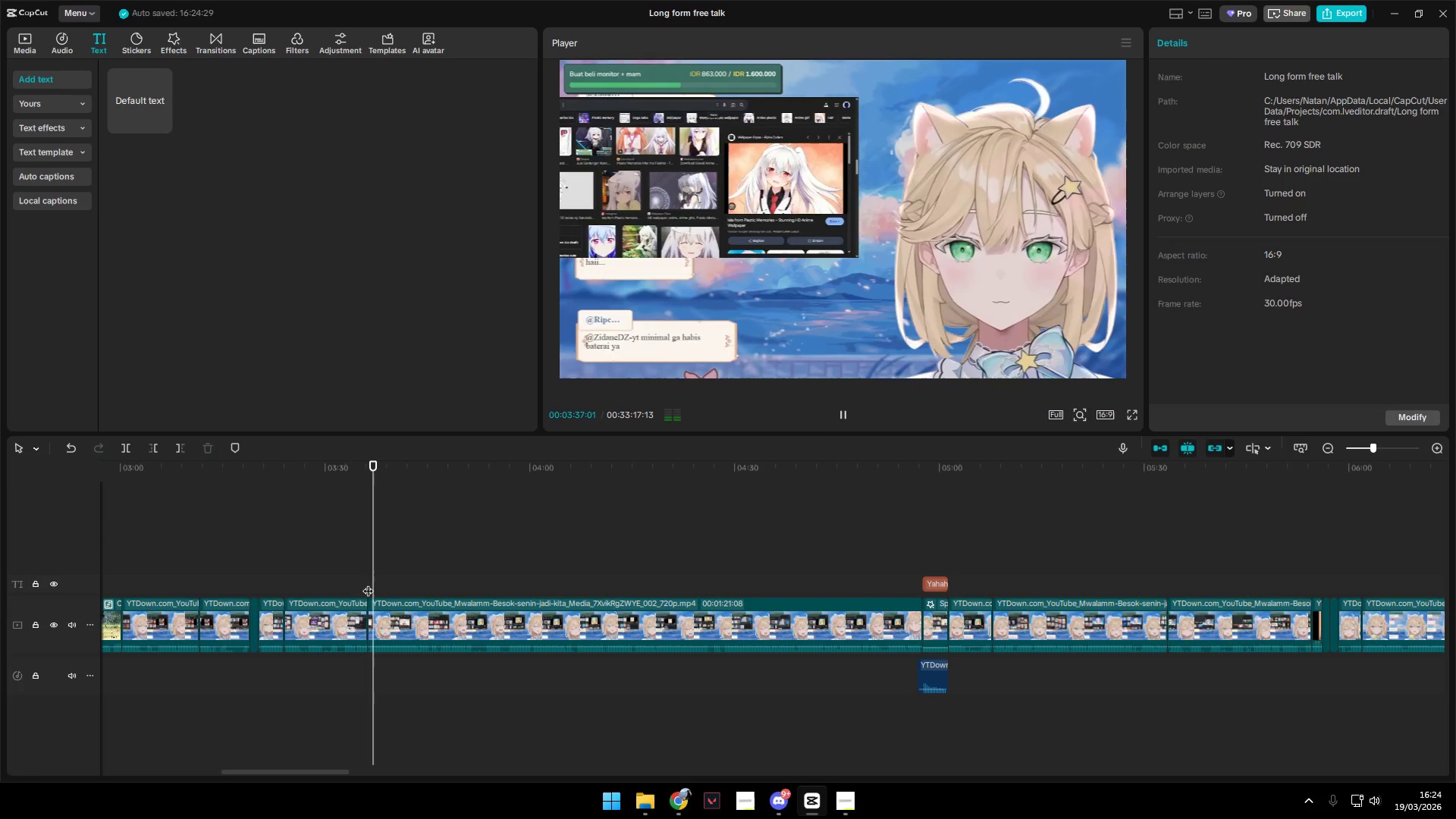 
key(Space)
 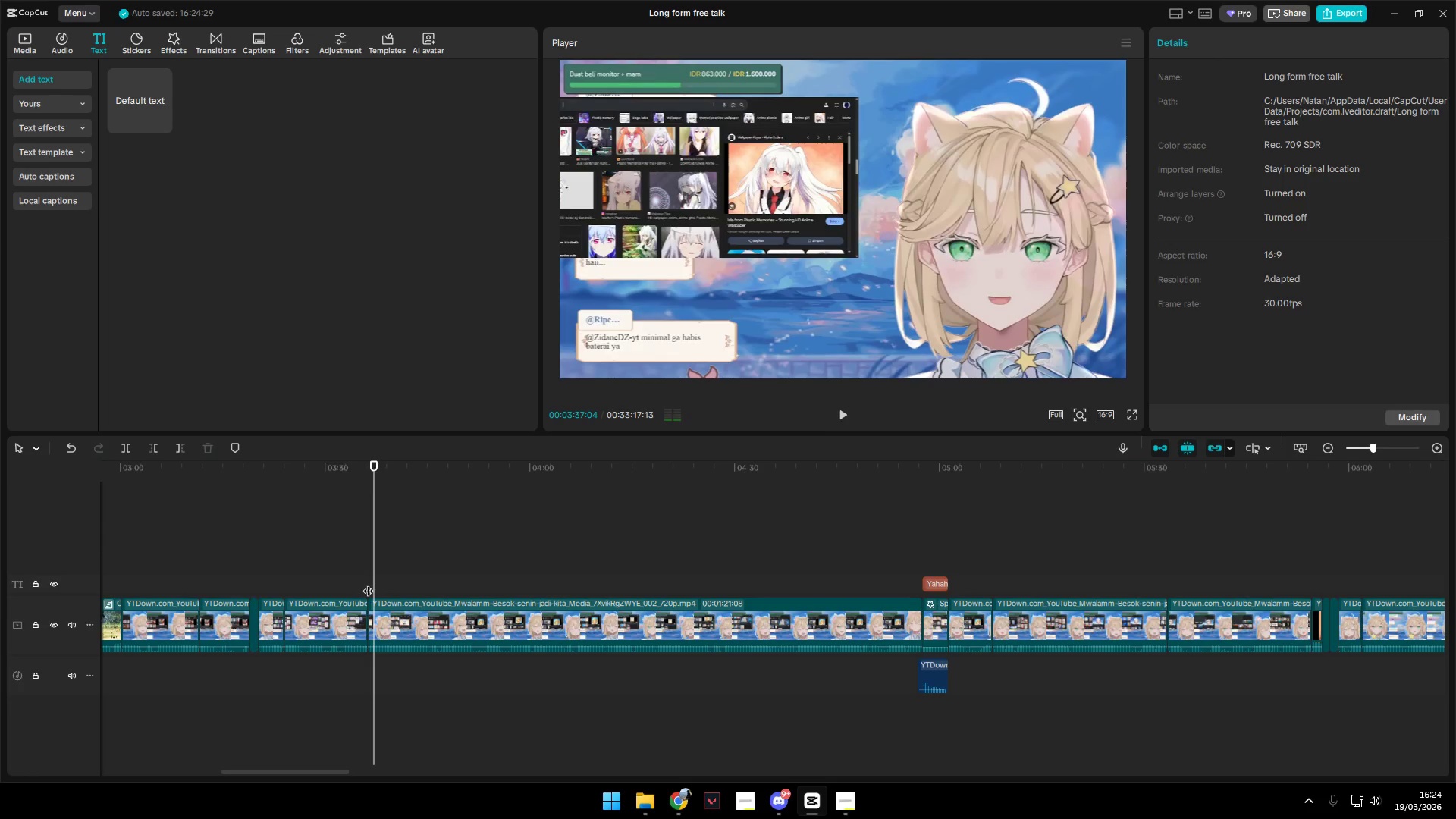 
key(Q)
 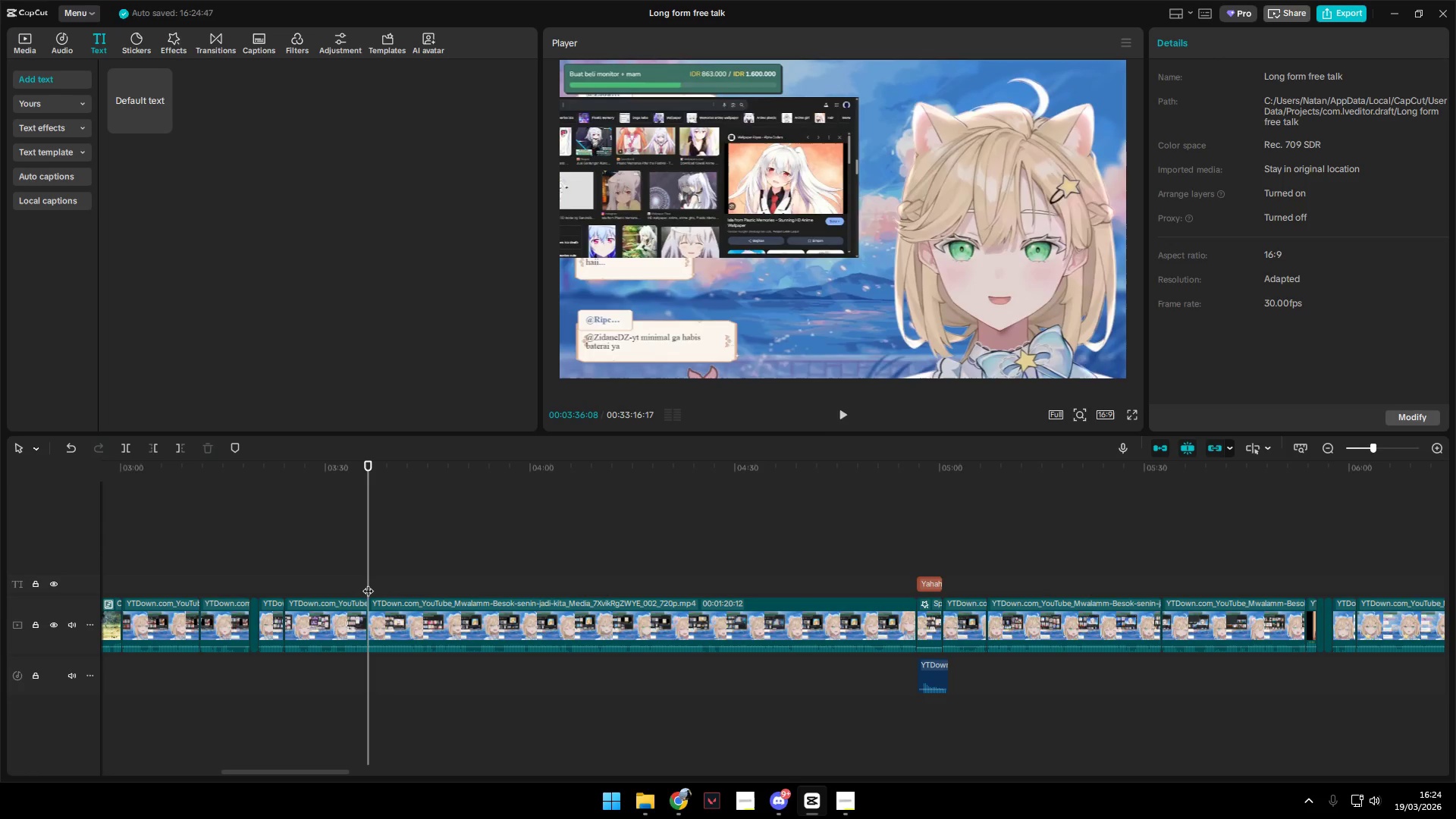 
key(Space)
 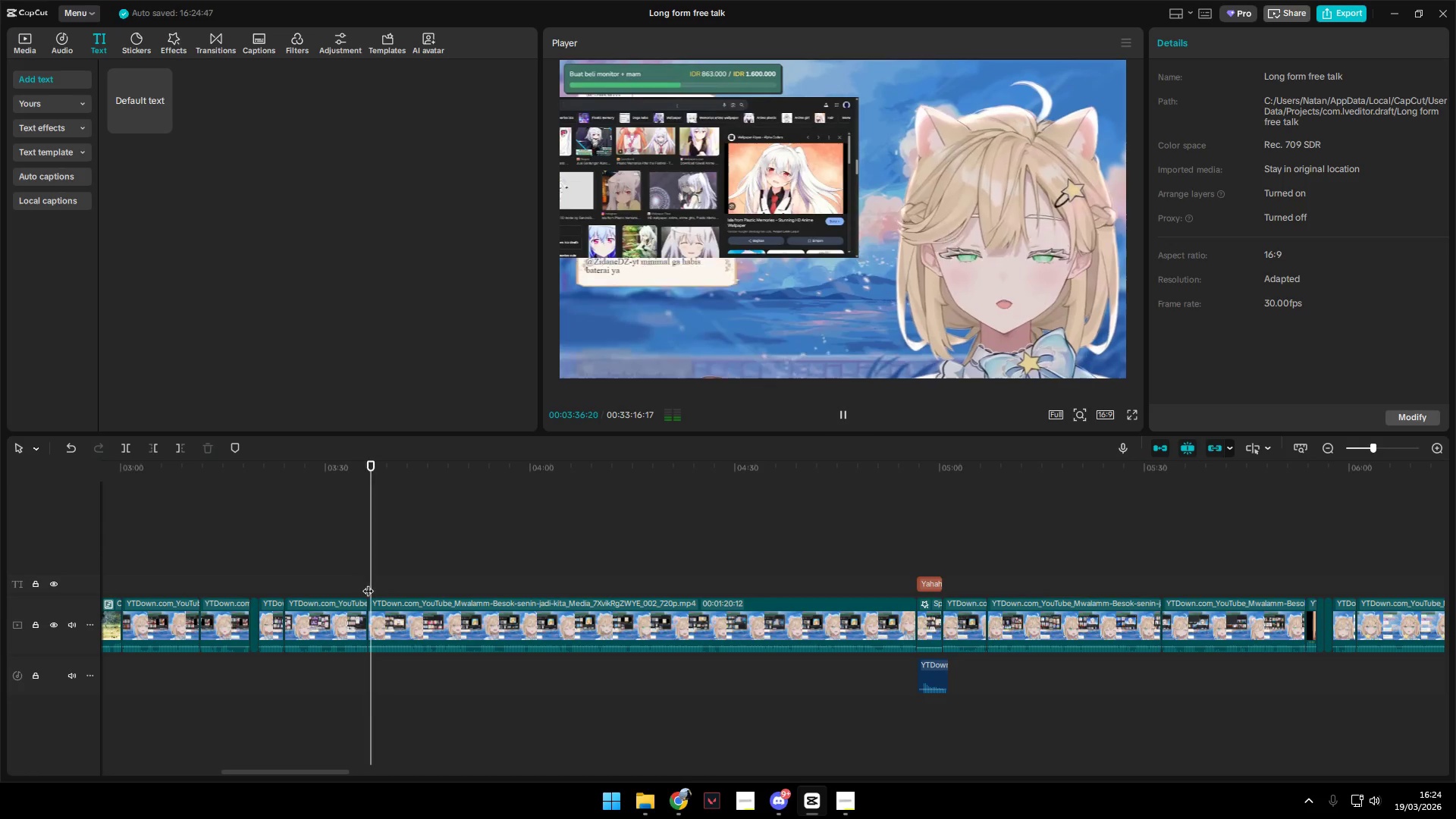 
left_click([358, 583])
 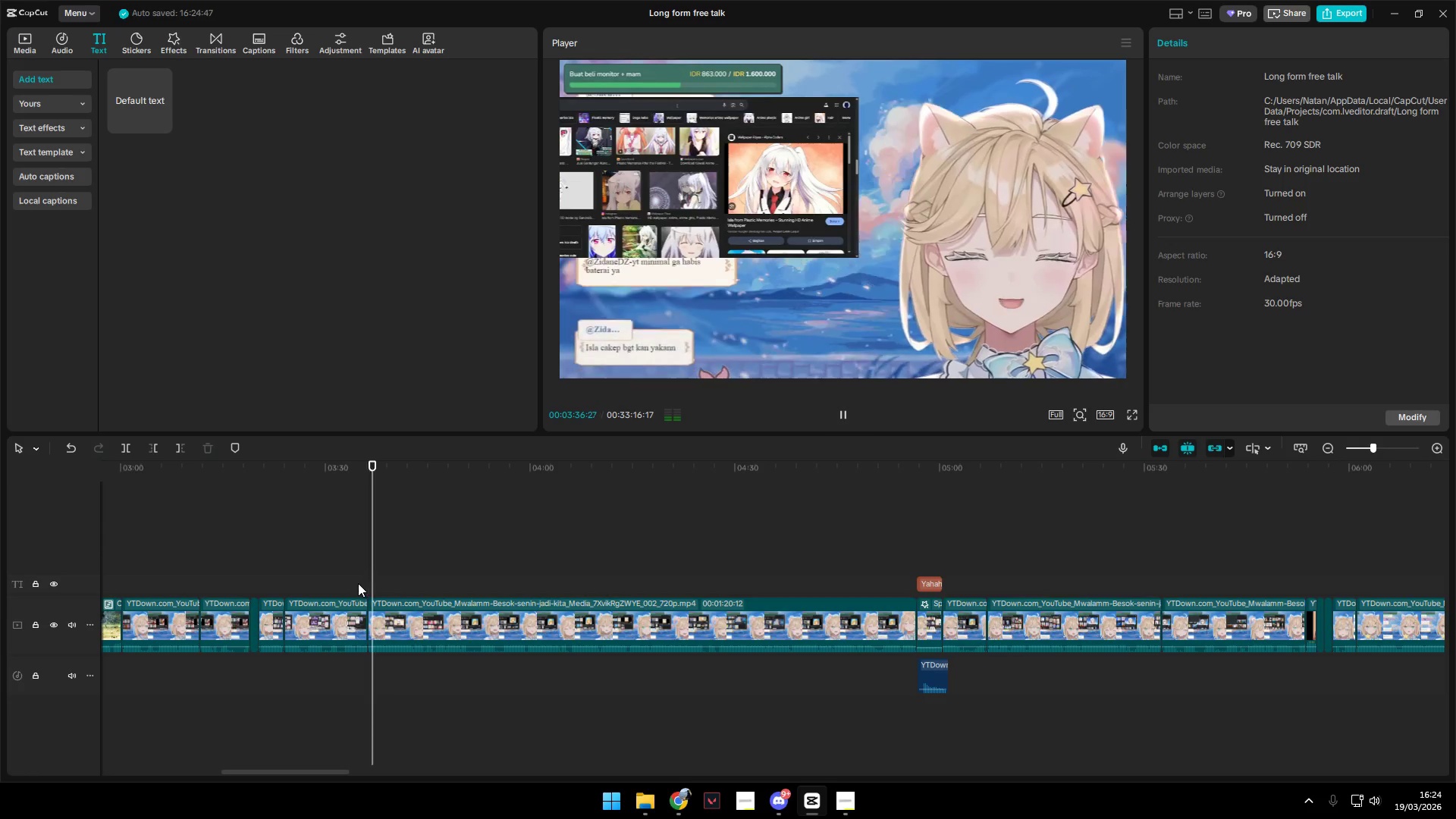 
key(Space)
 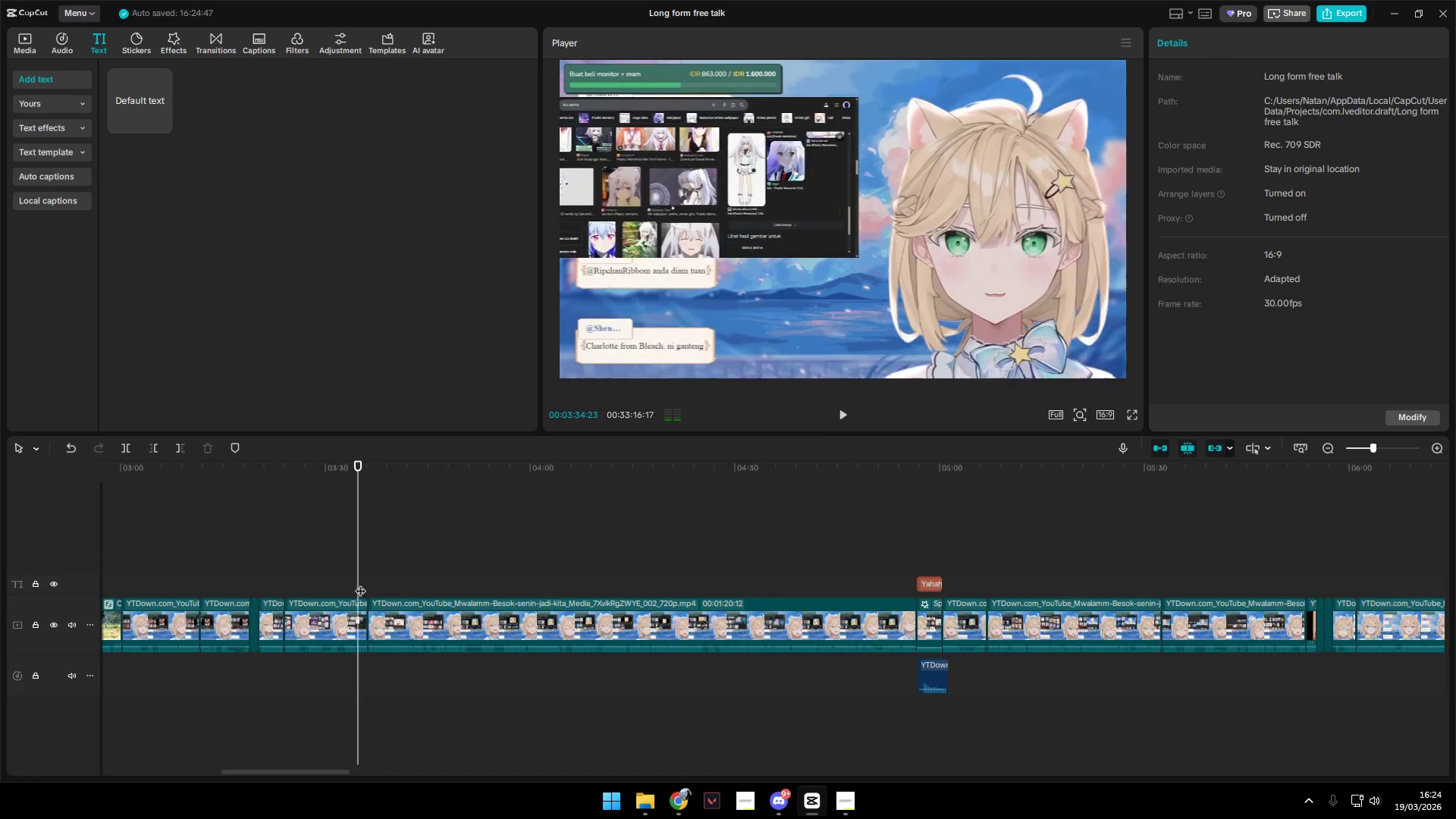 
key(Space)
 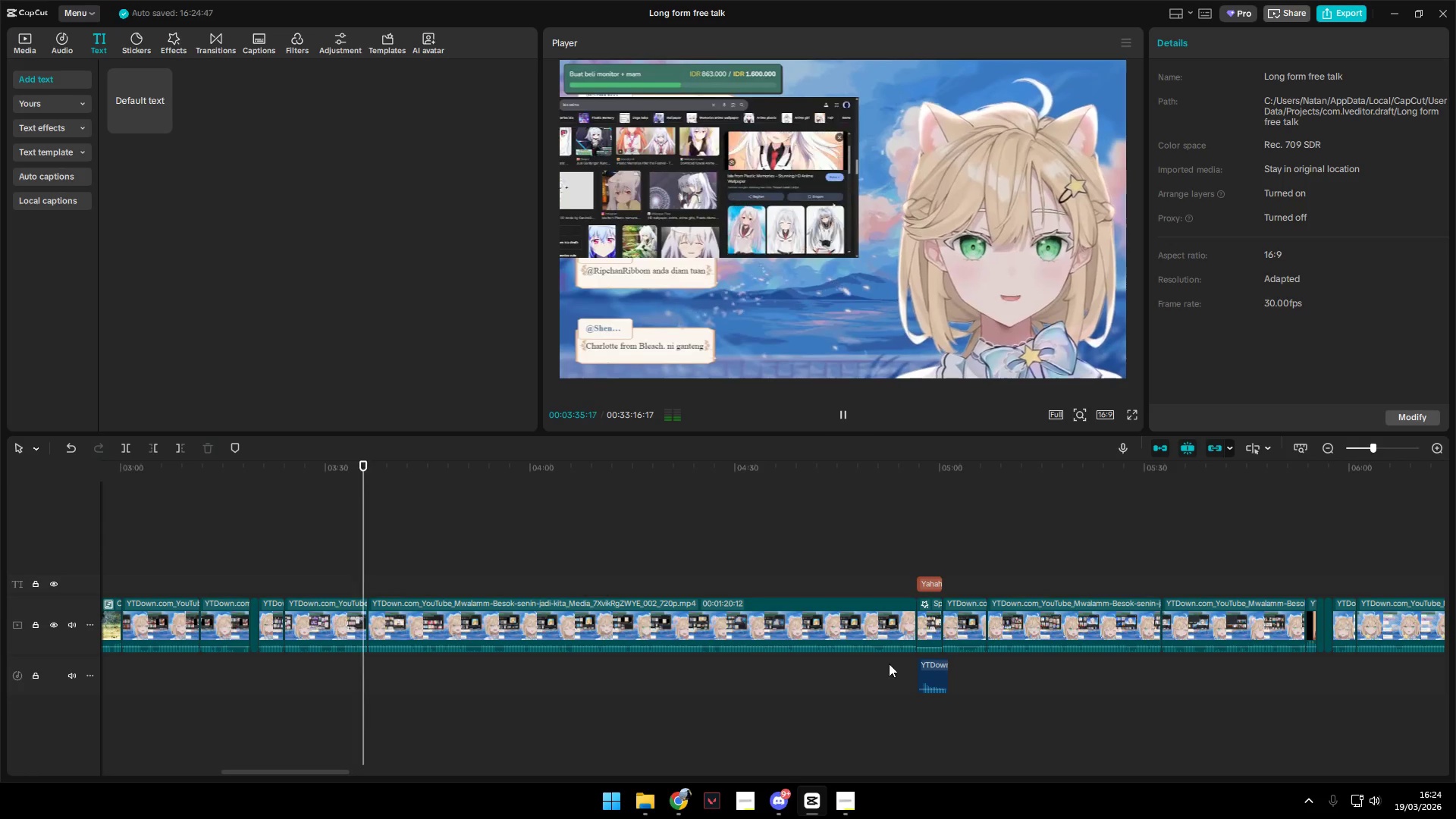 
key(Space)
 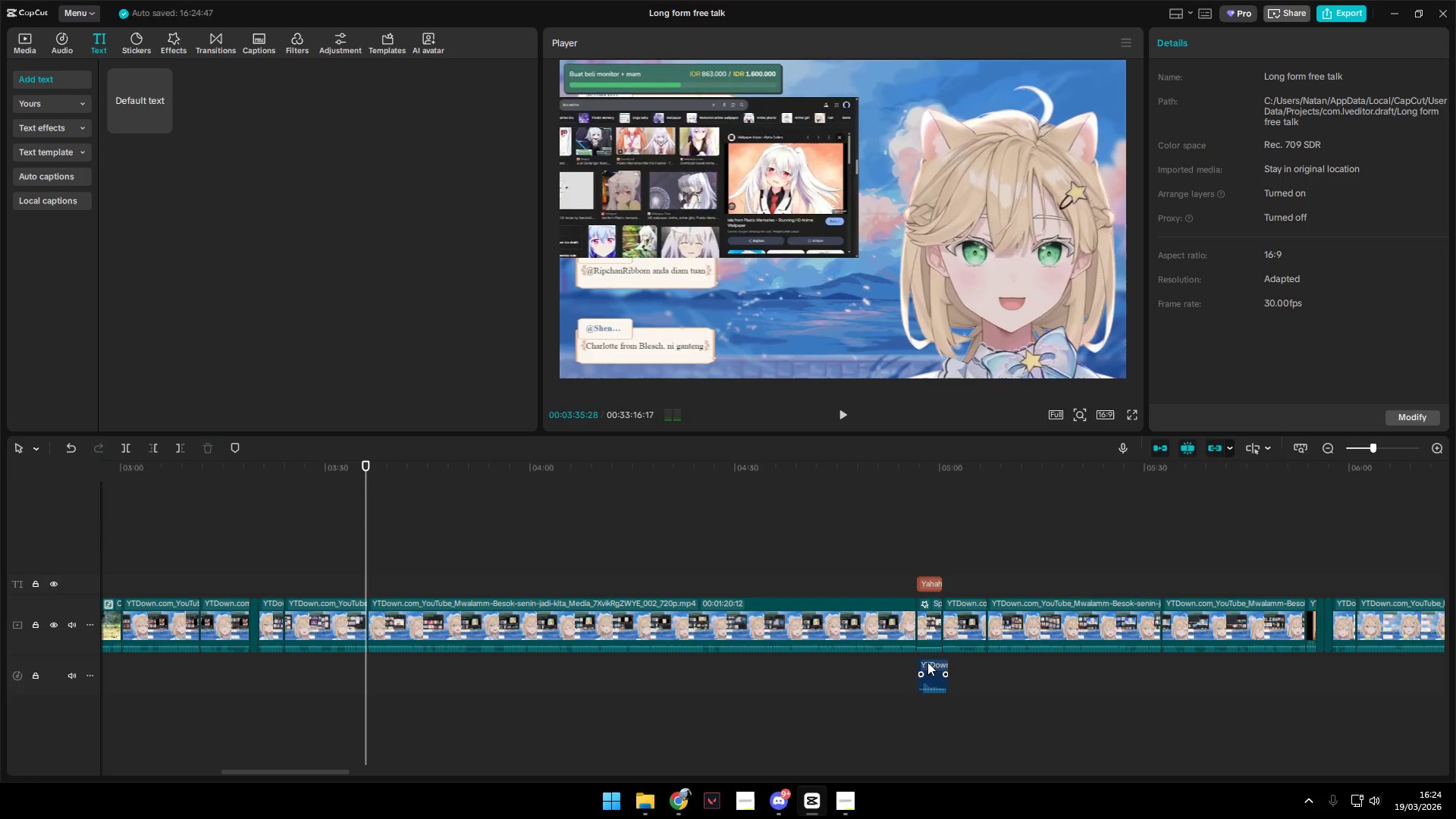 
left_click_drag(start_coordinate=[927, 662], to_coordinate=[921, 662])
 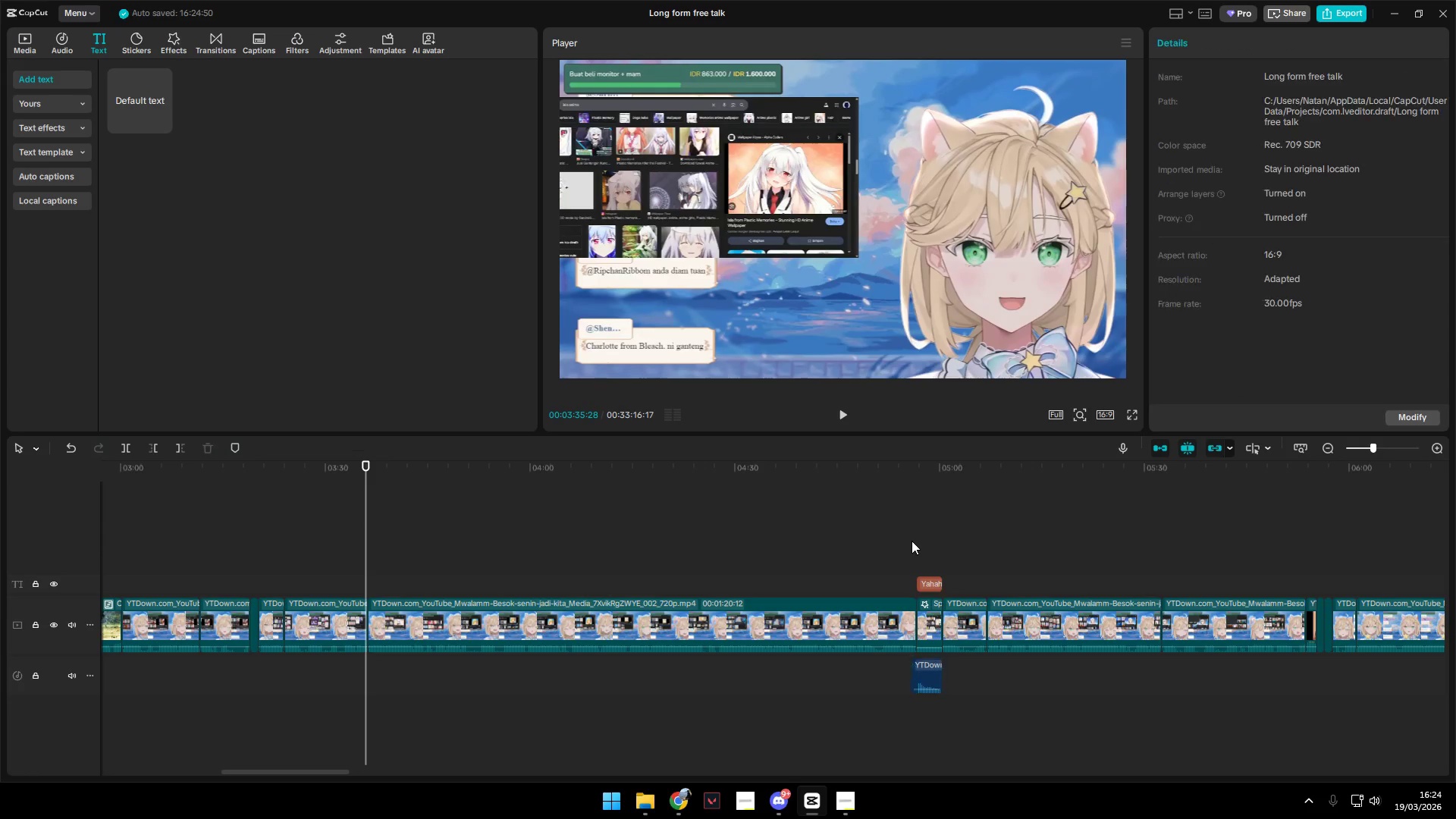 
key(Space)
 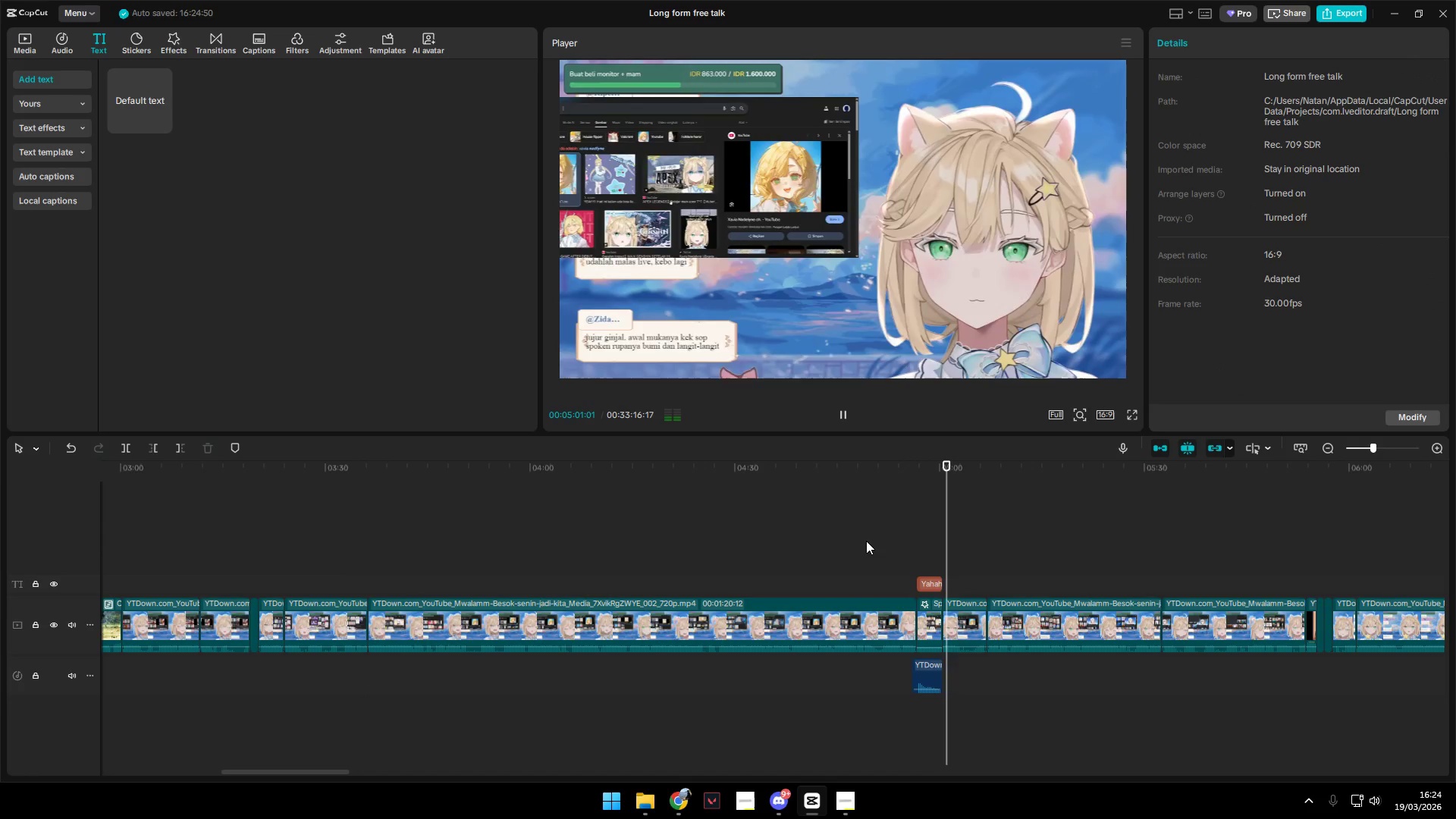 
wait(6.78)
 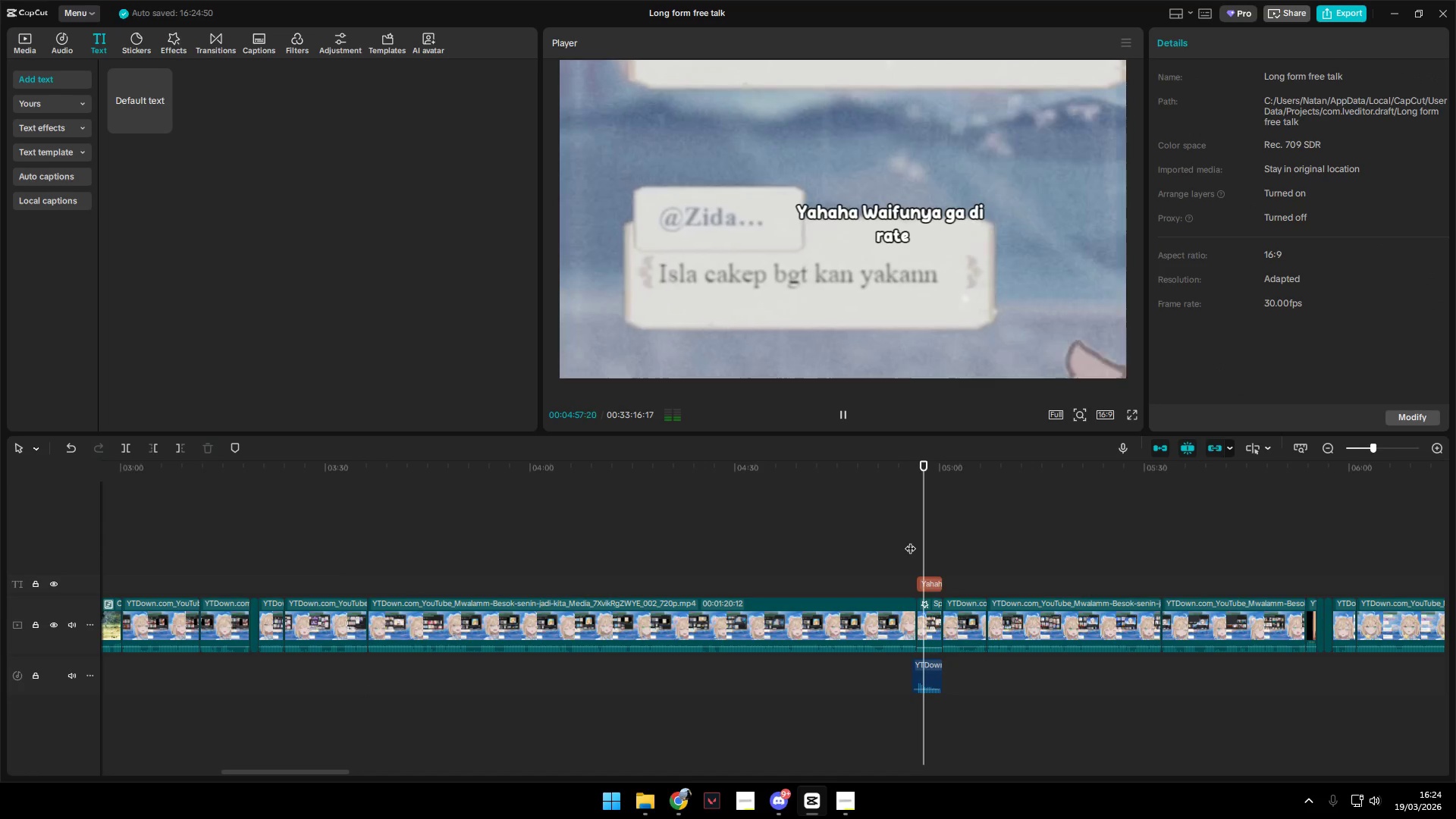 
hold_key(key=AltLeft, duration=0.7)
scroll: coordinate [983, 682], scroll_direction: down, amount: 3.0
 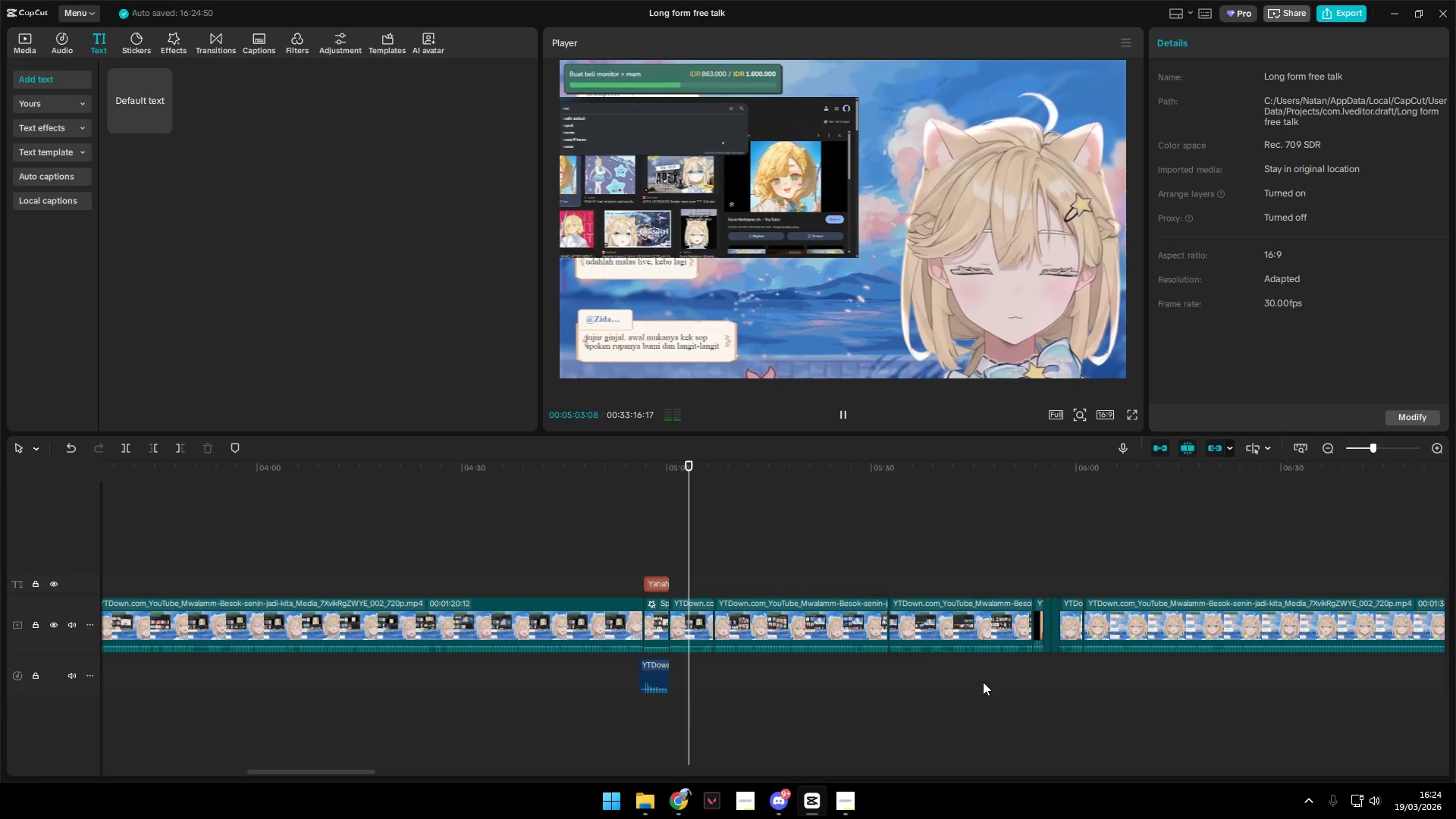 
hold_key(key=AltLeft, duration=1.36)
 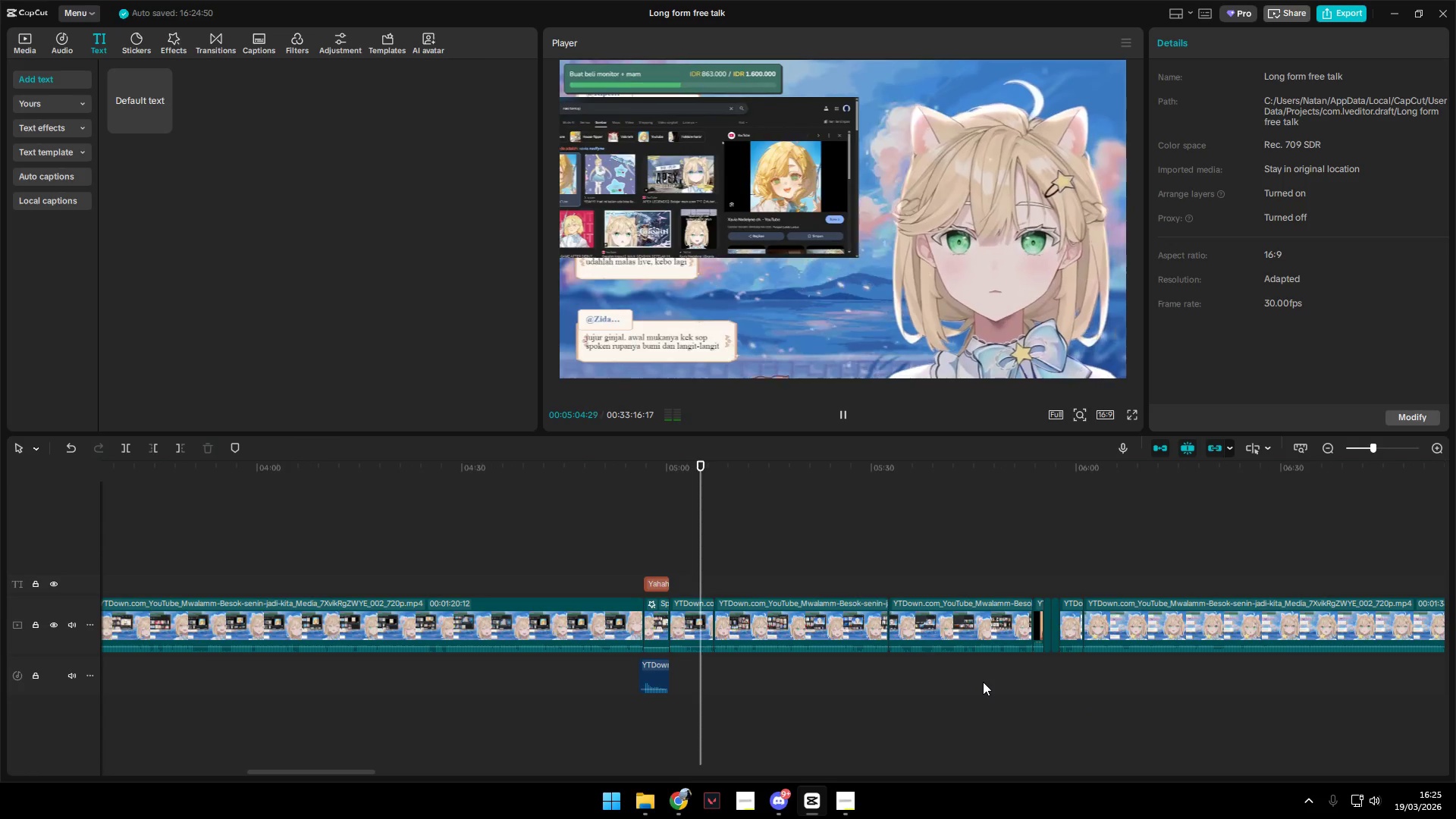 
key(Space)
 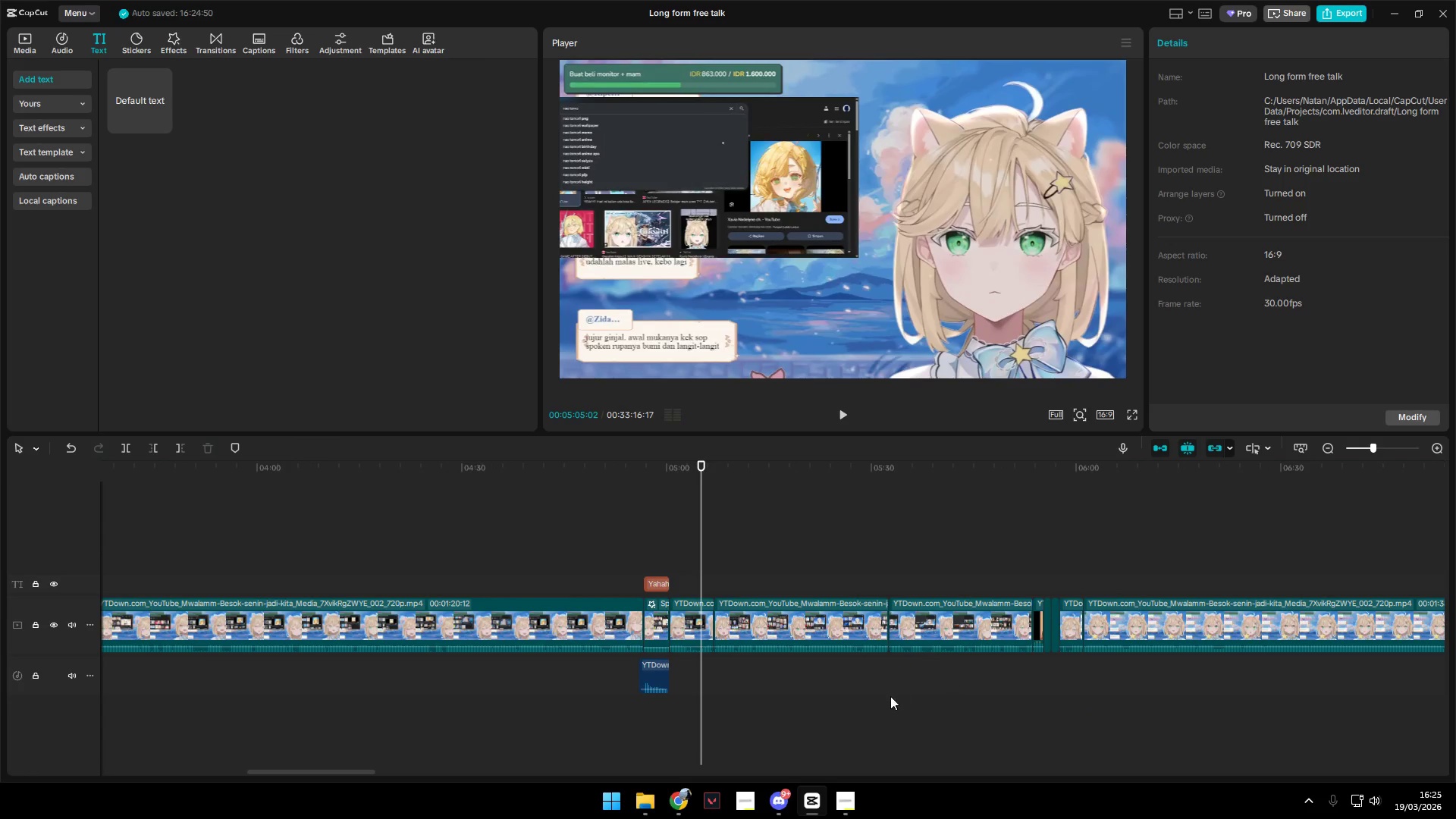 
key(Space)
 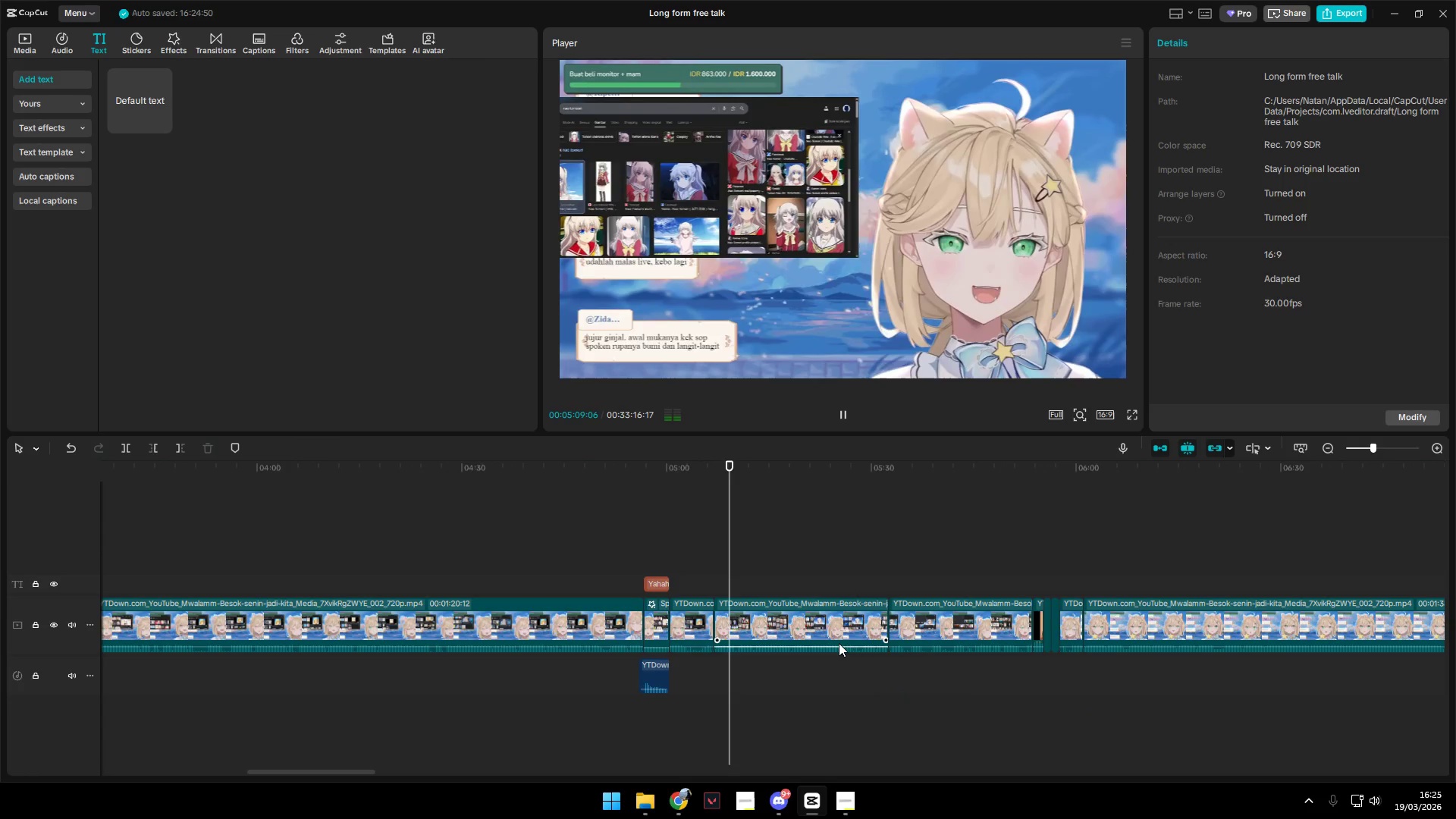 
wait(9.19)
 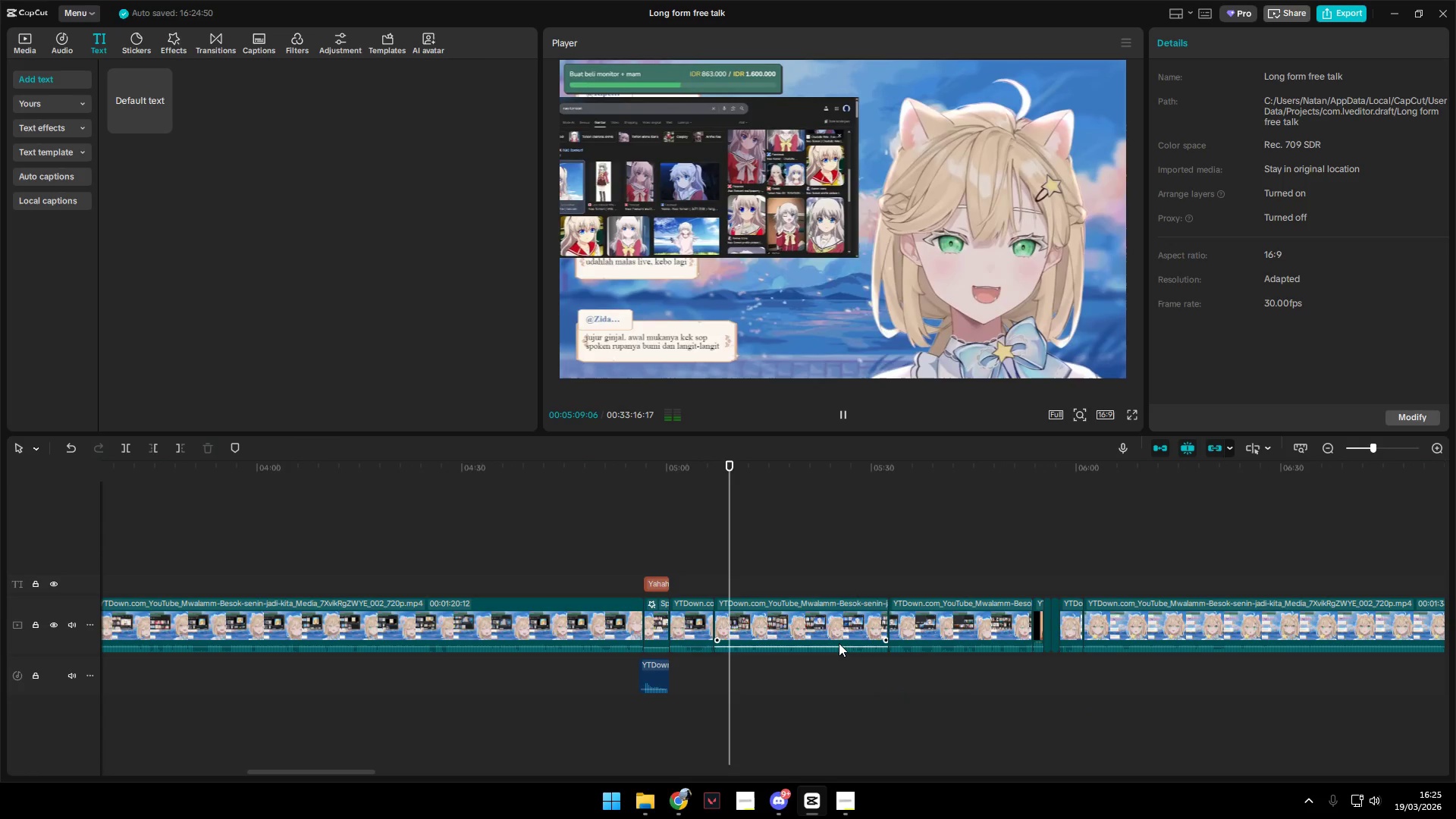 
left_click([915, 571])
 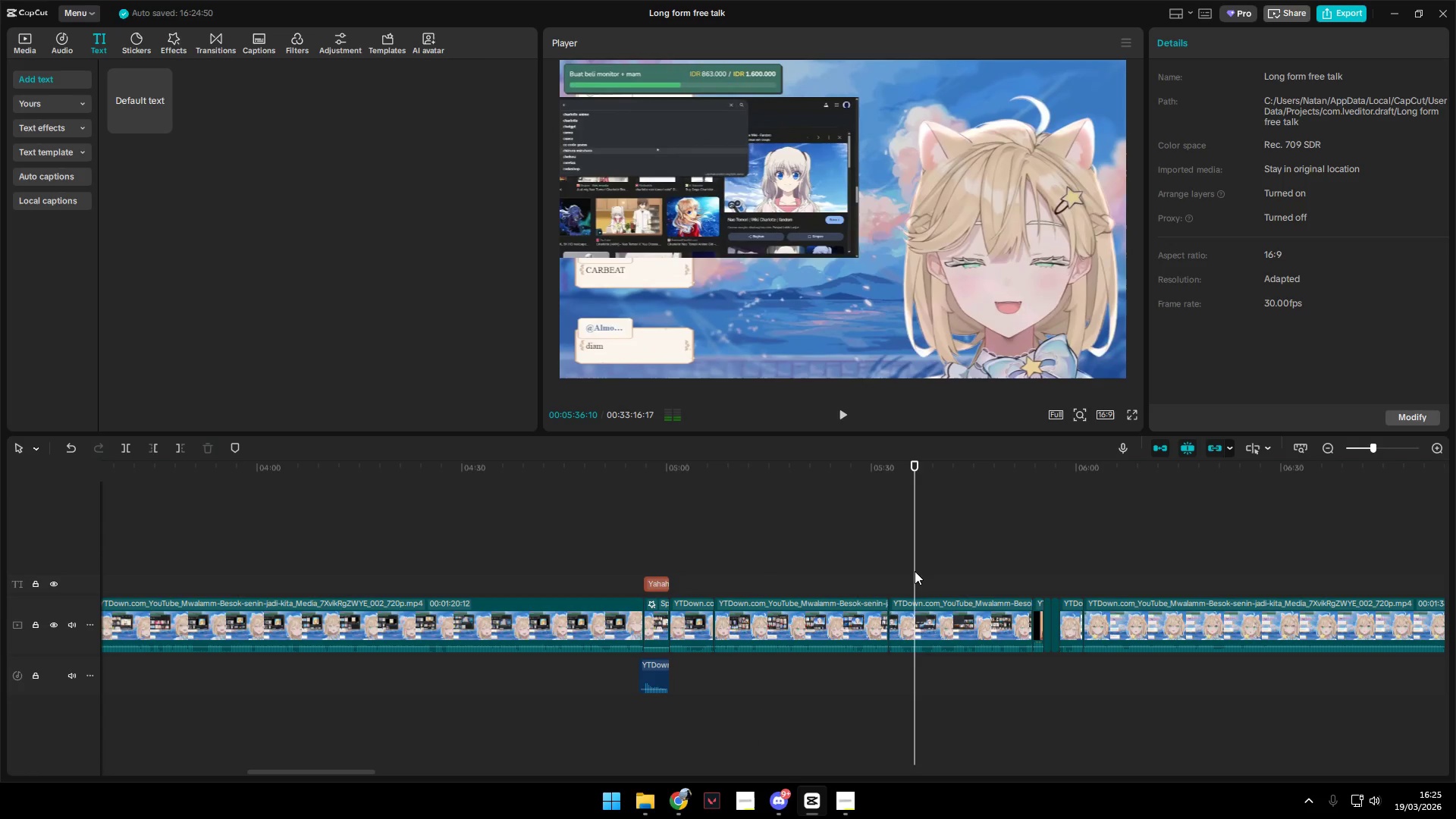 
key(Space)
 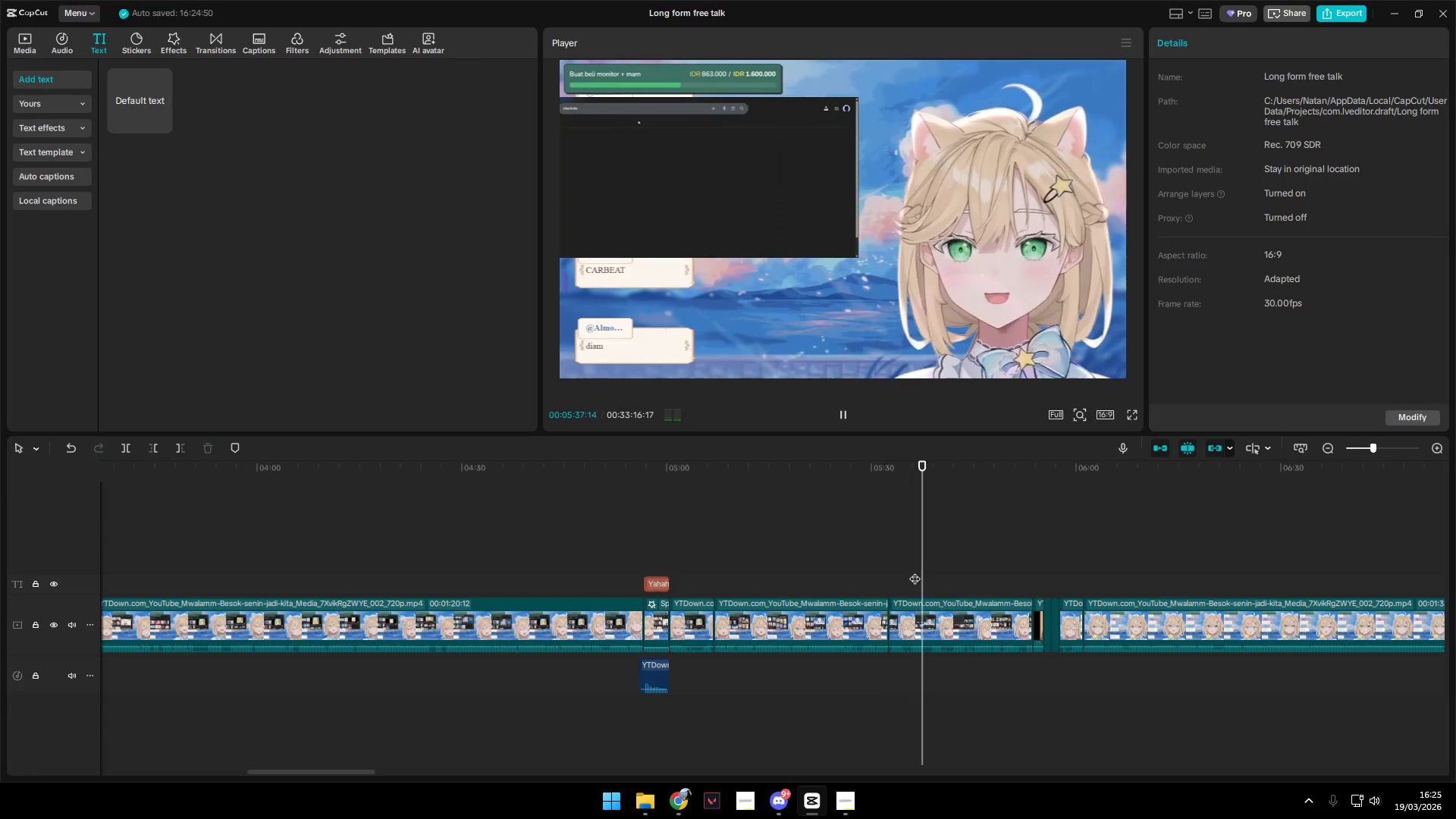 
left_click([885, 570])
 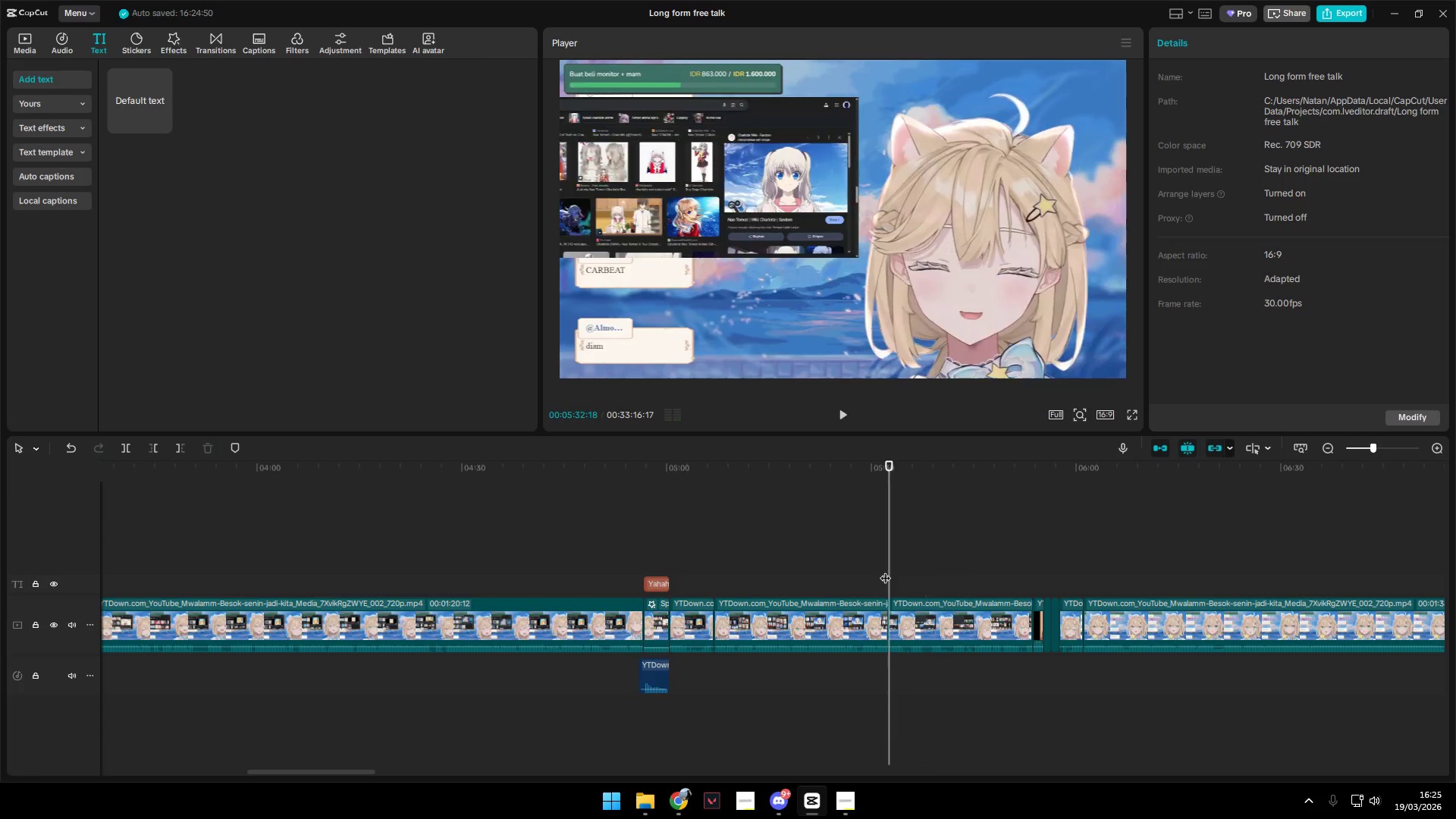 
key(Space)
 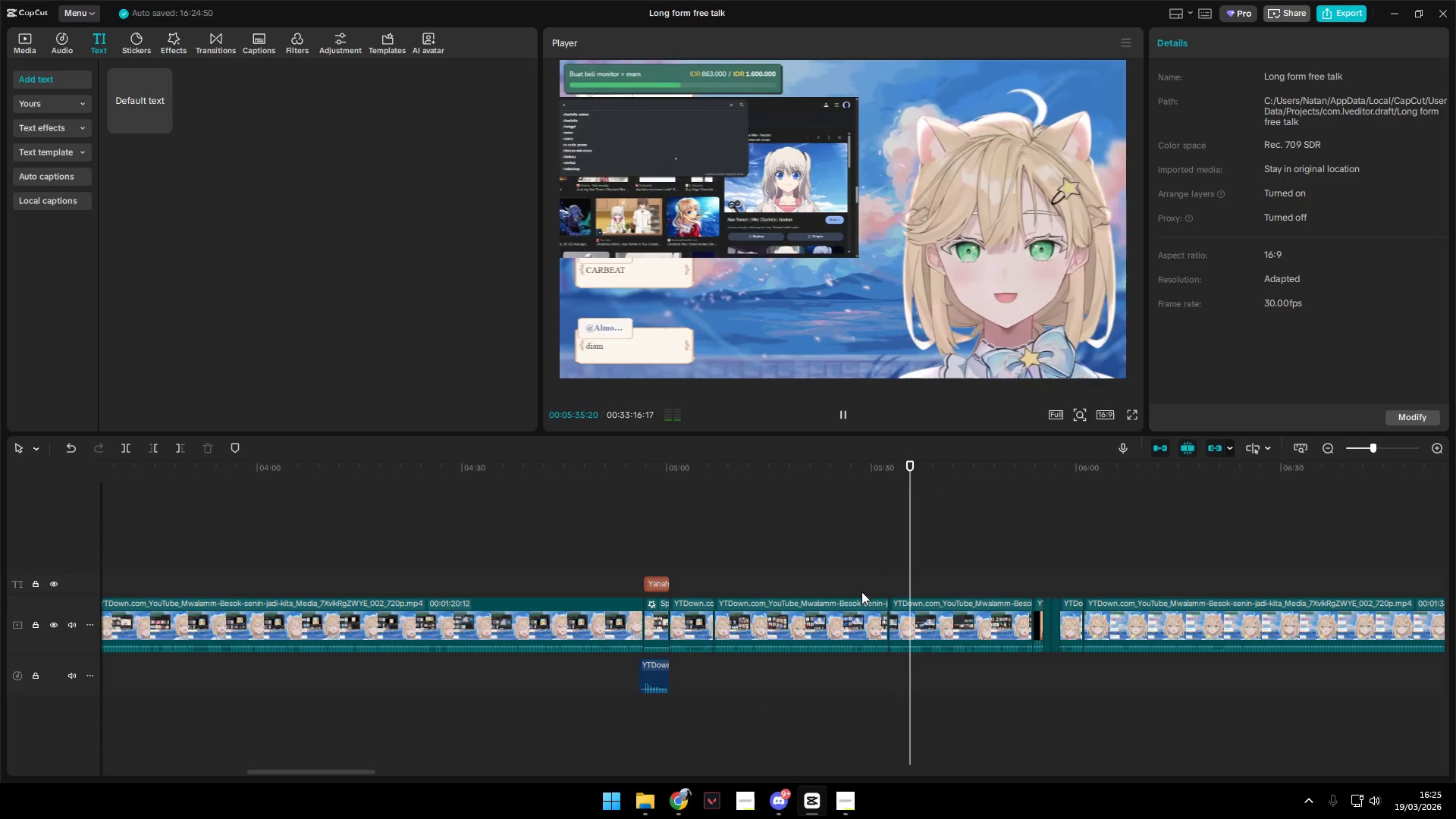 
left_click([693, 590])
 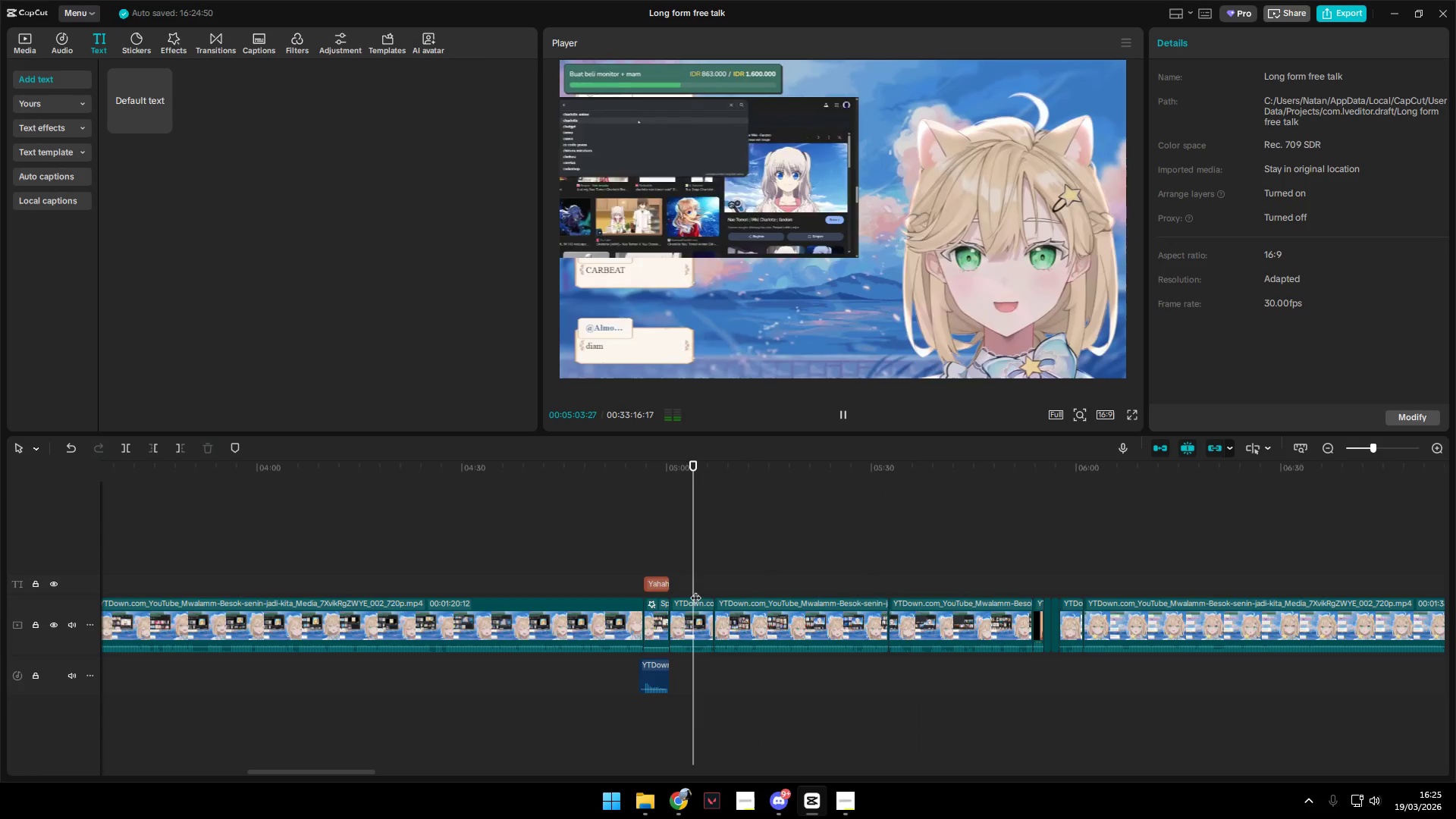 
key(Space)
 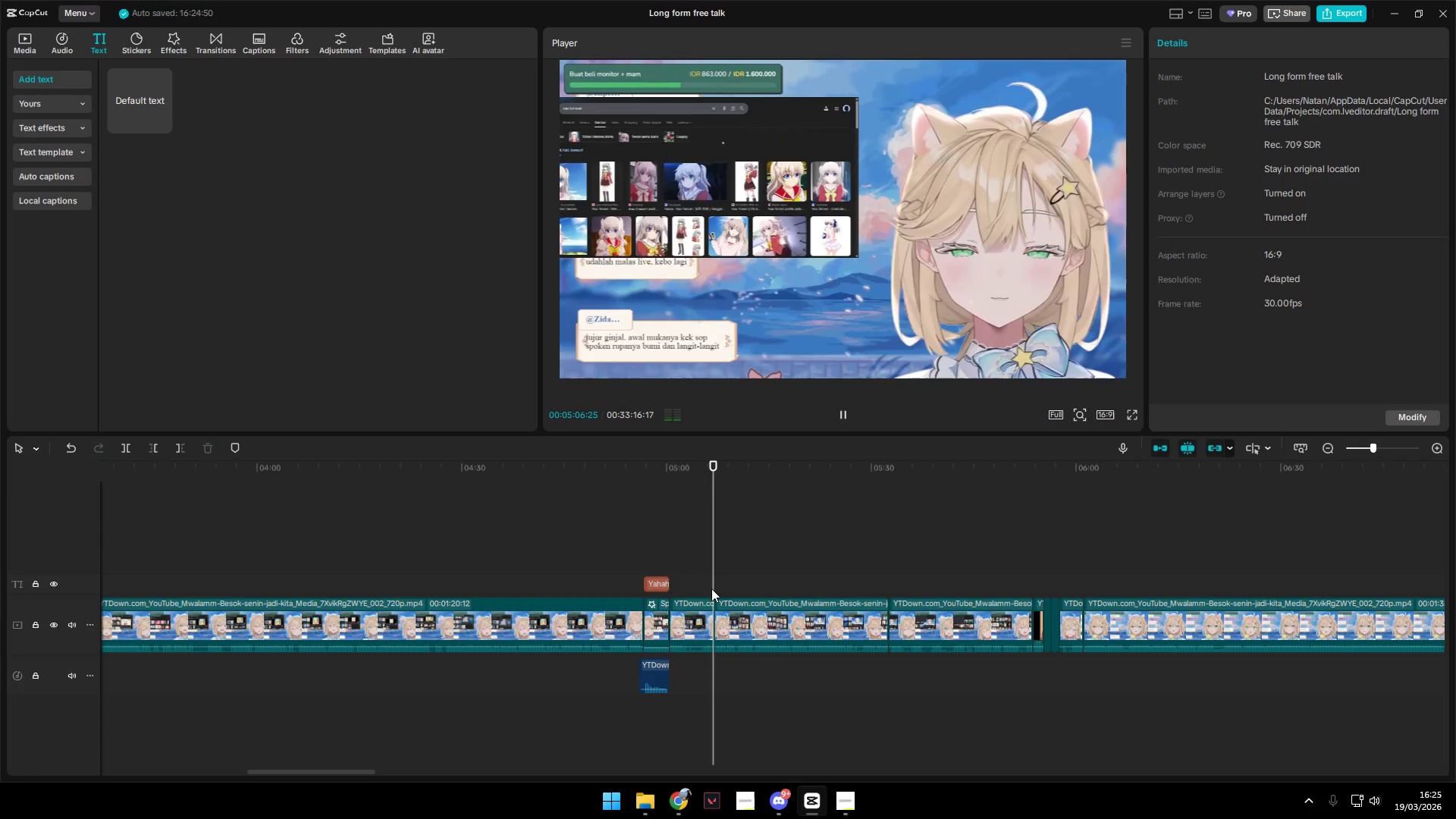 
left_click([736, 589])
 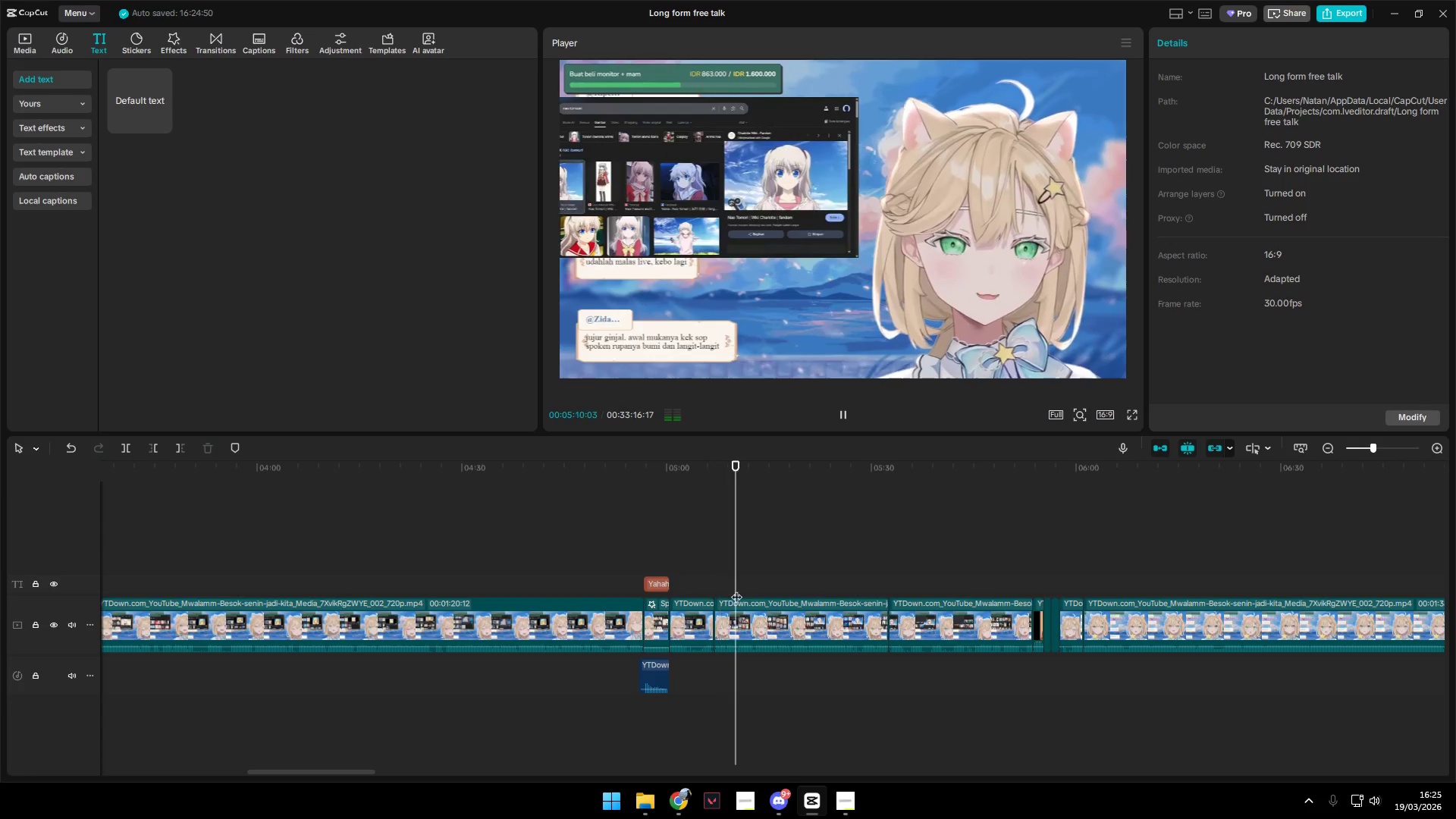 
key(Space)
 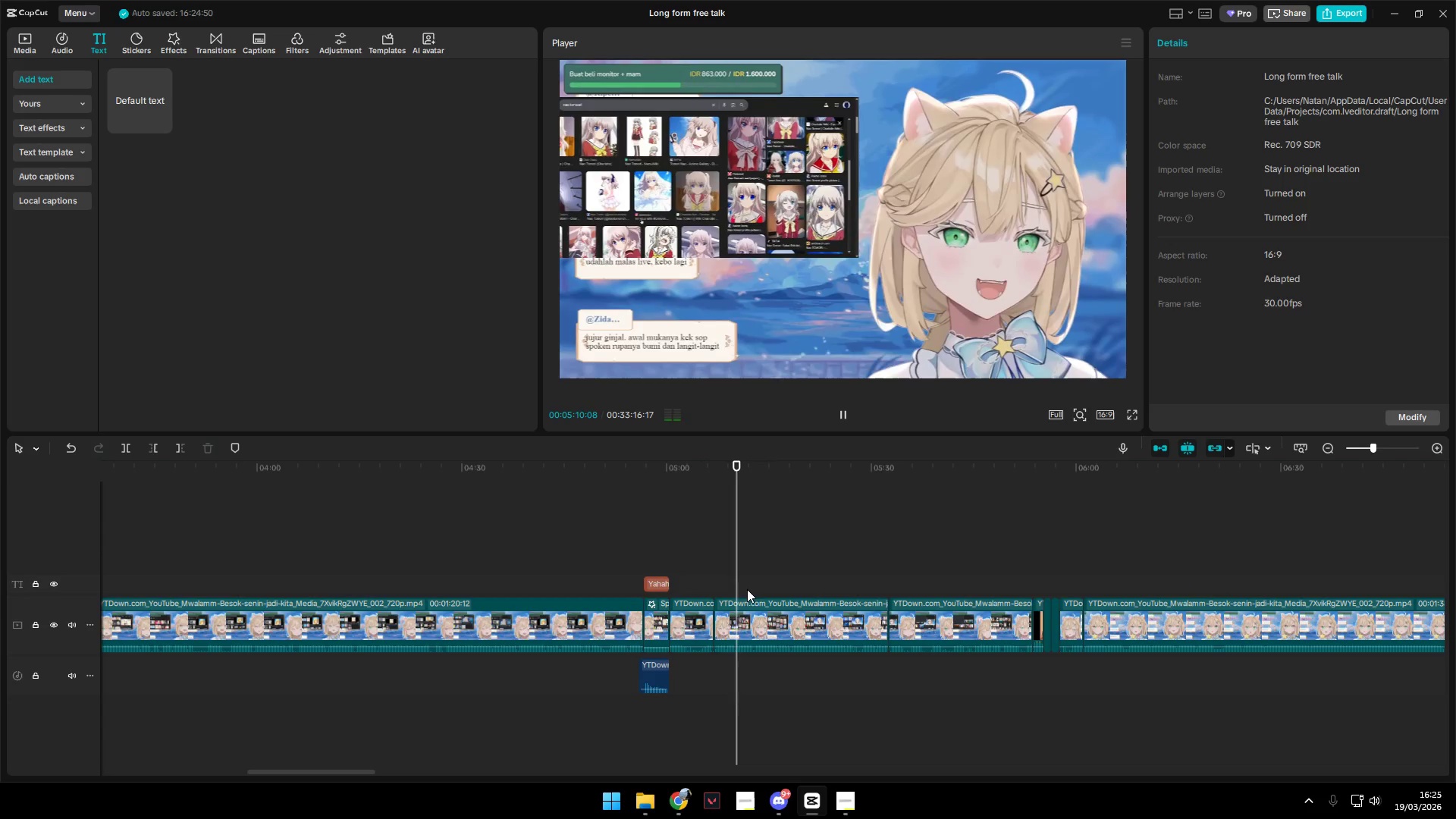 
key(Space)
 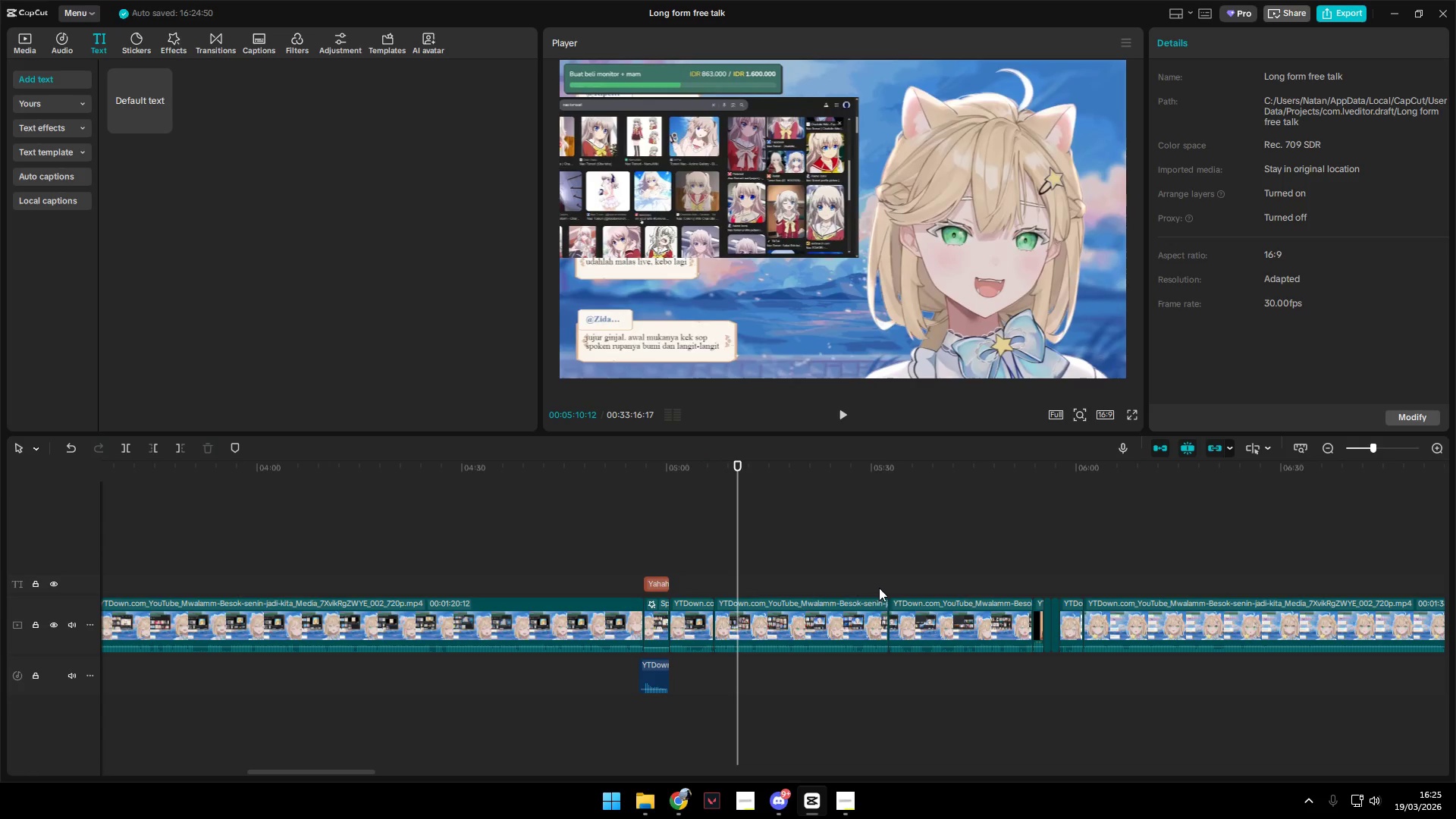 
key(Space)
 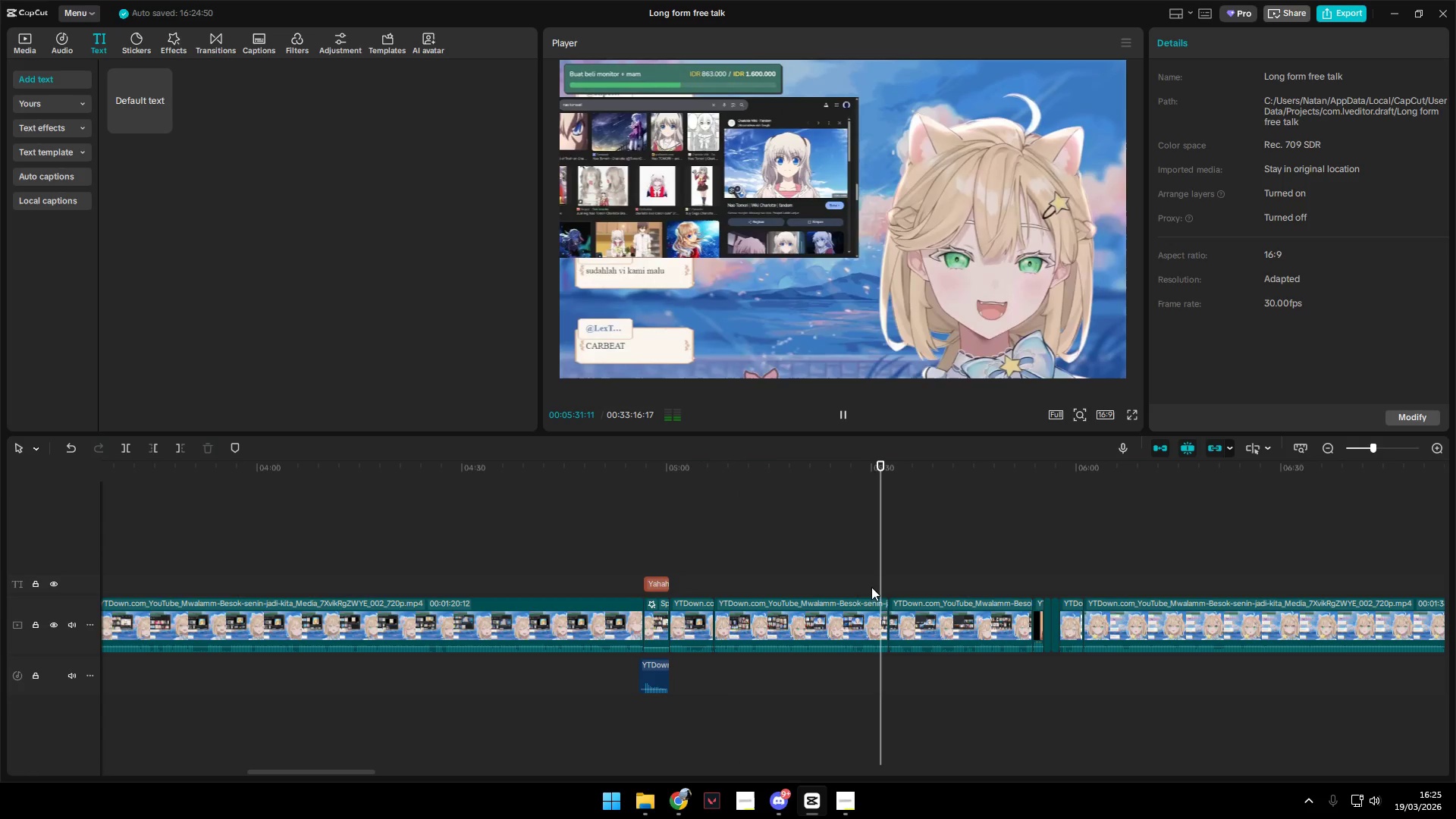 
left_click([868, 587])
 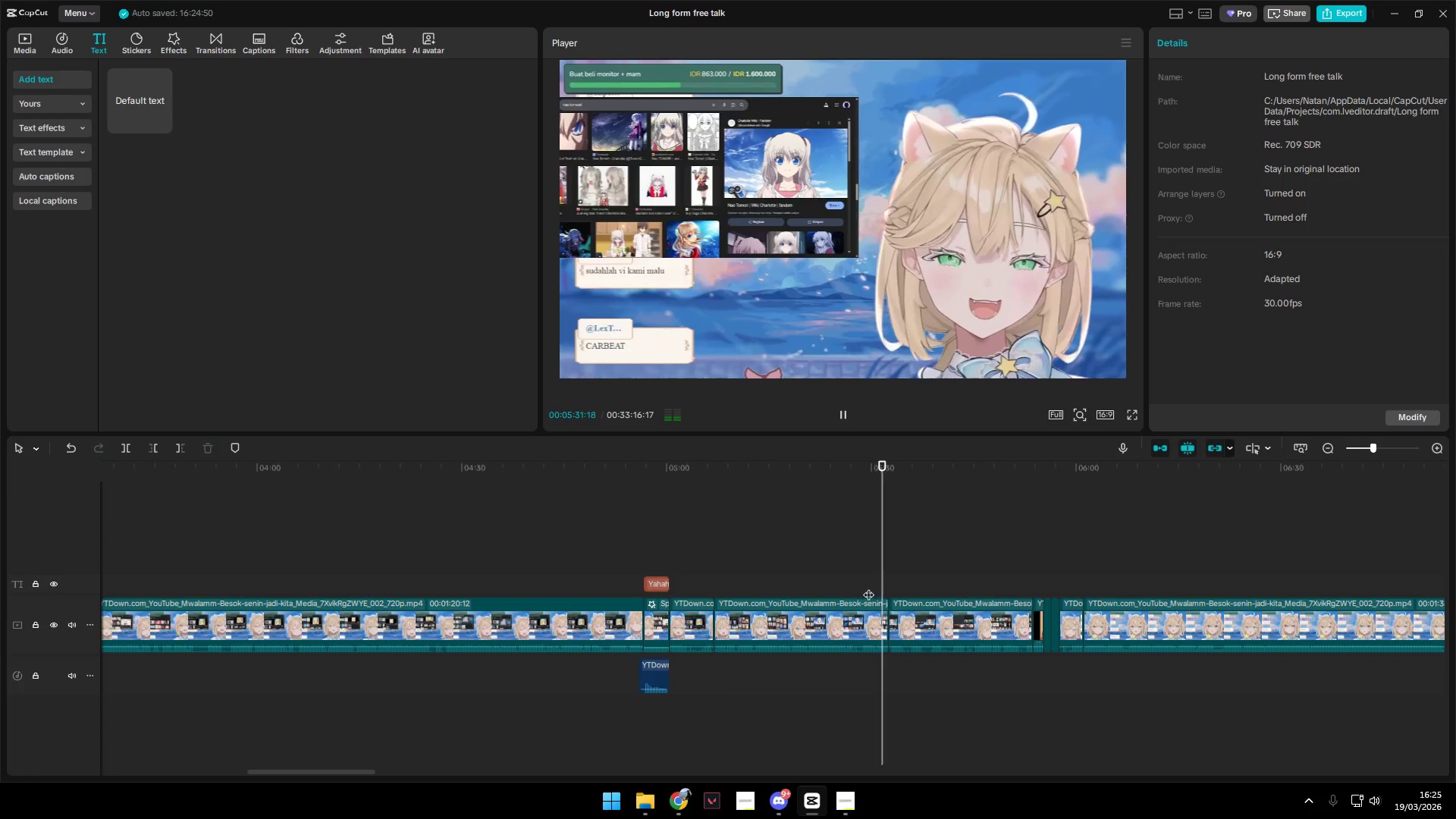 
key(Space)
 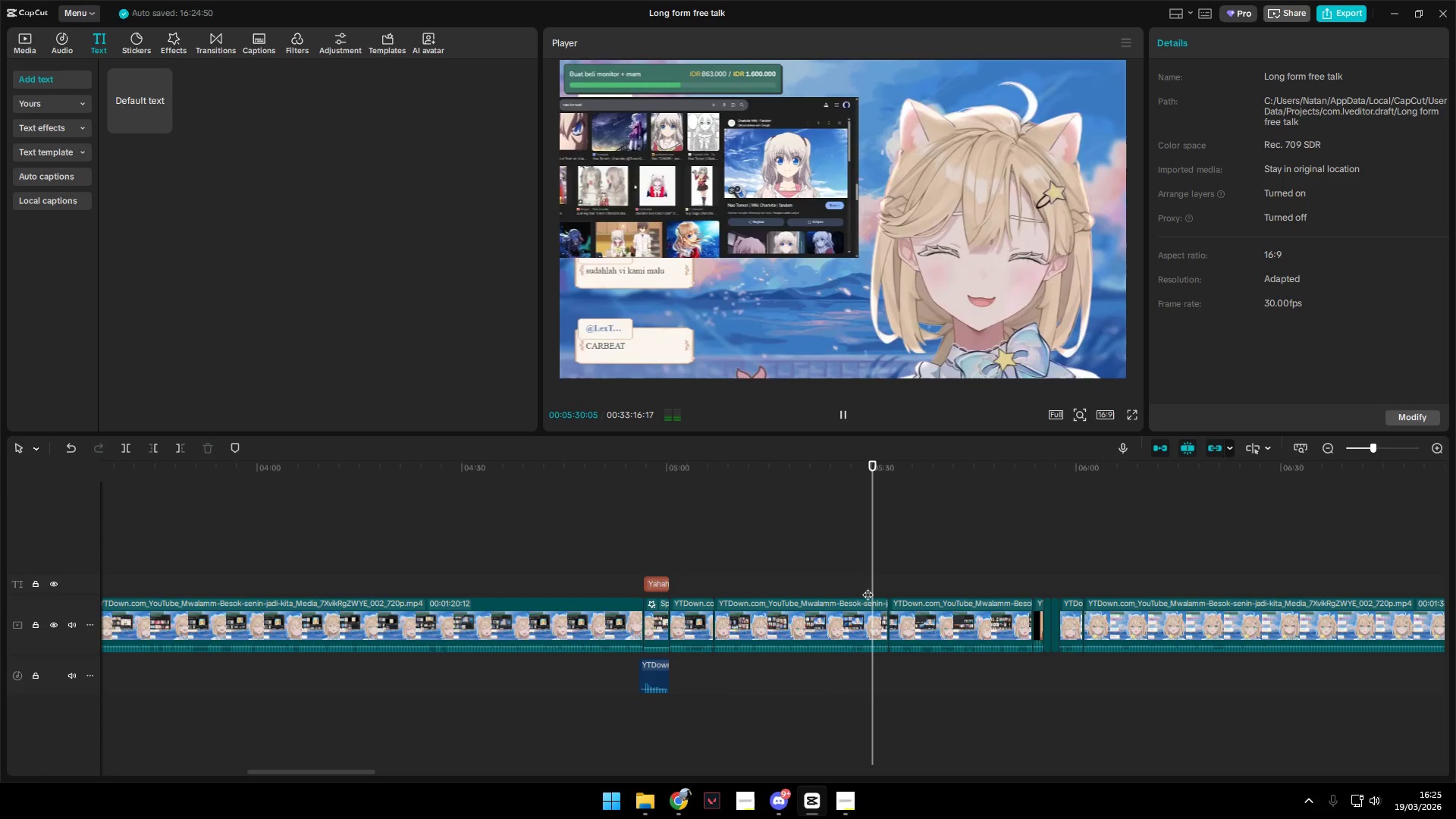 
left_click([855, 587])
 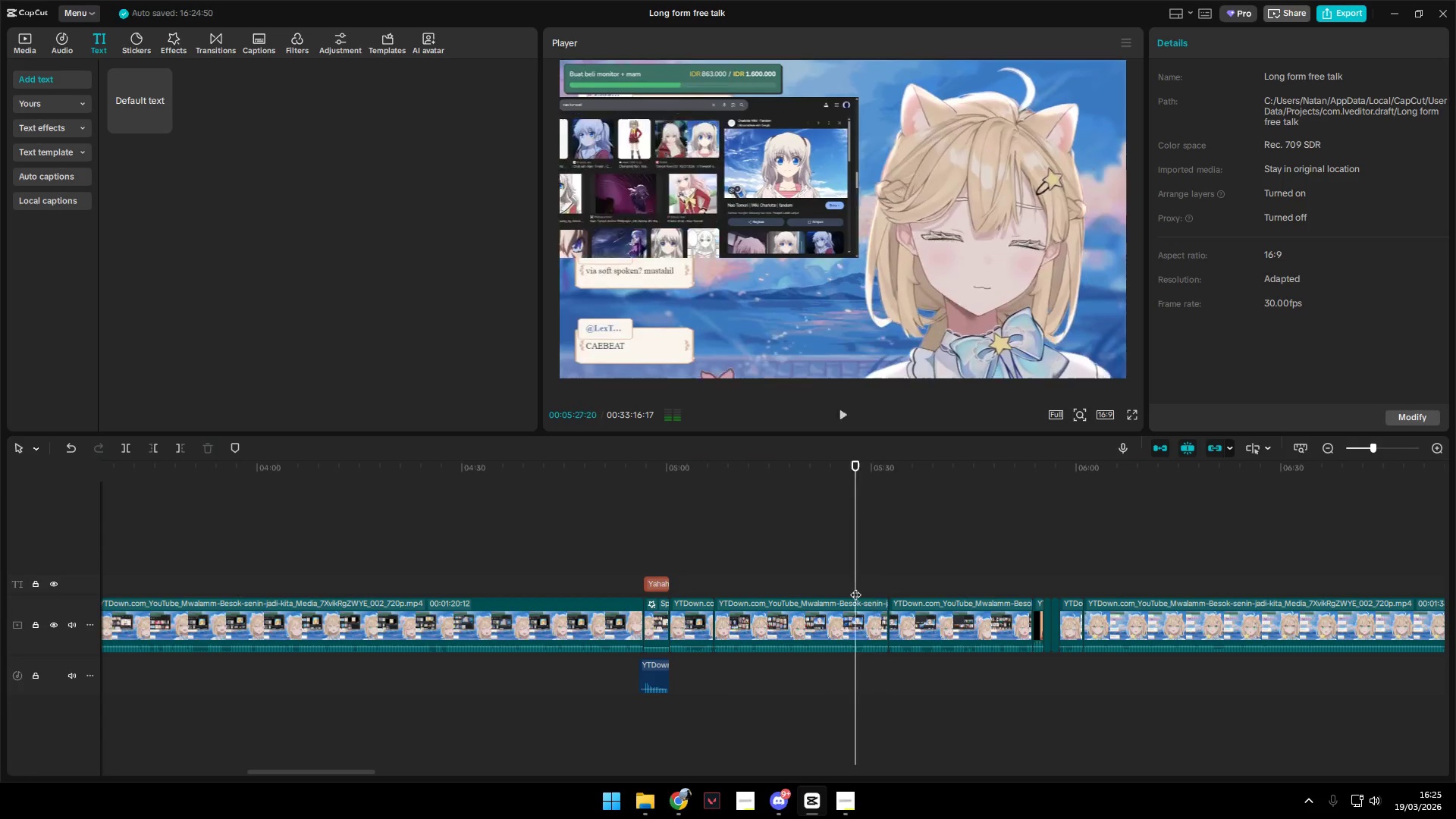 
key(Space)
 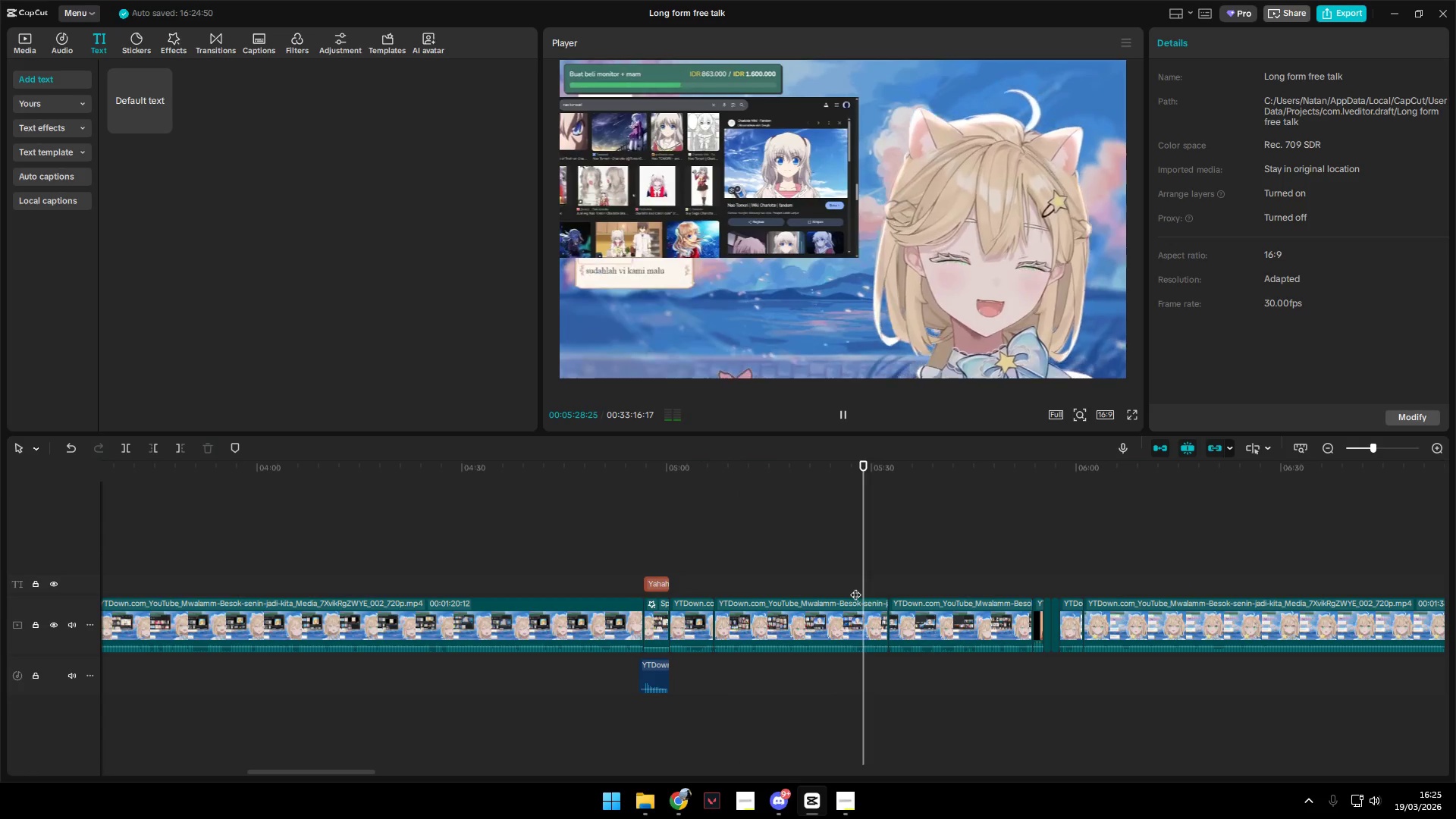 
left_click([819, 585])
 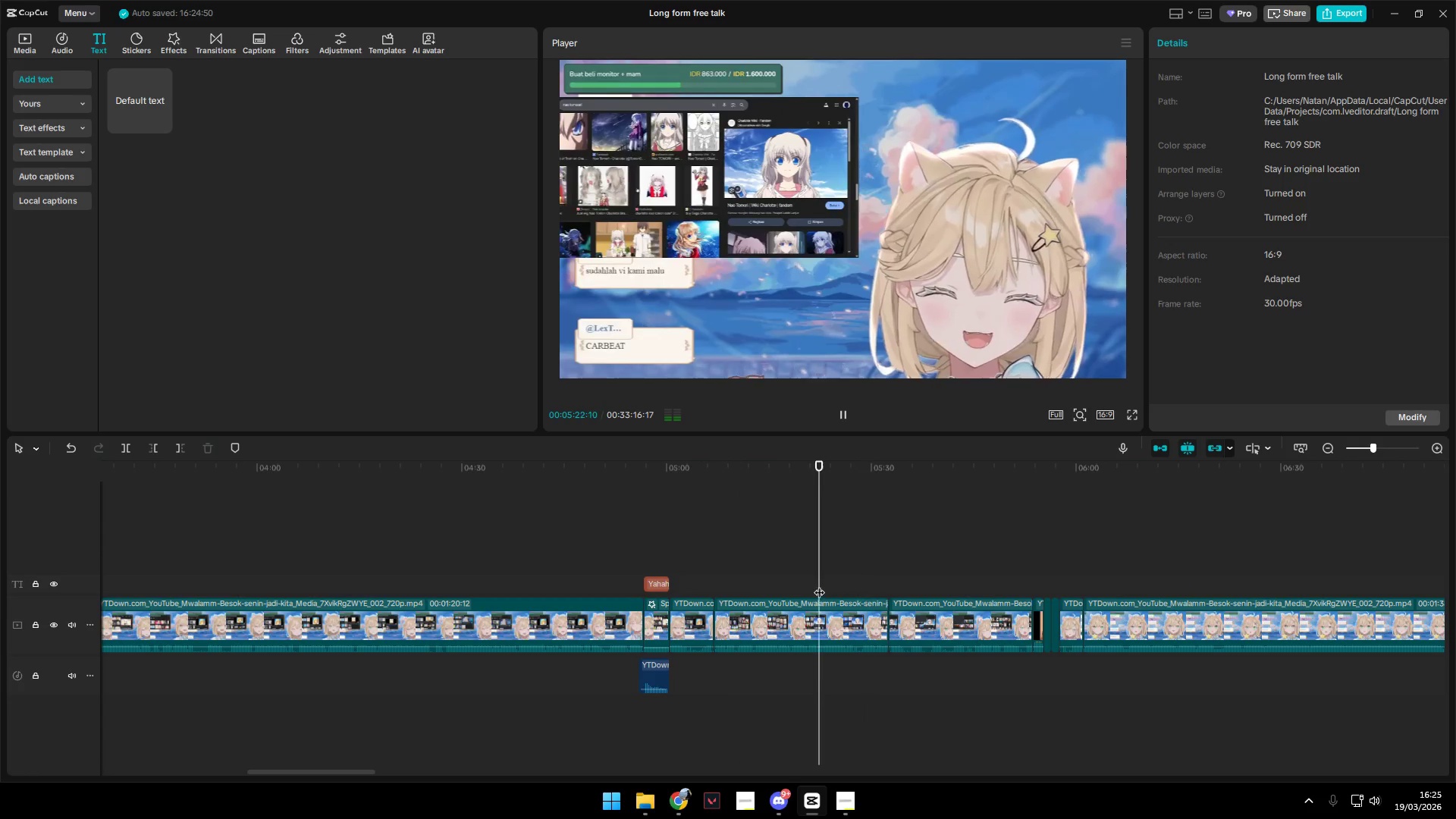 
key(Space)
 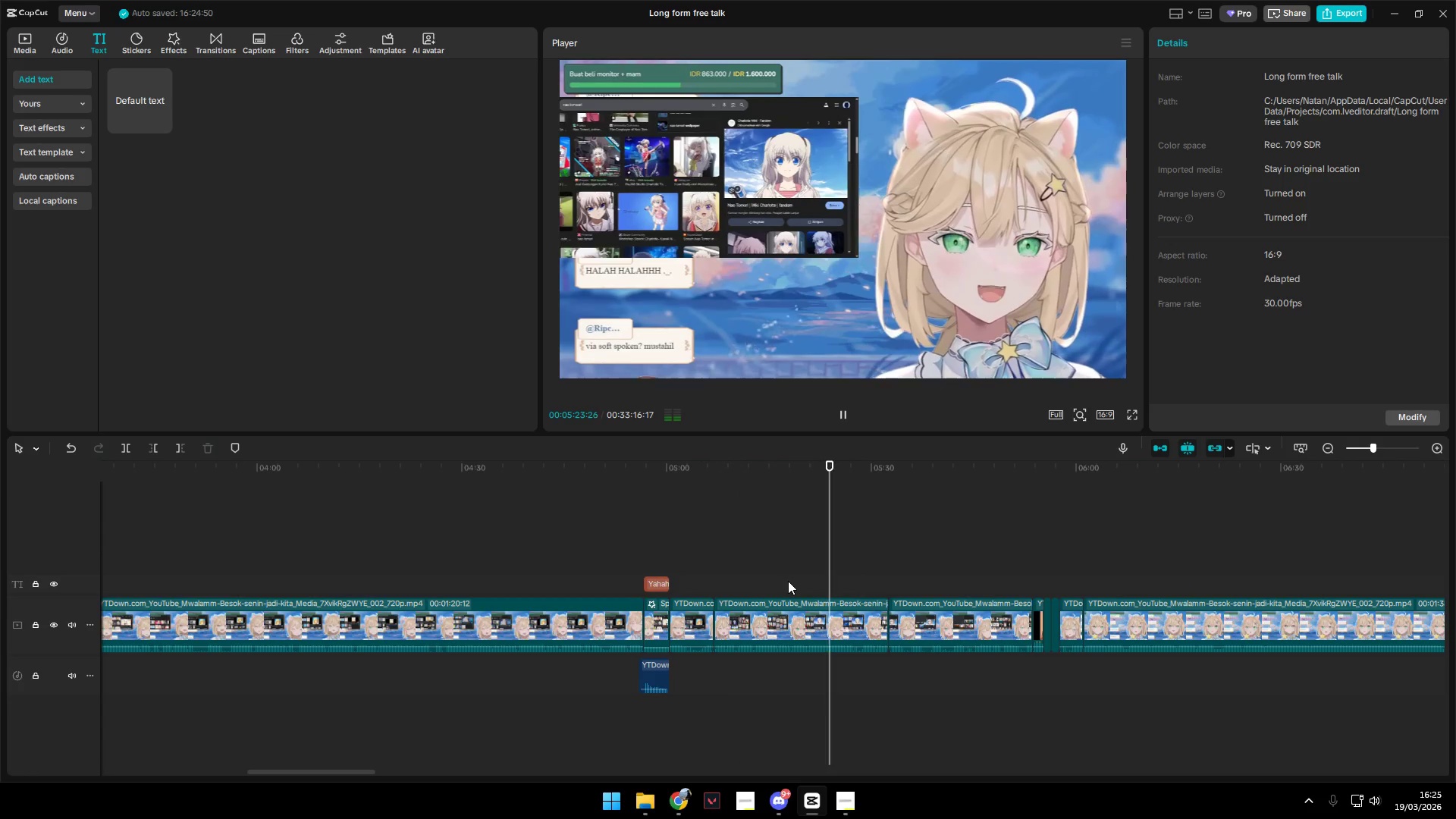 
left_click([790, 580])
 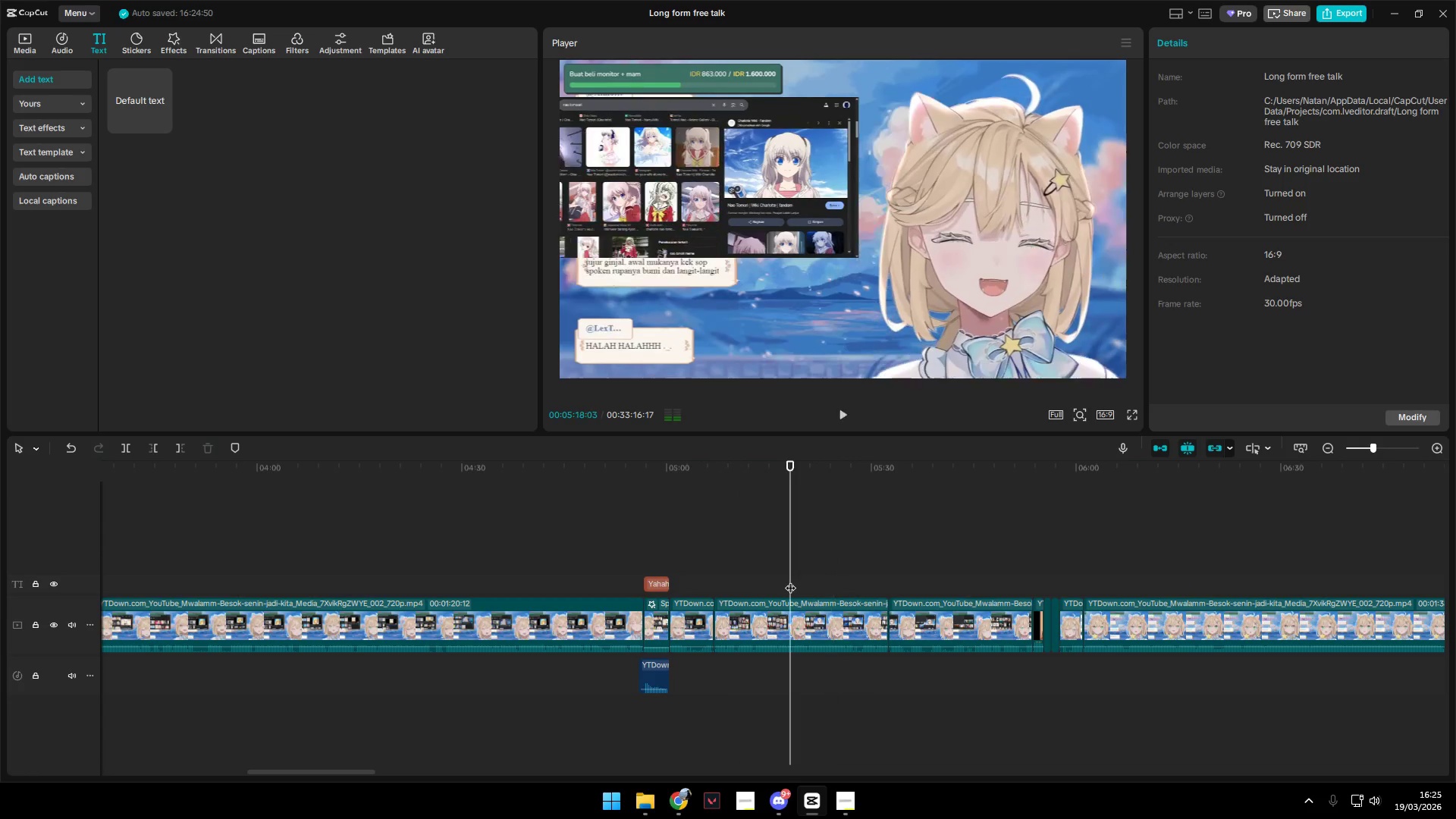 
key(Space)
 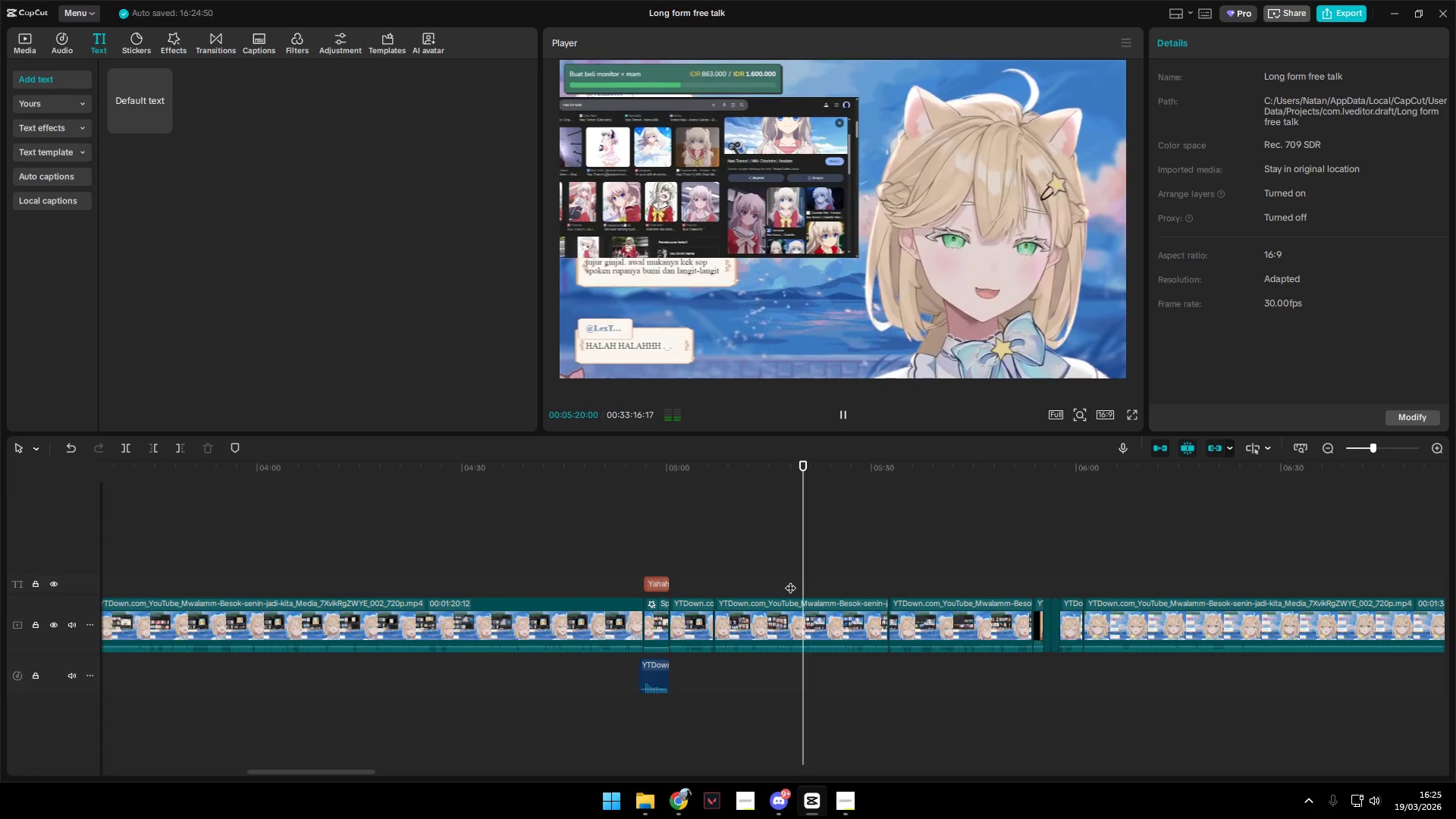 
key(Space)
 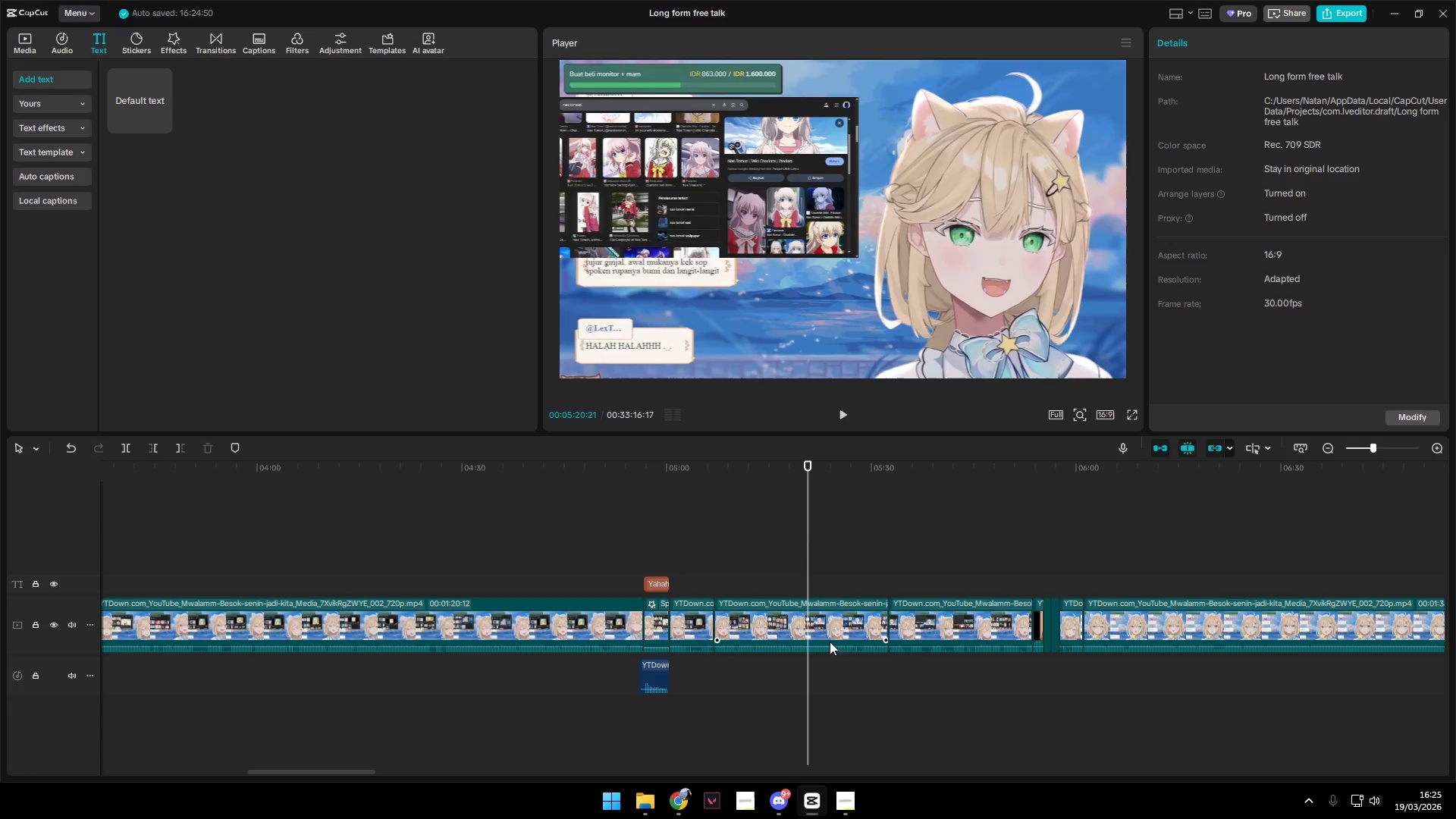 
left_click([804, 613])
 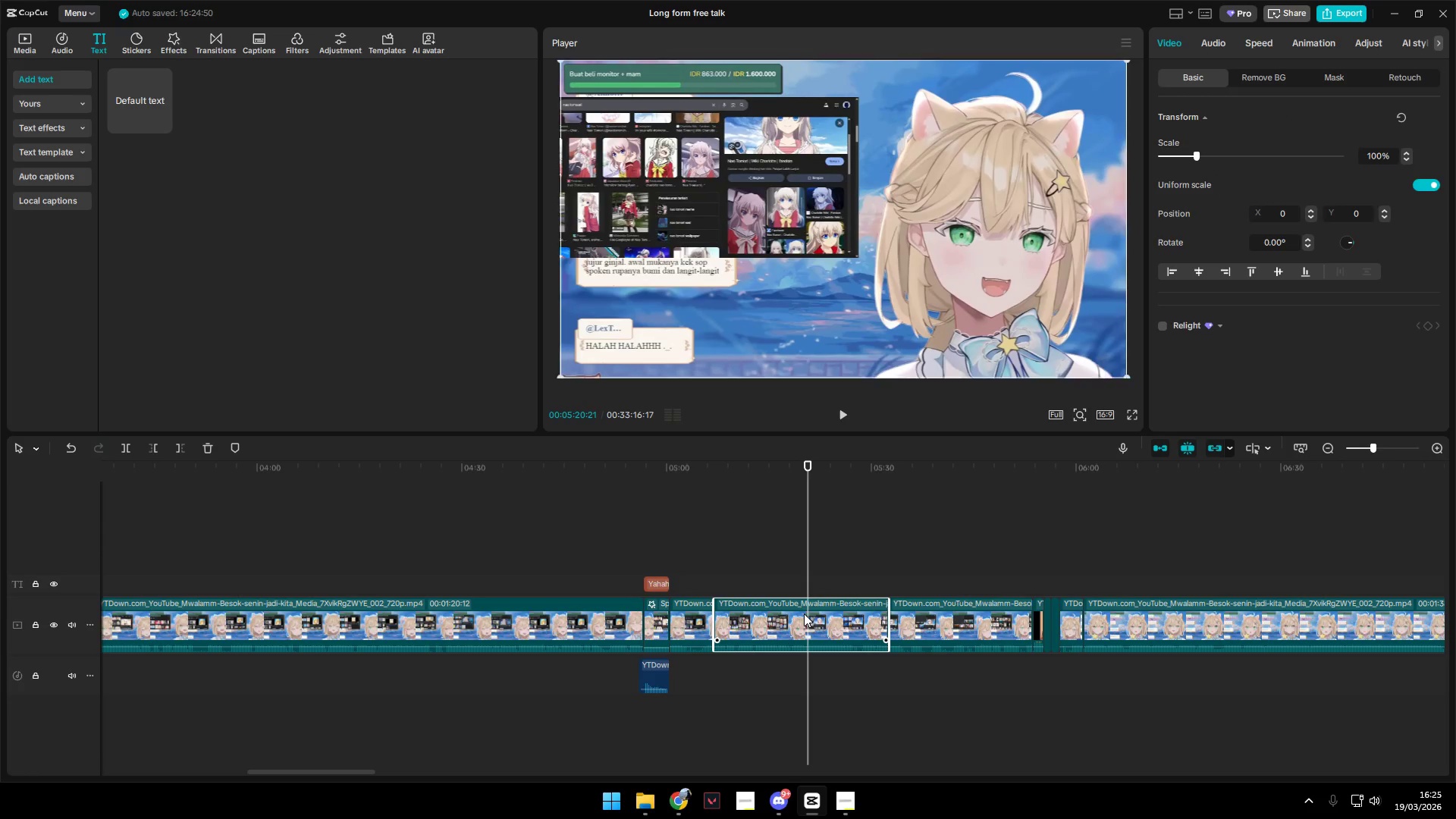 
key(Q)
 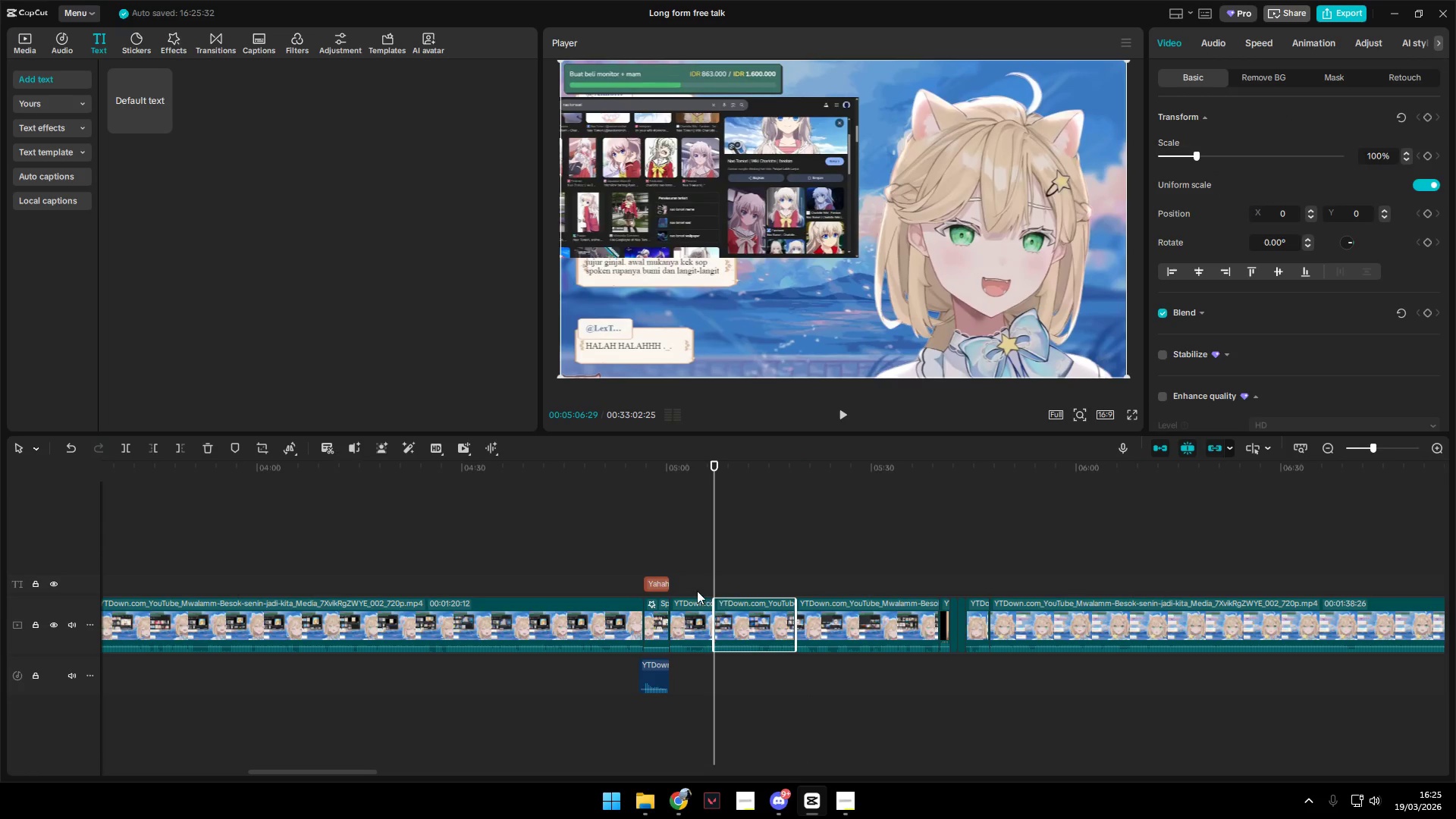 
left_click([701, 588])
 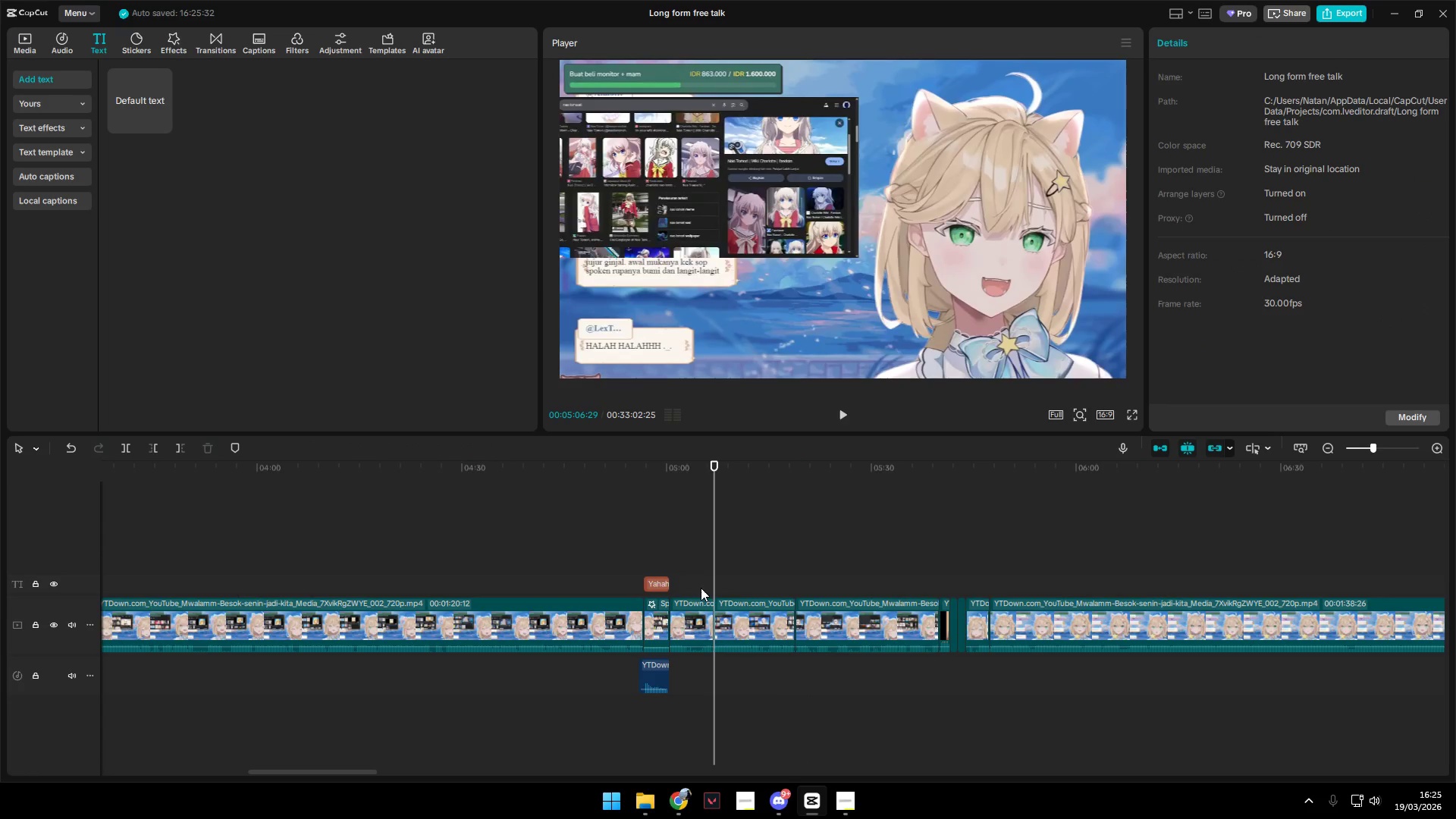 
key(Space)
 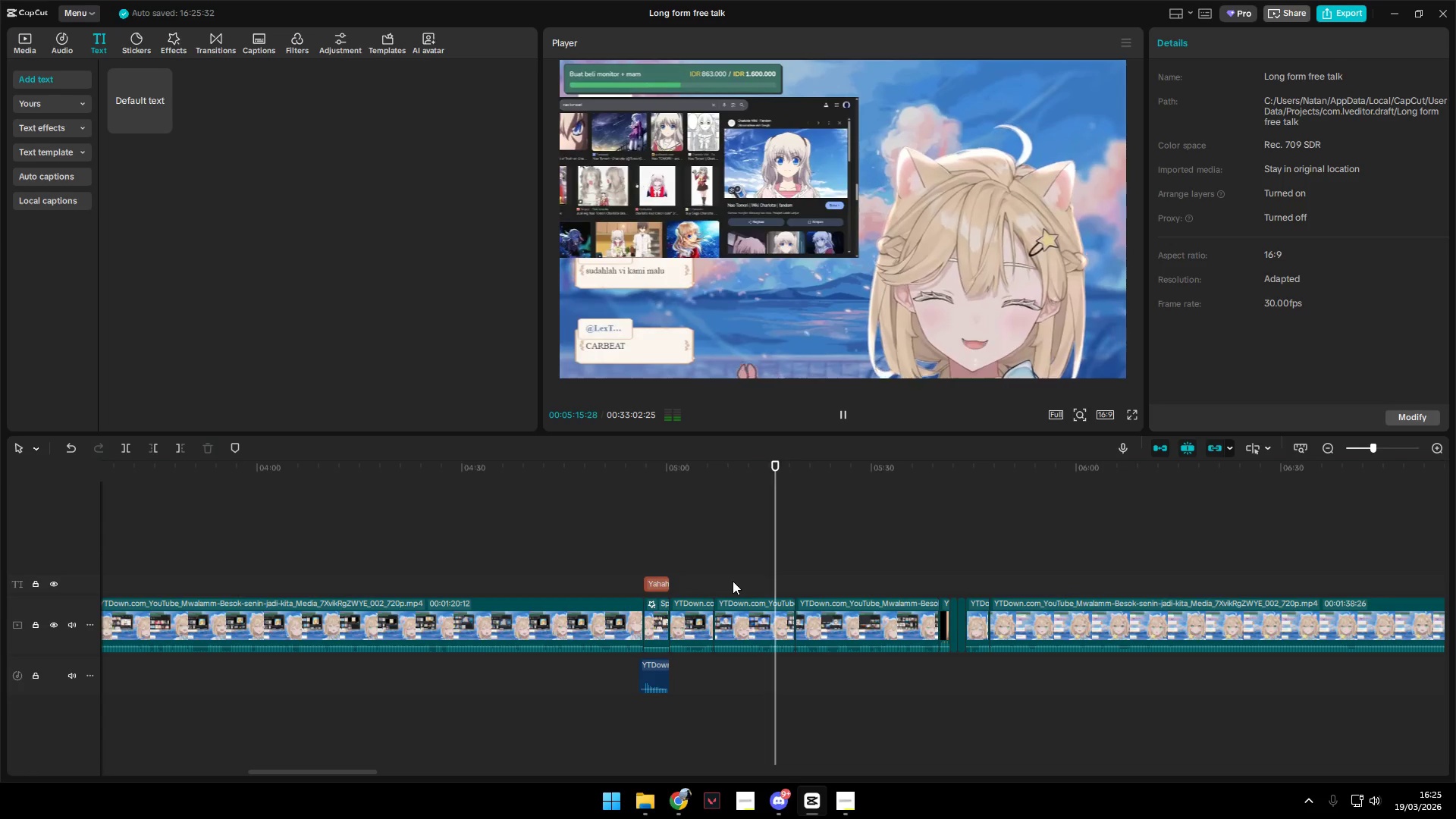 
wait(16.03)
 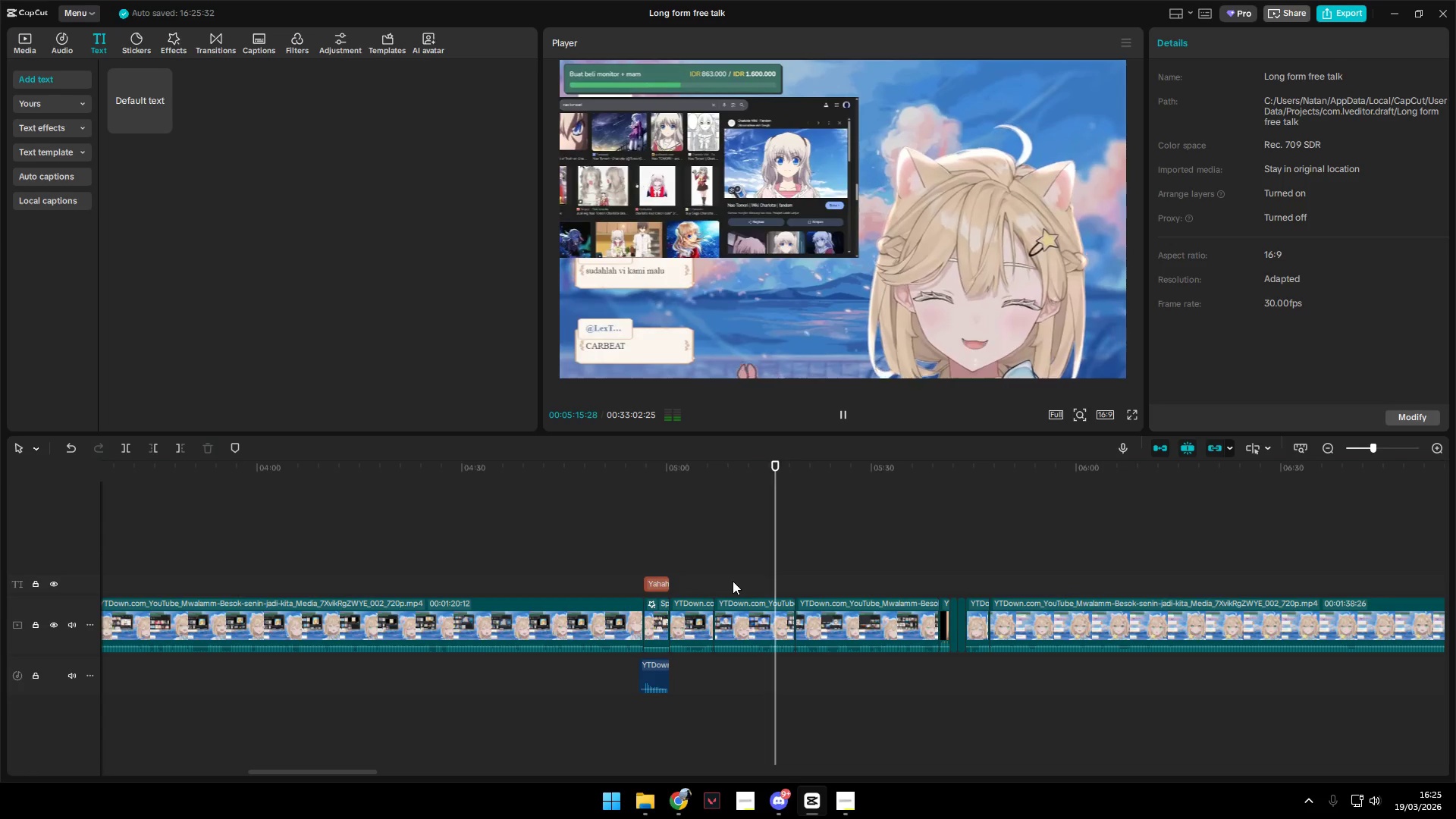 
key(Space)
 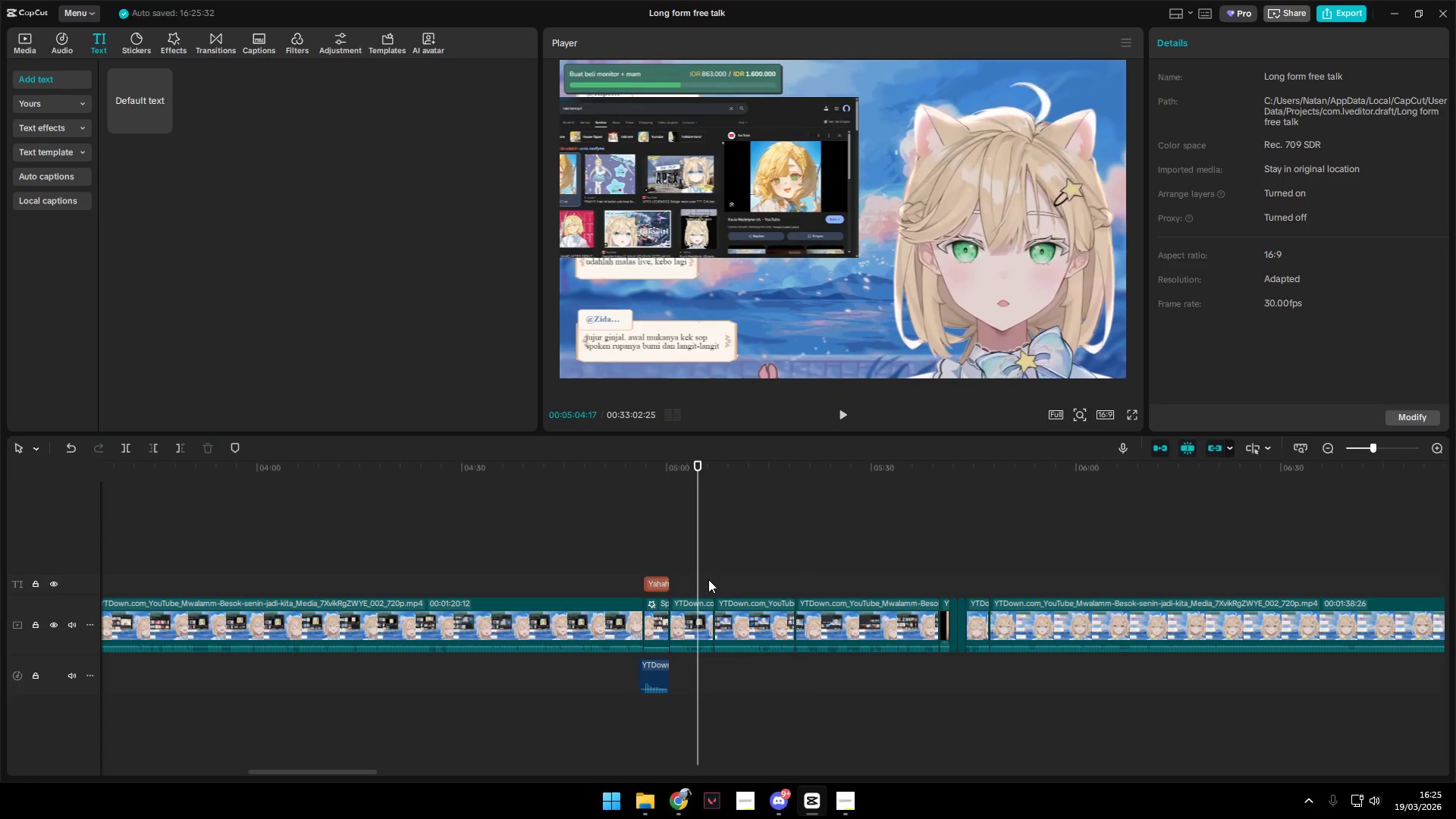 
key(Space)
 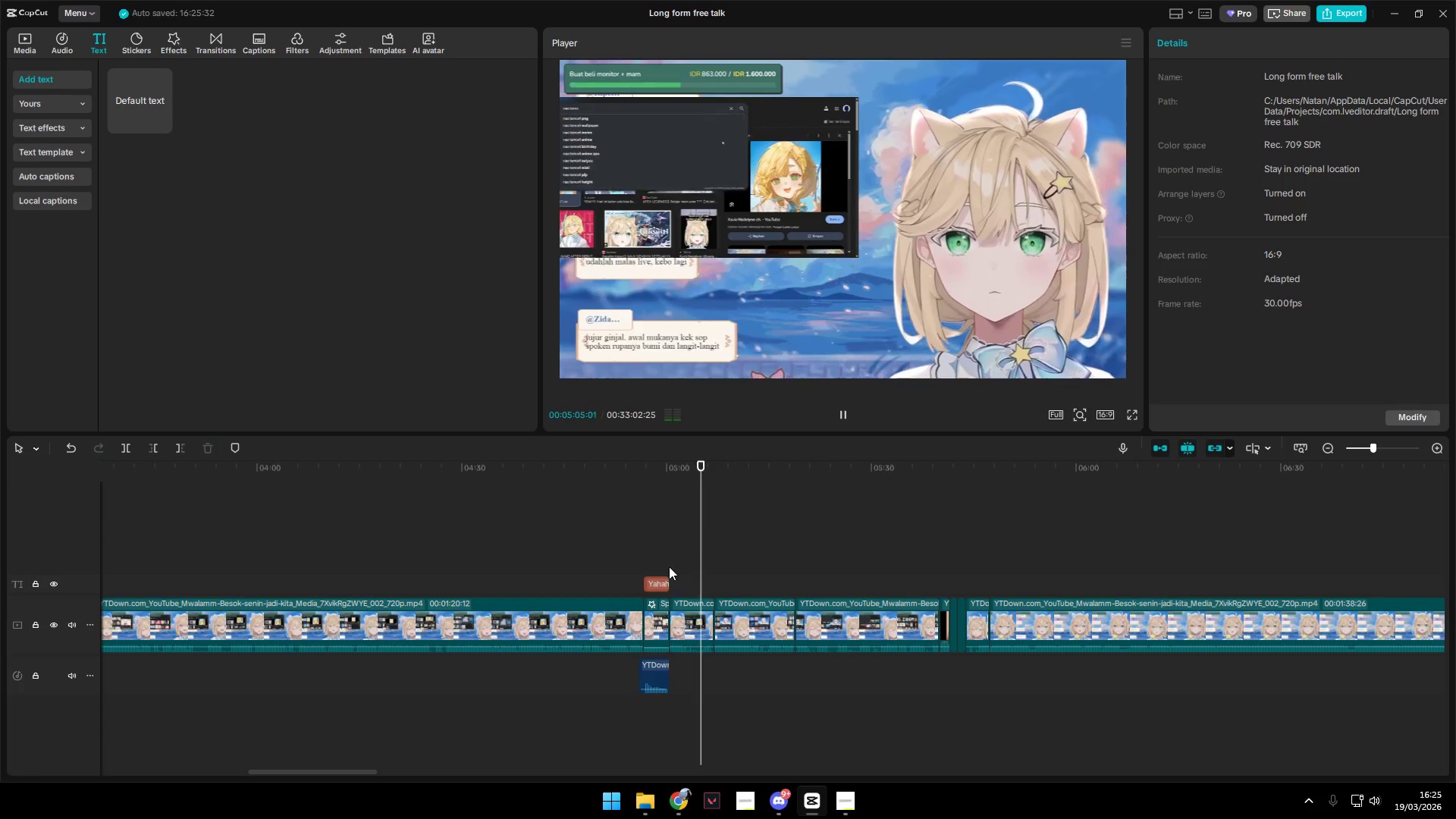 
left_click([654, 563])
 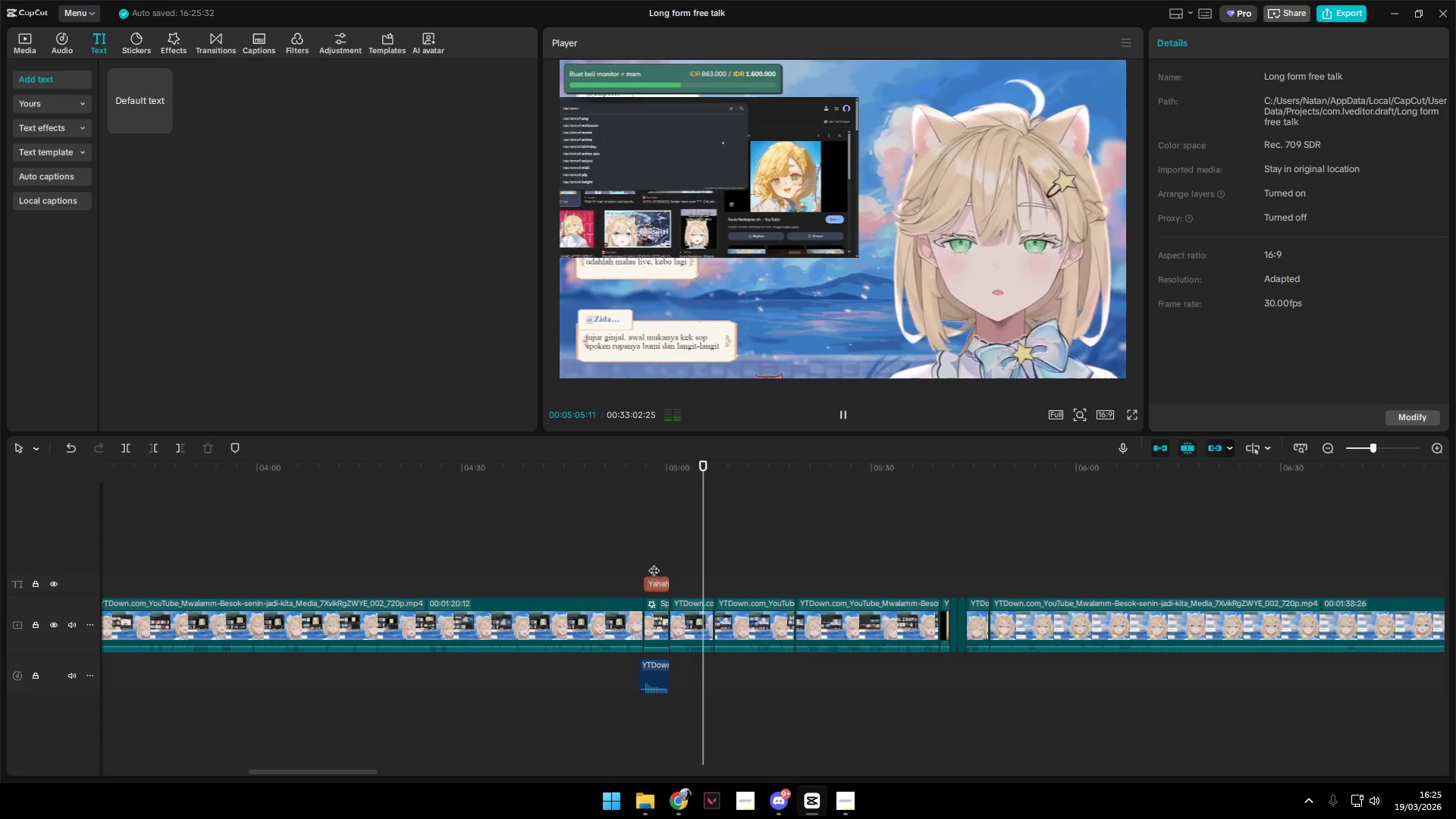 
key(Space)
 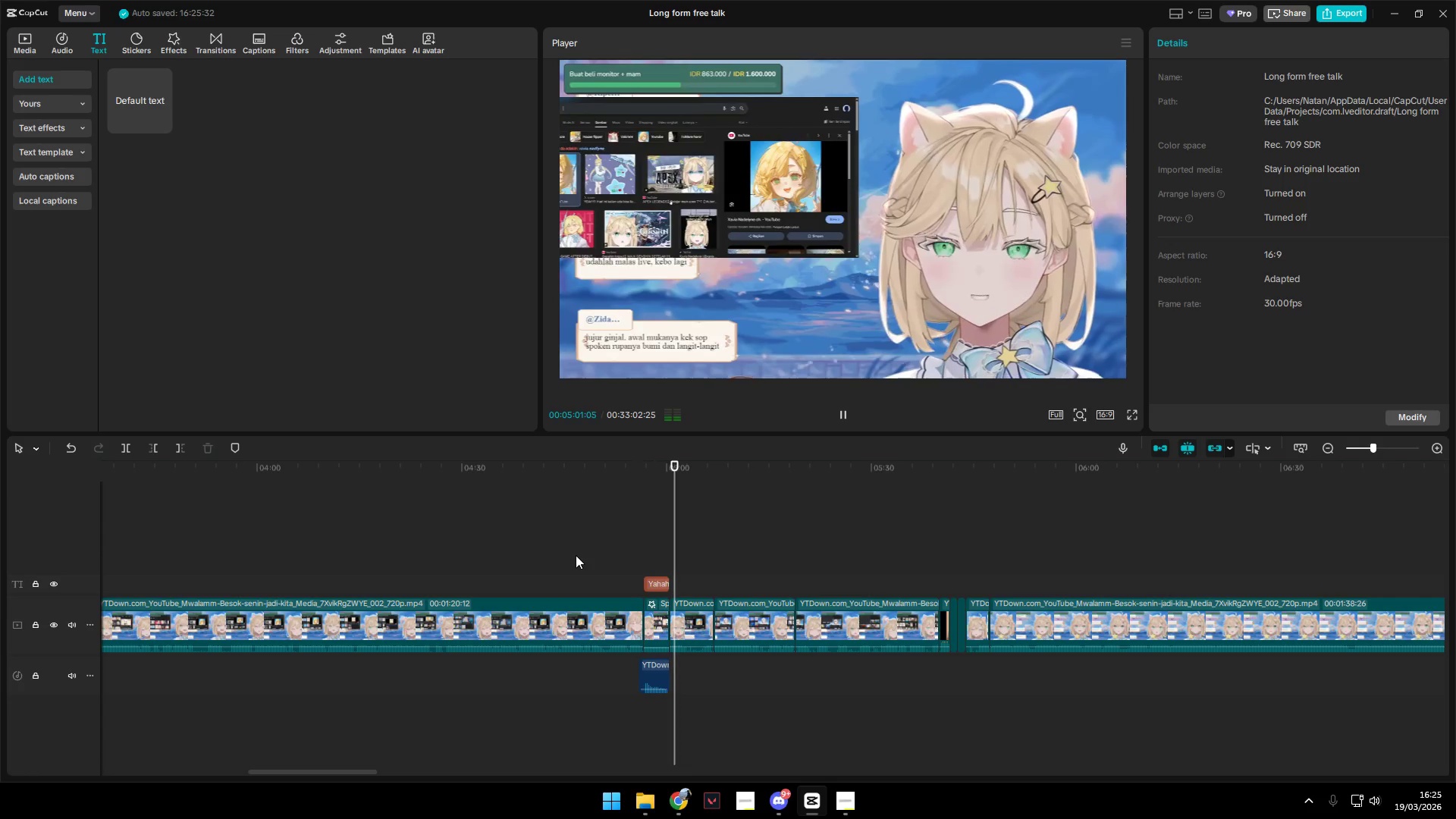 
left_click([942, 580])
 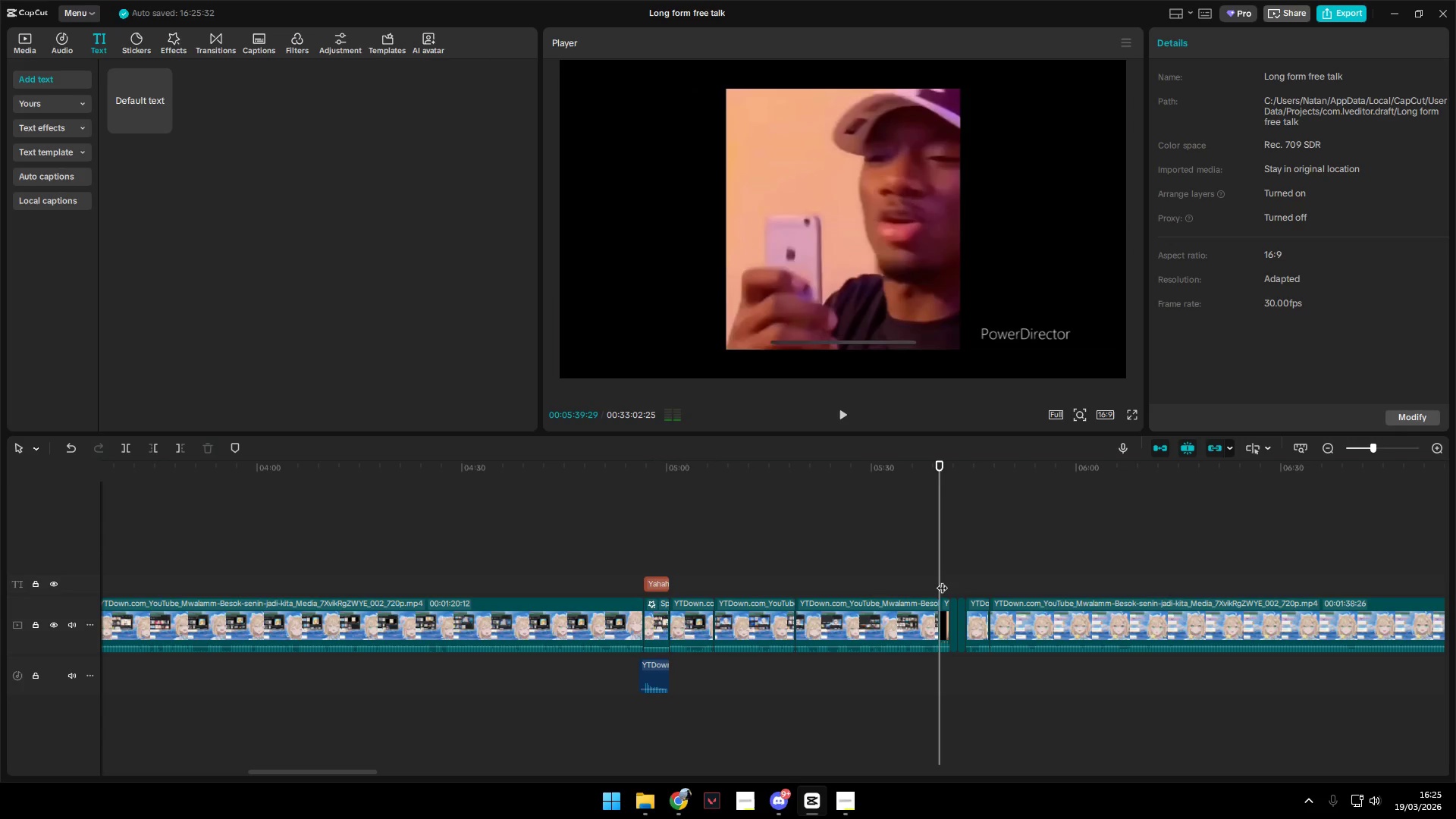 
key(Space)
 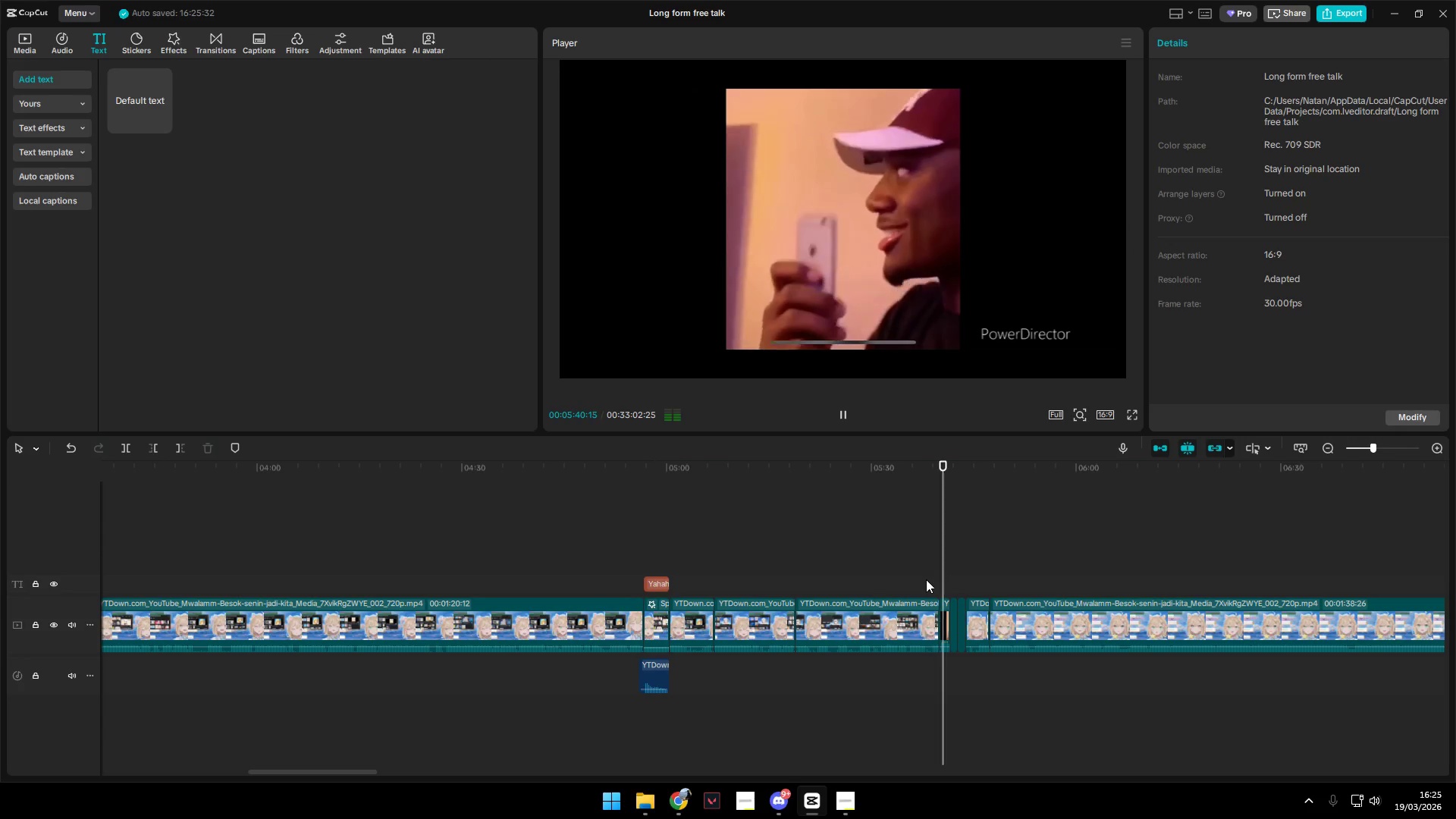 
double_click([919, 579])
 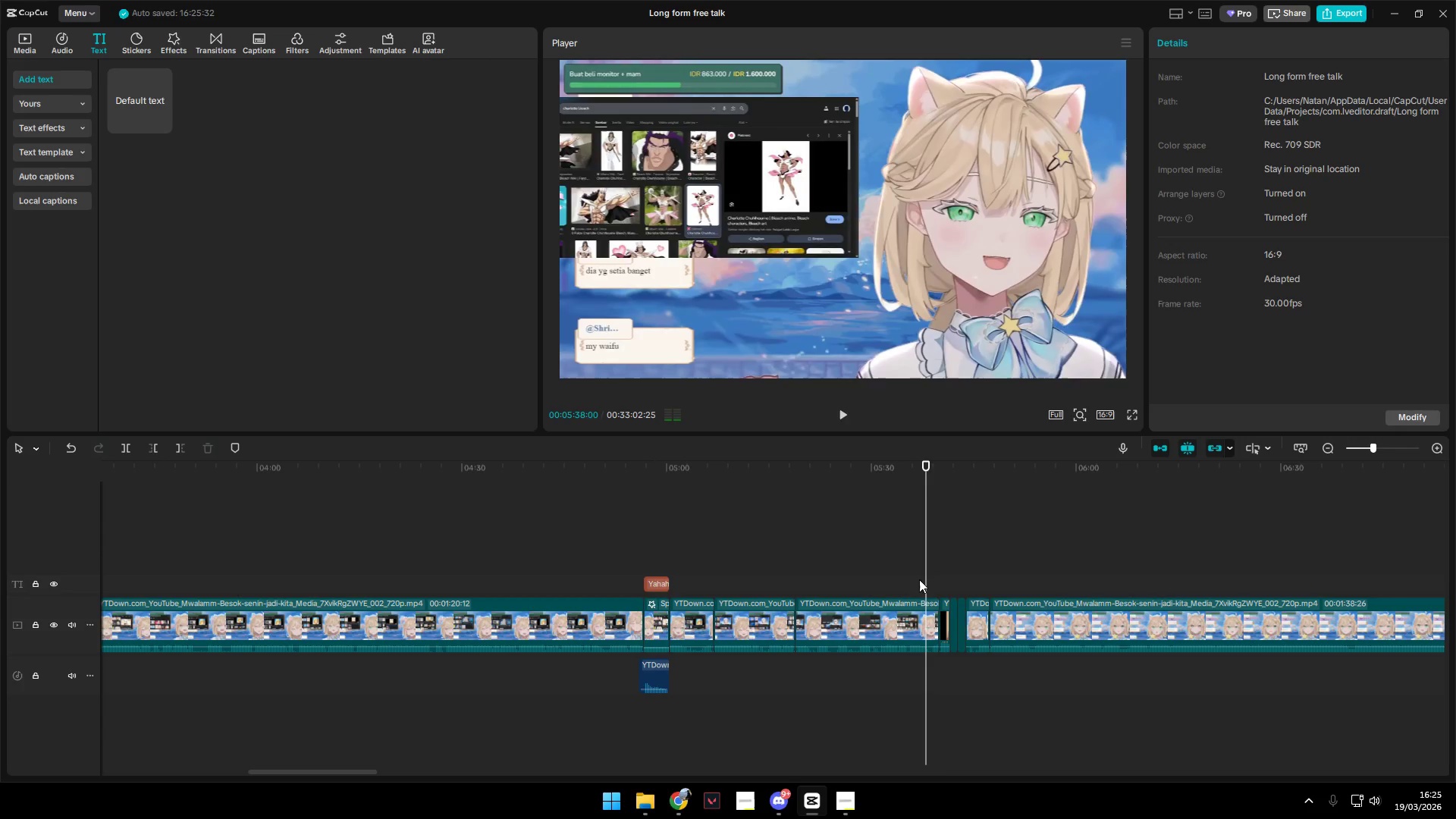 
key(Space)
 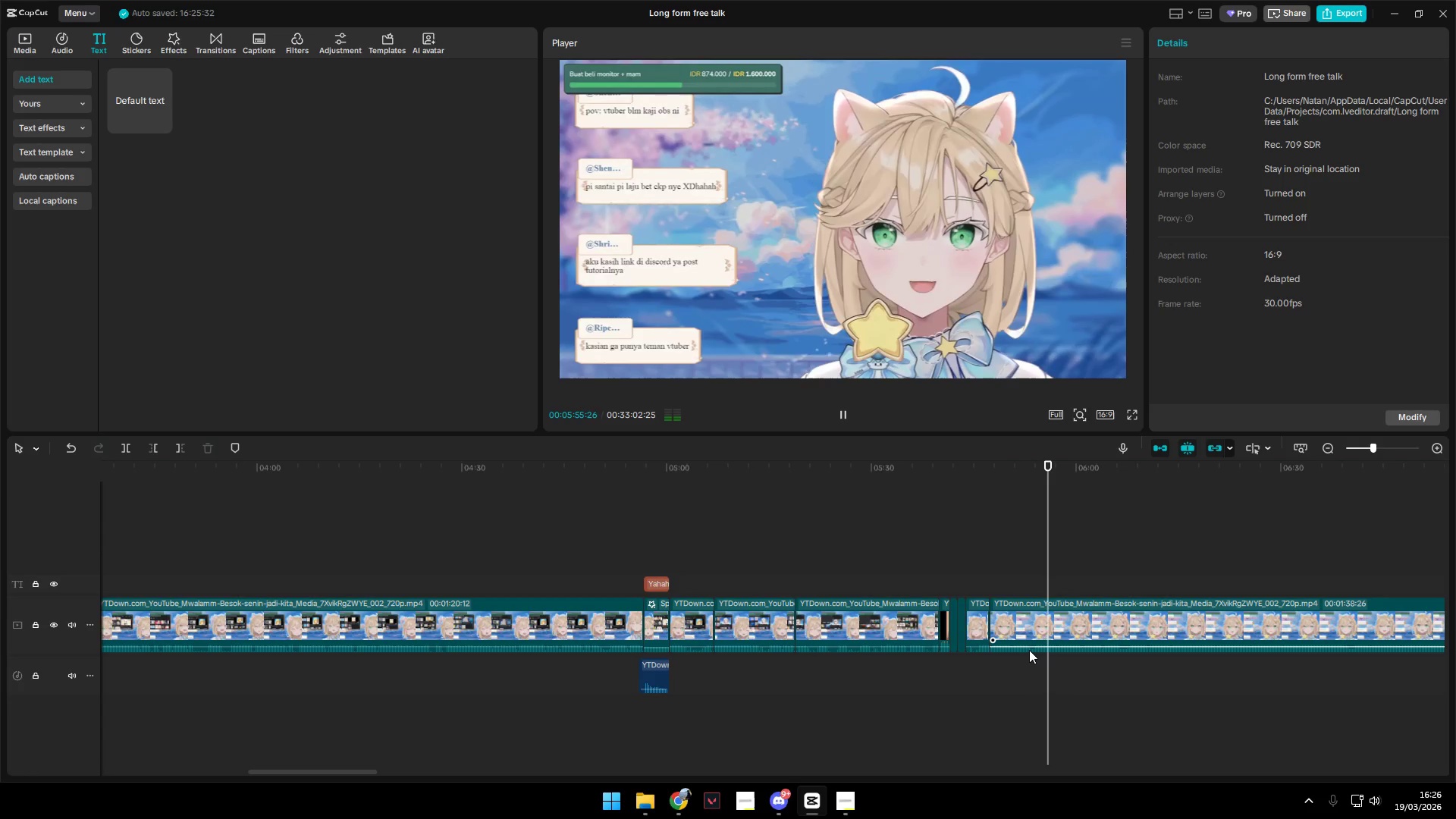 
wait(23.94)
 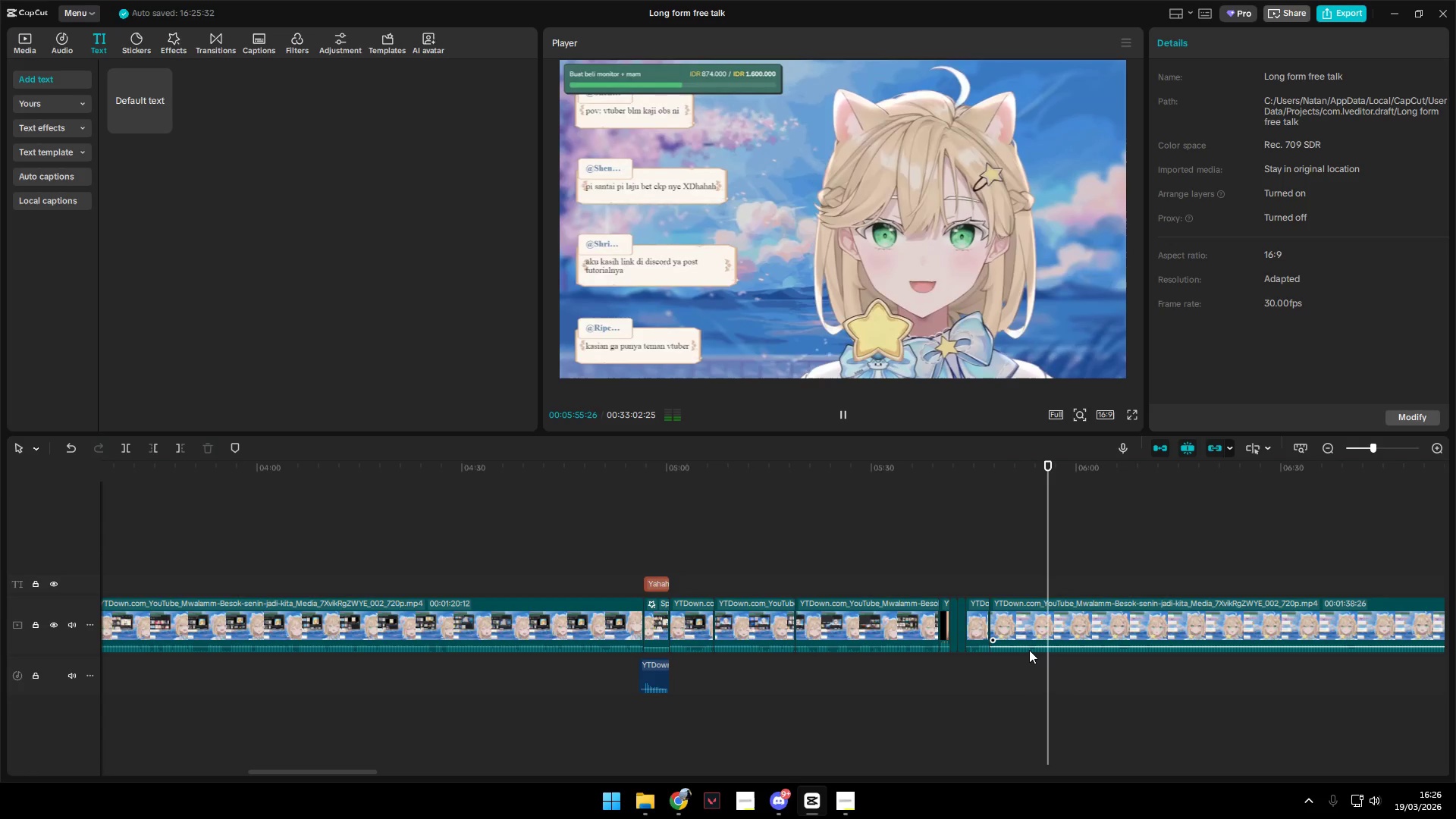 
hold_key(key=ControlLeft, duration=1.0)
 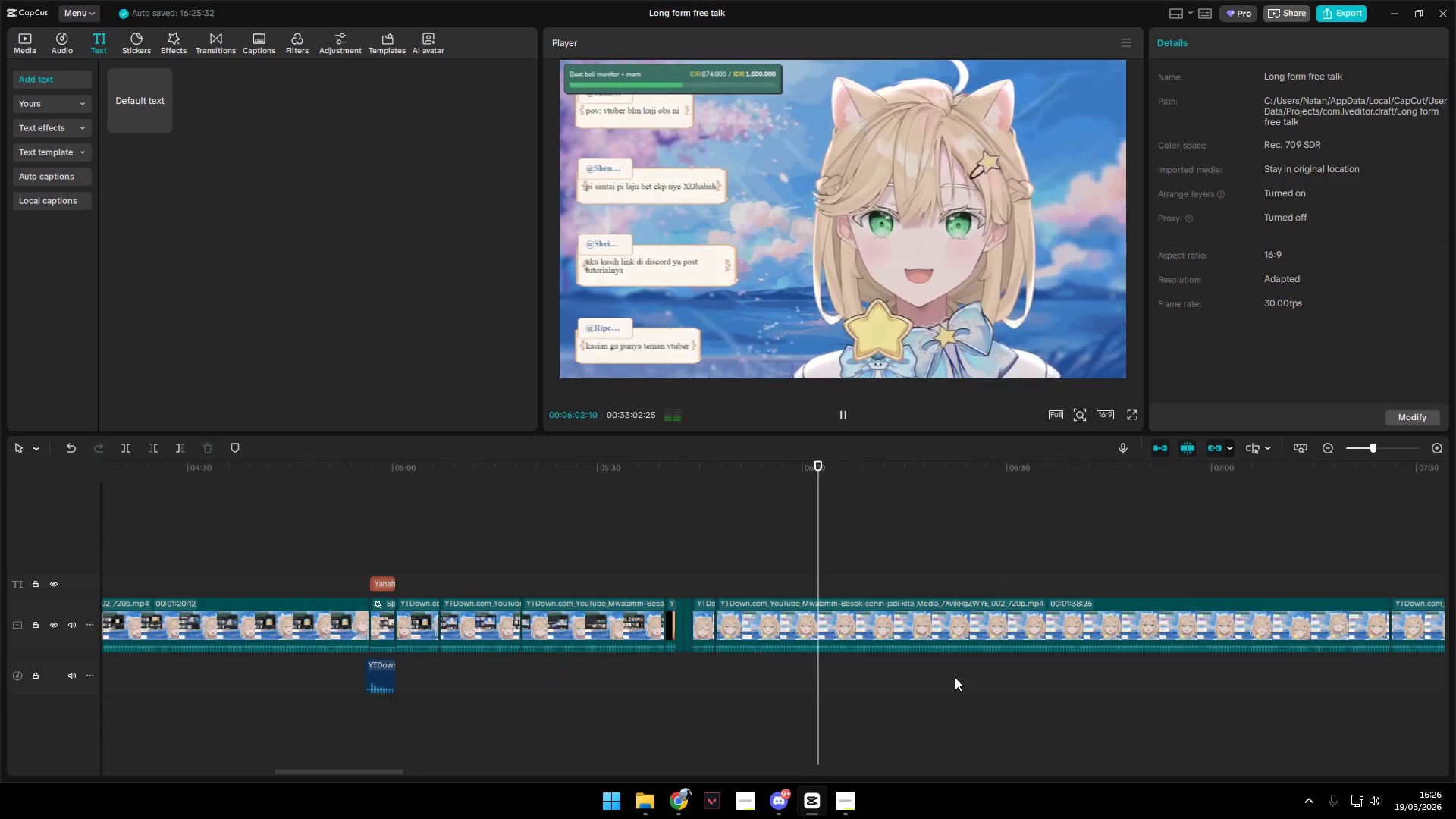 
hold_key(key=AltLeft, duration=1.5)
 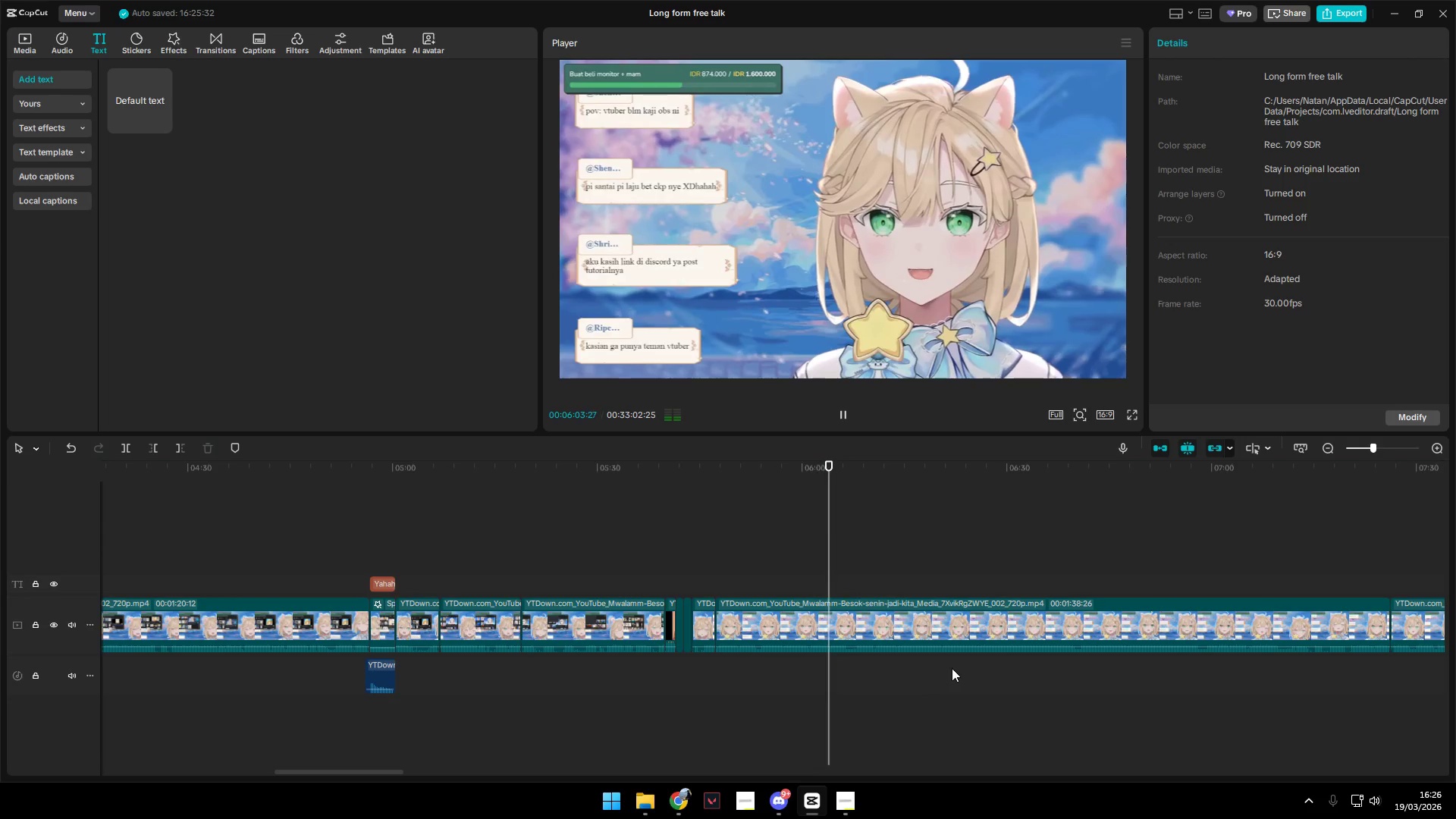 
scroll: coordinate [955, 677], scroll_direction: none, amount: 0.0
 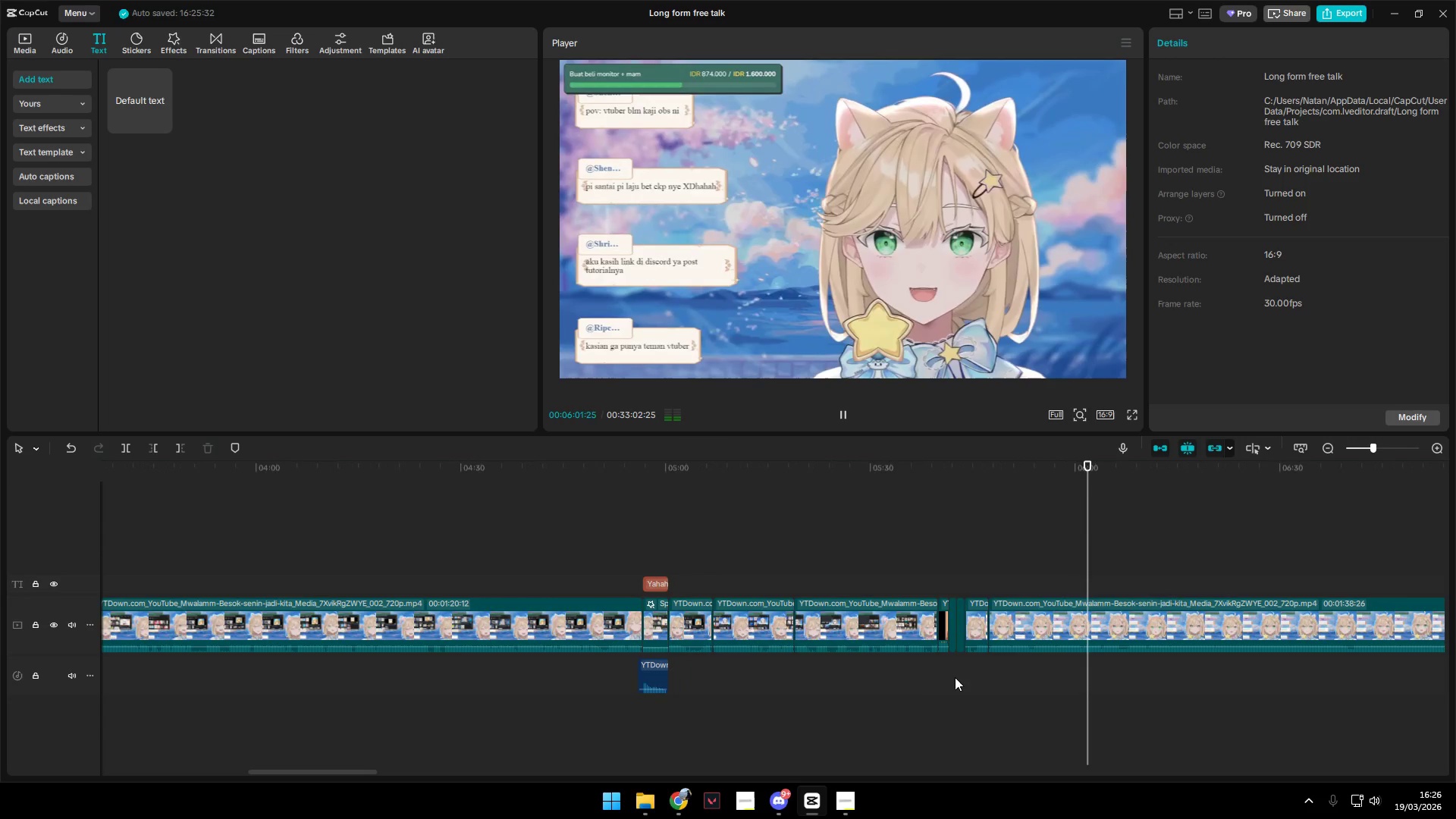 
scroll: coordinate [955, 677], scroll_direction: down, amount: 3.0
 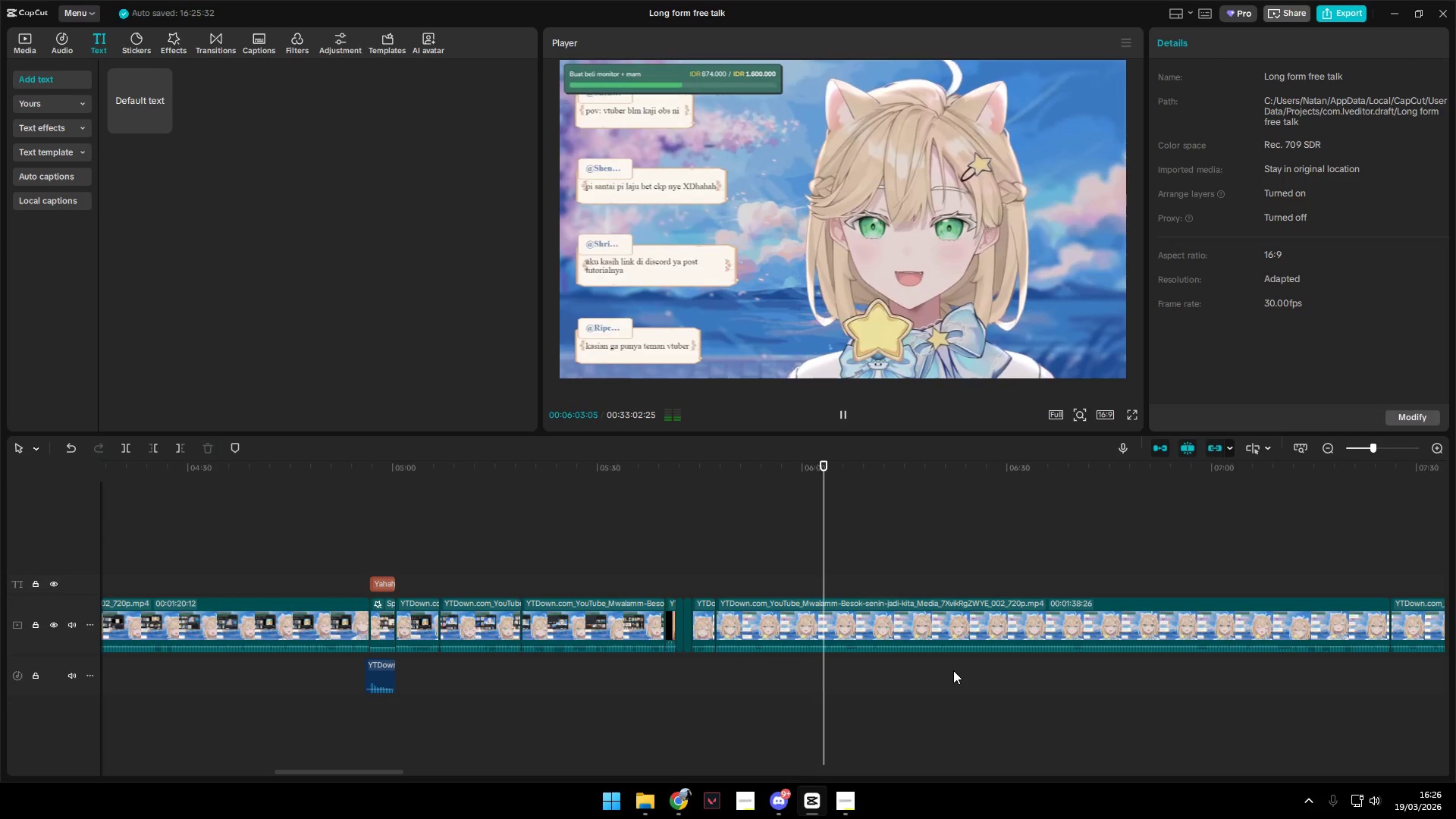 
hold_key(key=AltLeft, duration=1.52)
 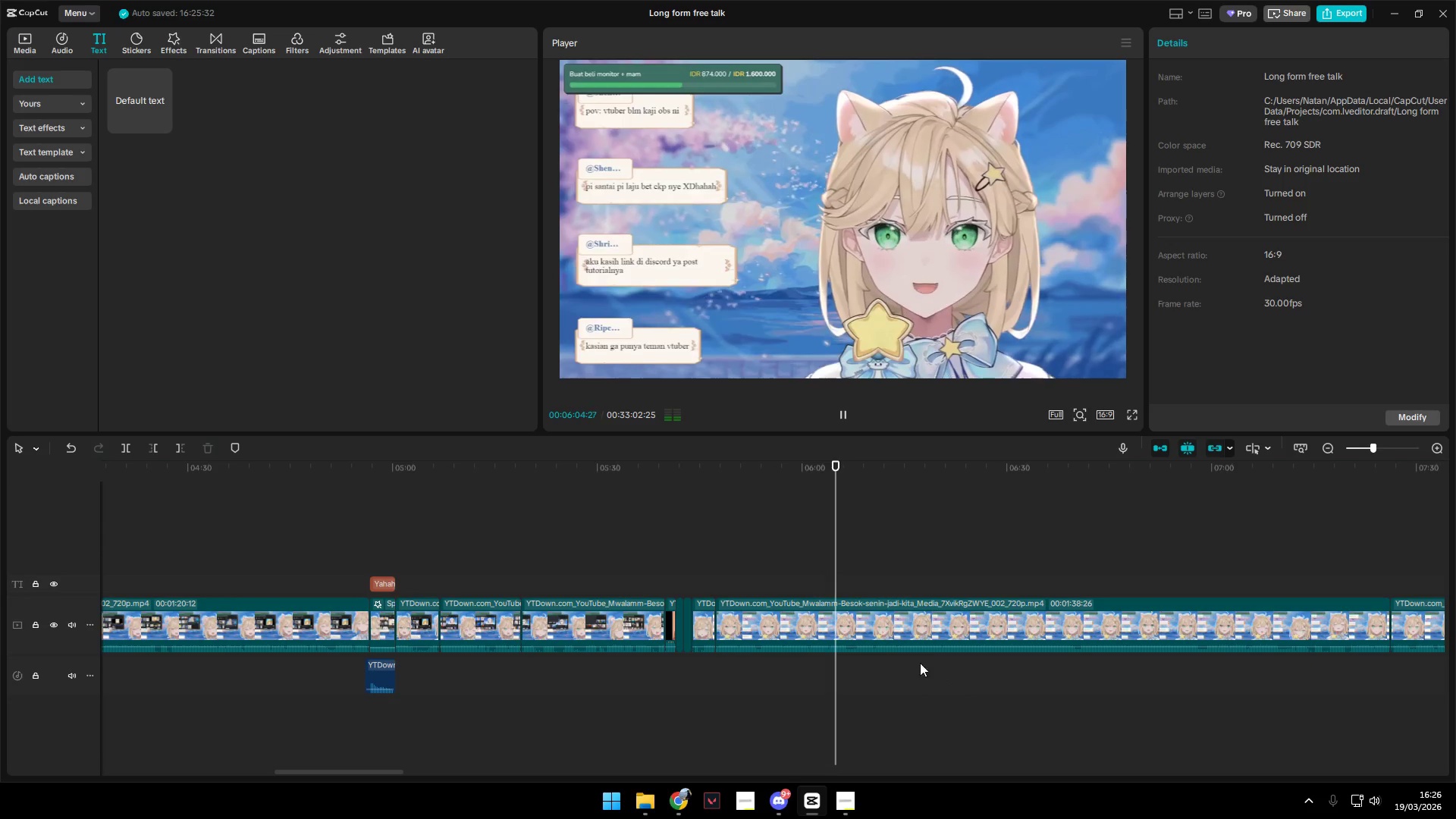 
key(Alt+AltLeft)
 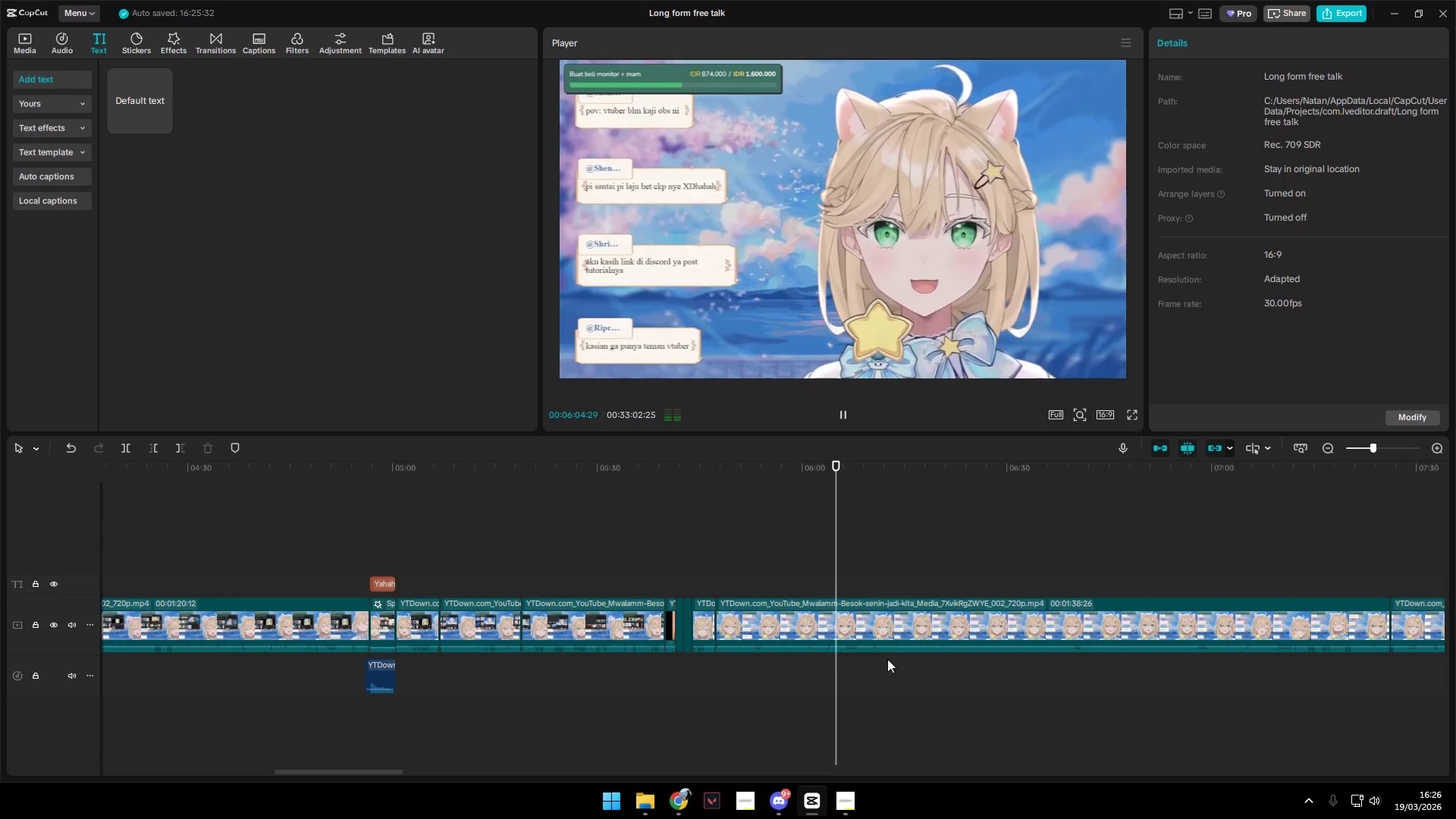 
key(Alt+AltLeft)
 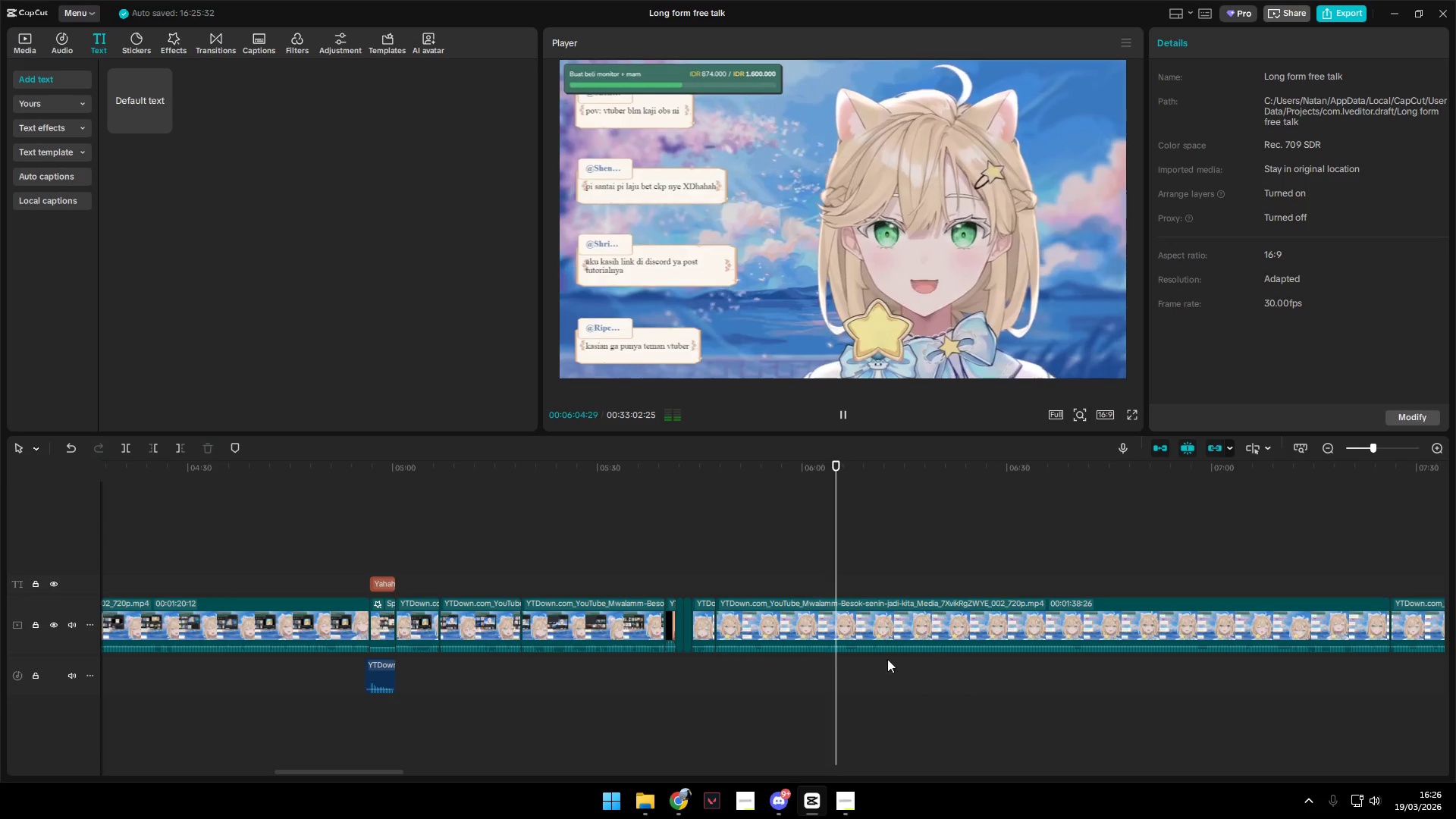 
key(Alt+AltLeft)
 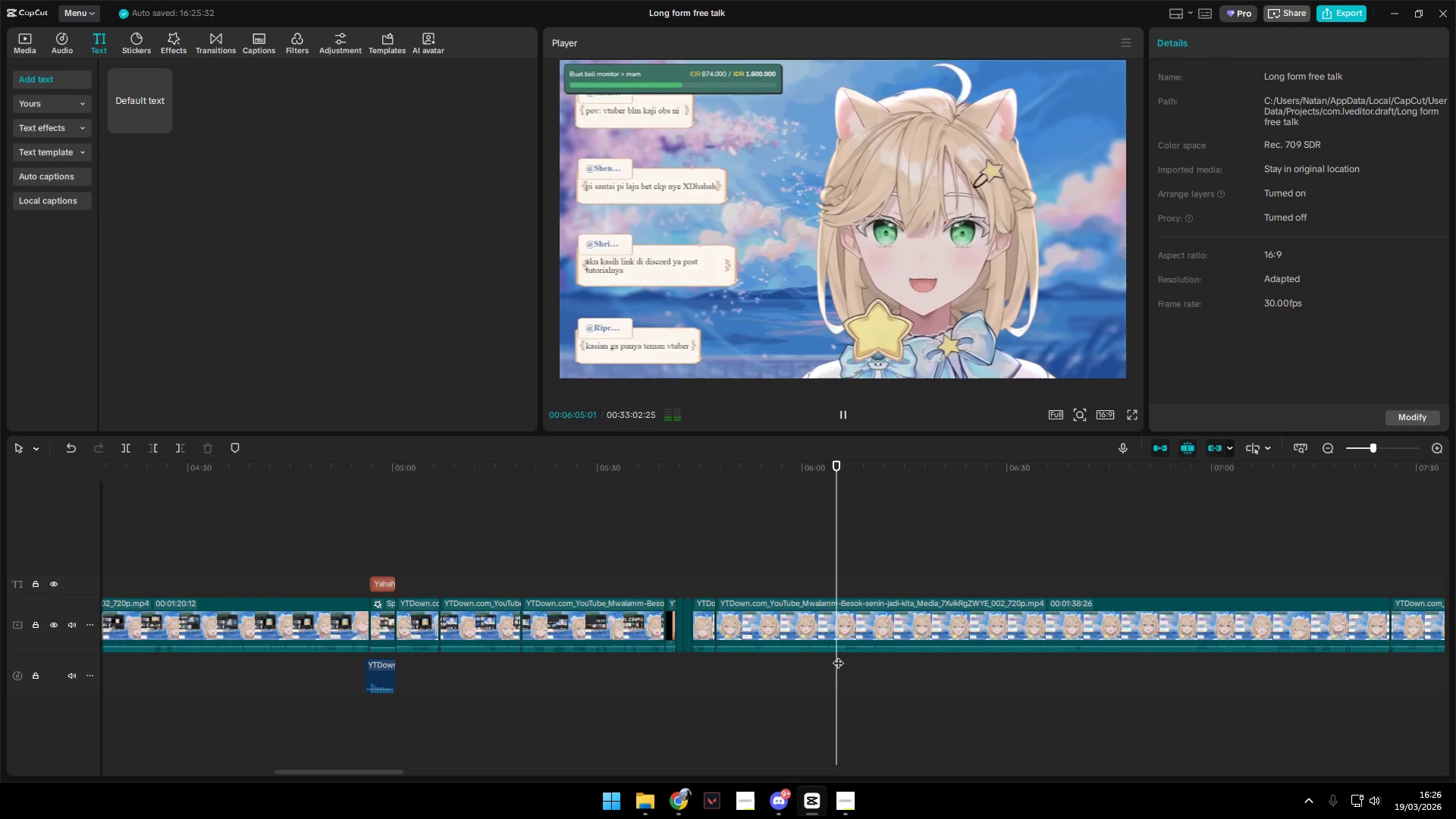 
key(Alt+AltLeft)
 